 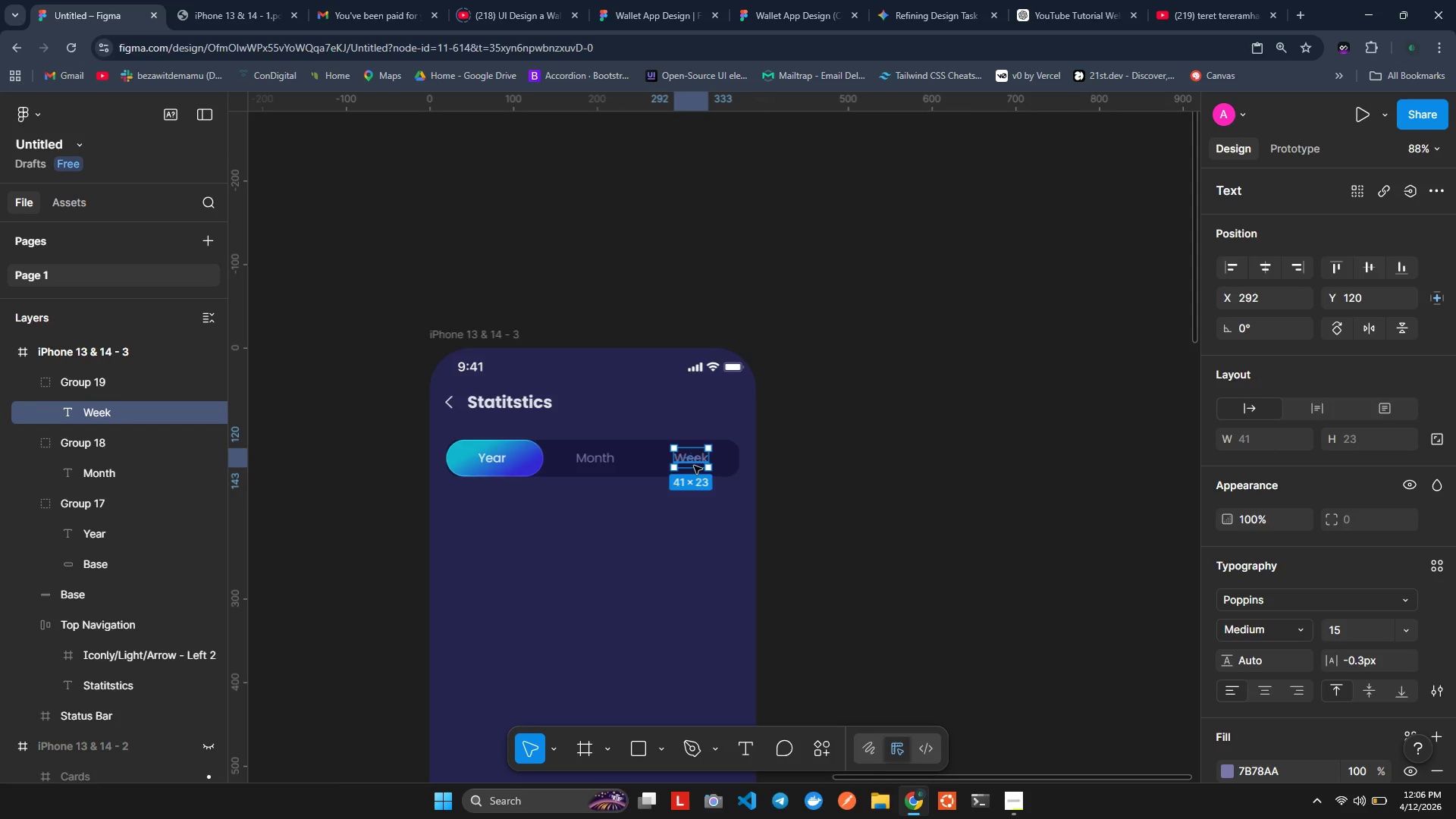 
double_click([694, 466])
 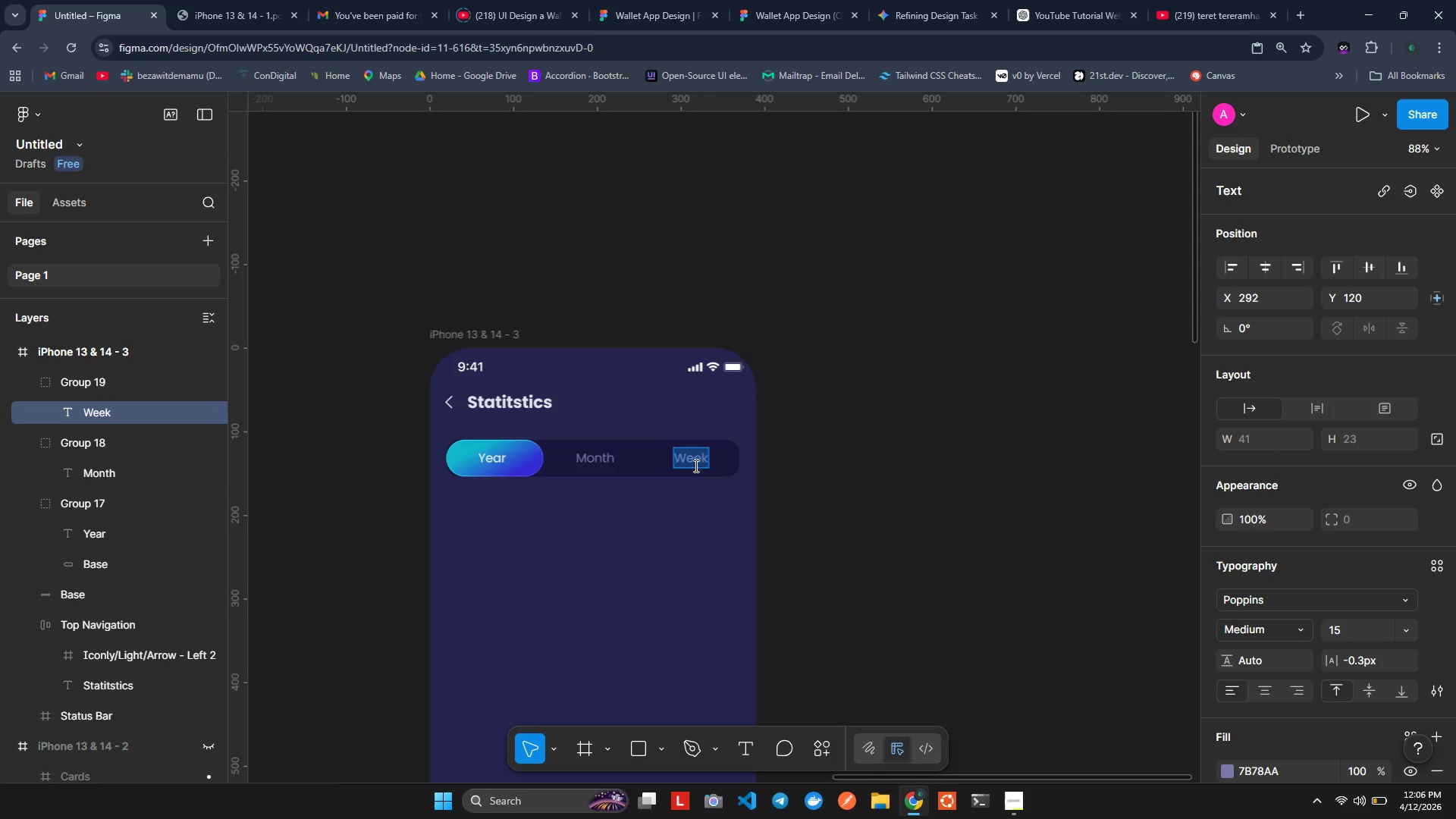 
type(Year)
 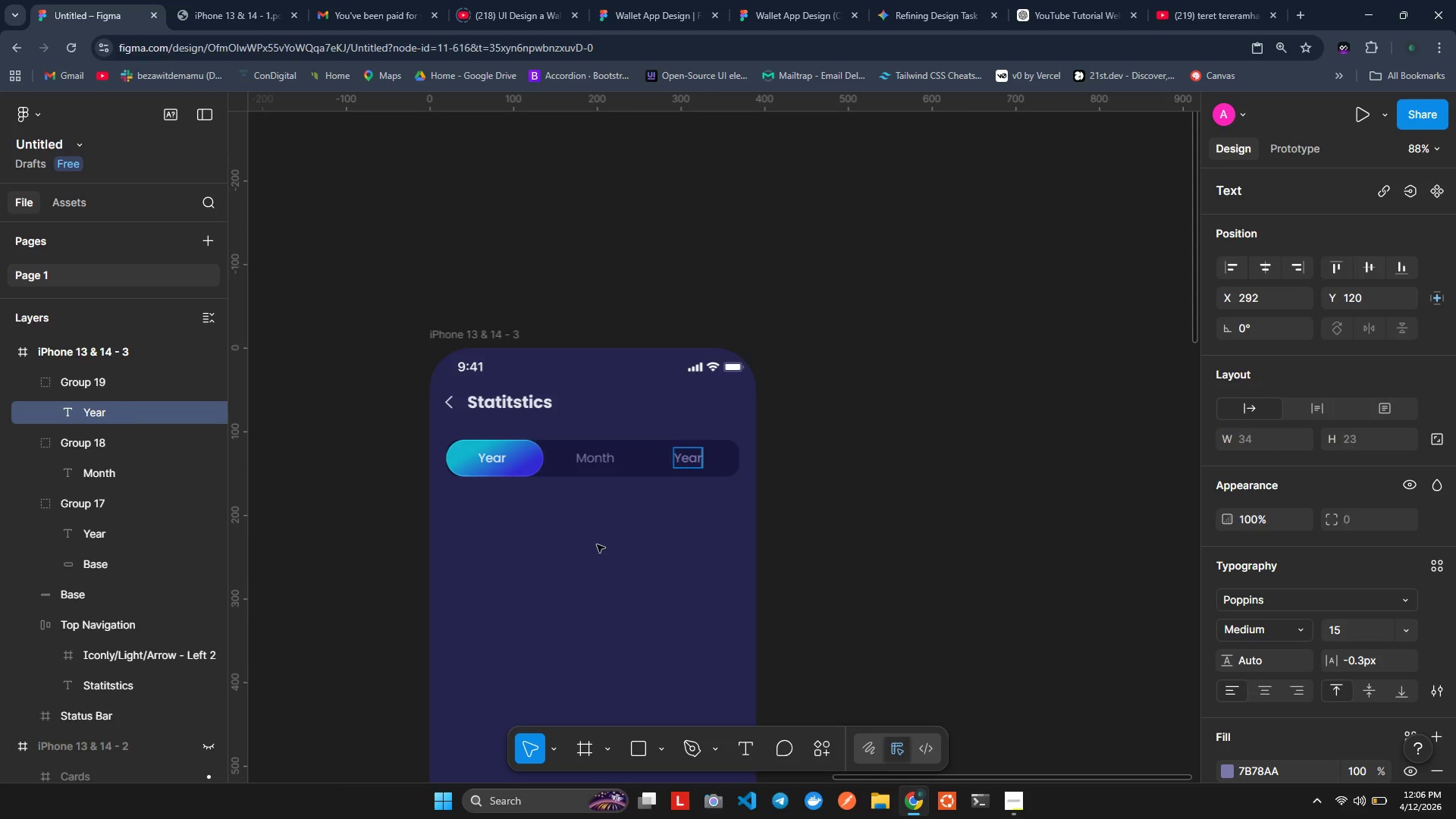 
left_click([597, 544])
 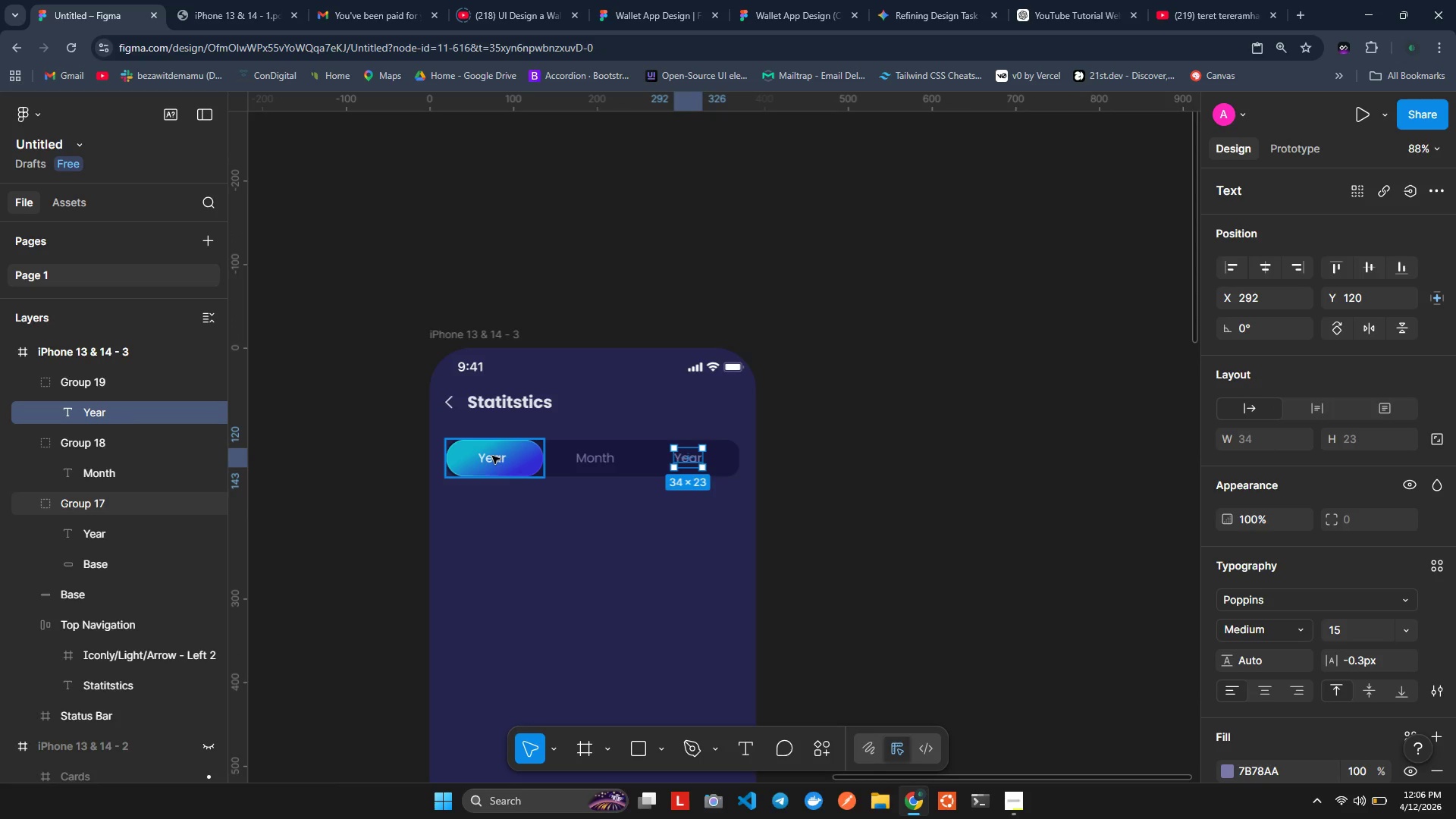 
double_click([492, 456])
 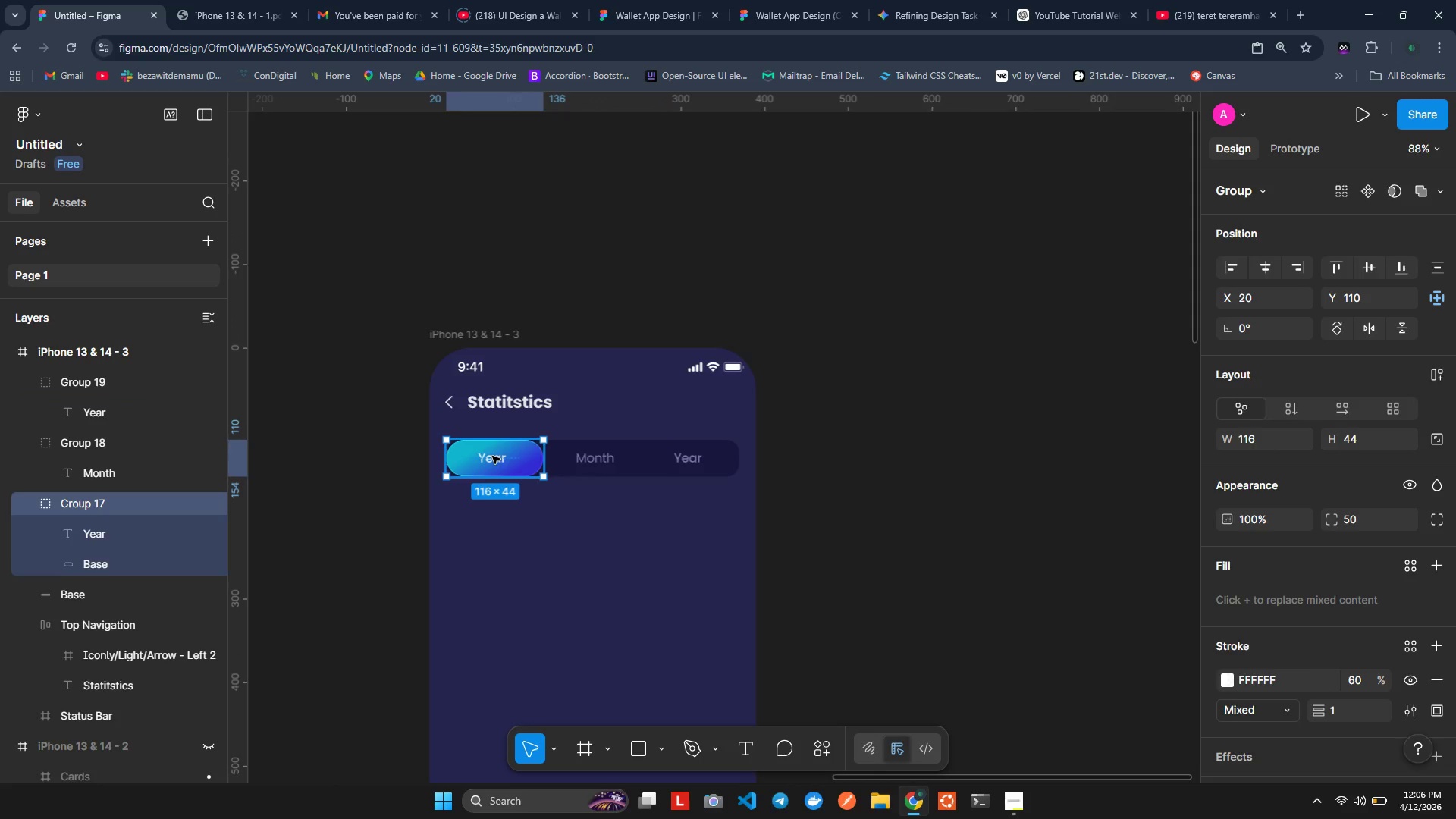 
triple_click([492, 456])
 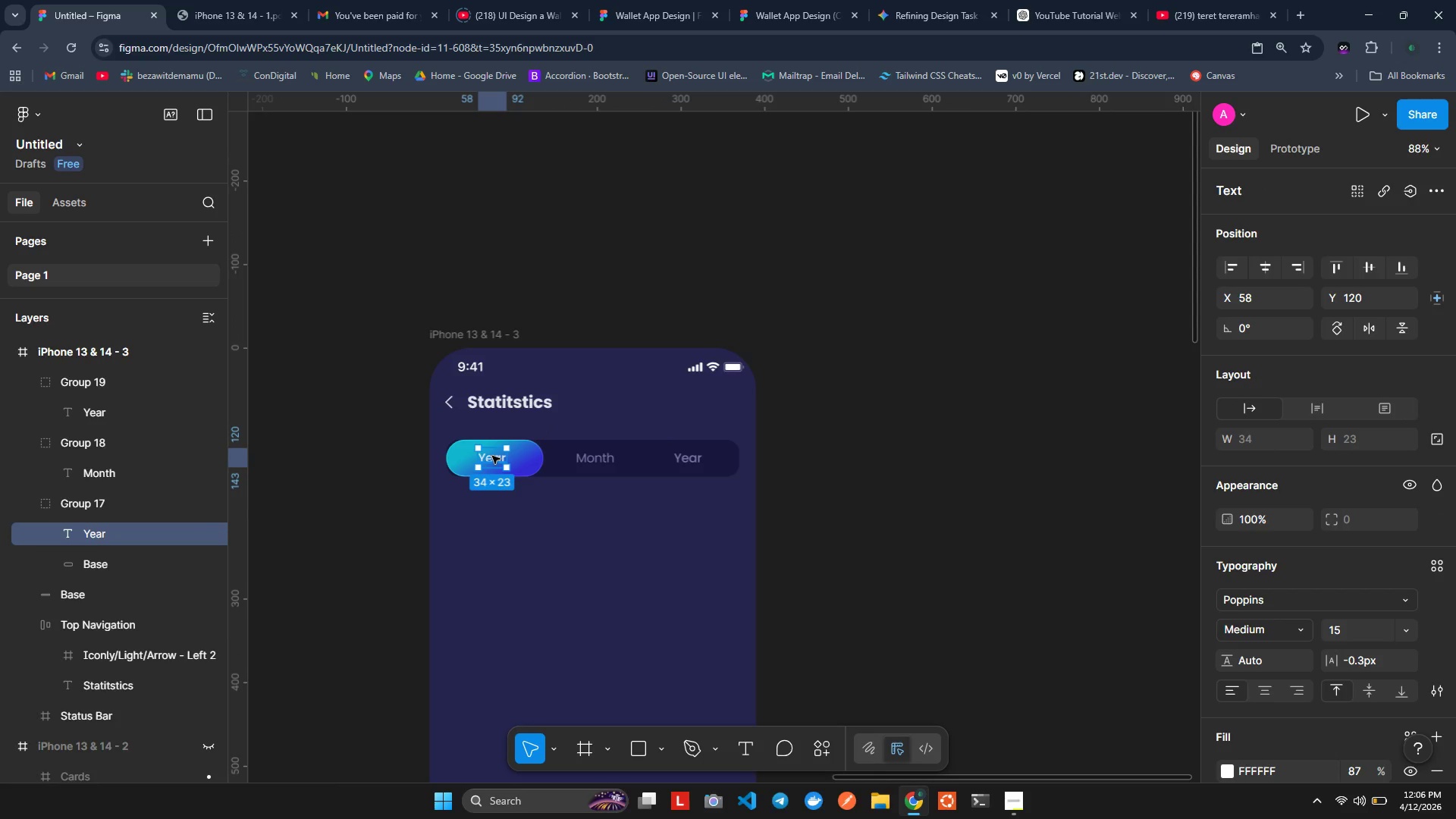 
triple_click([492, 456])
 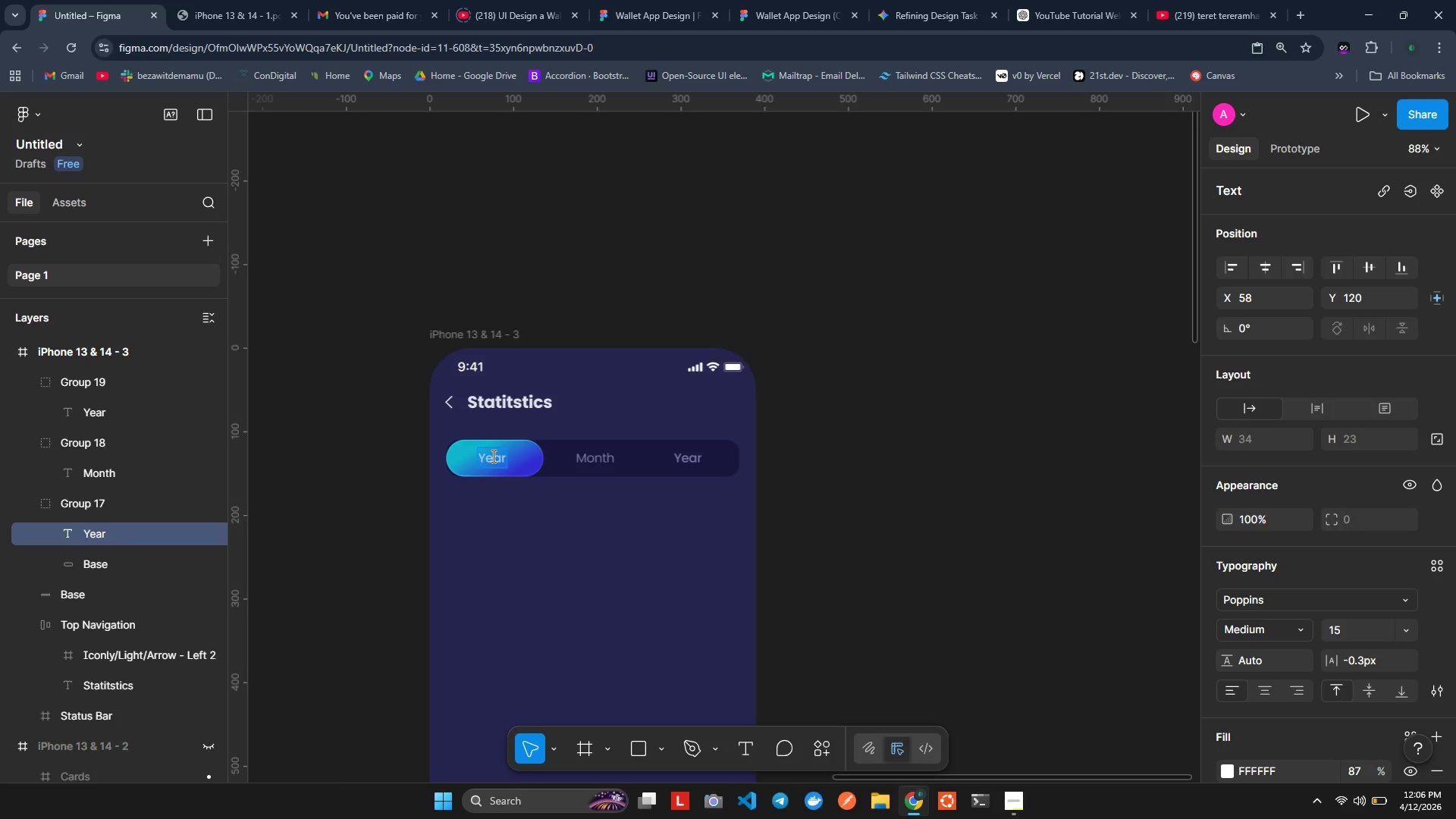 
hold_key(key=ShiftLeft, duration=1.5)
 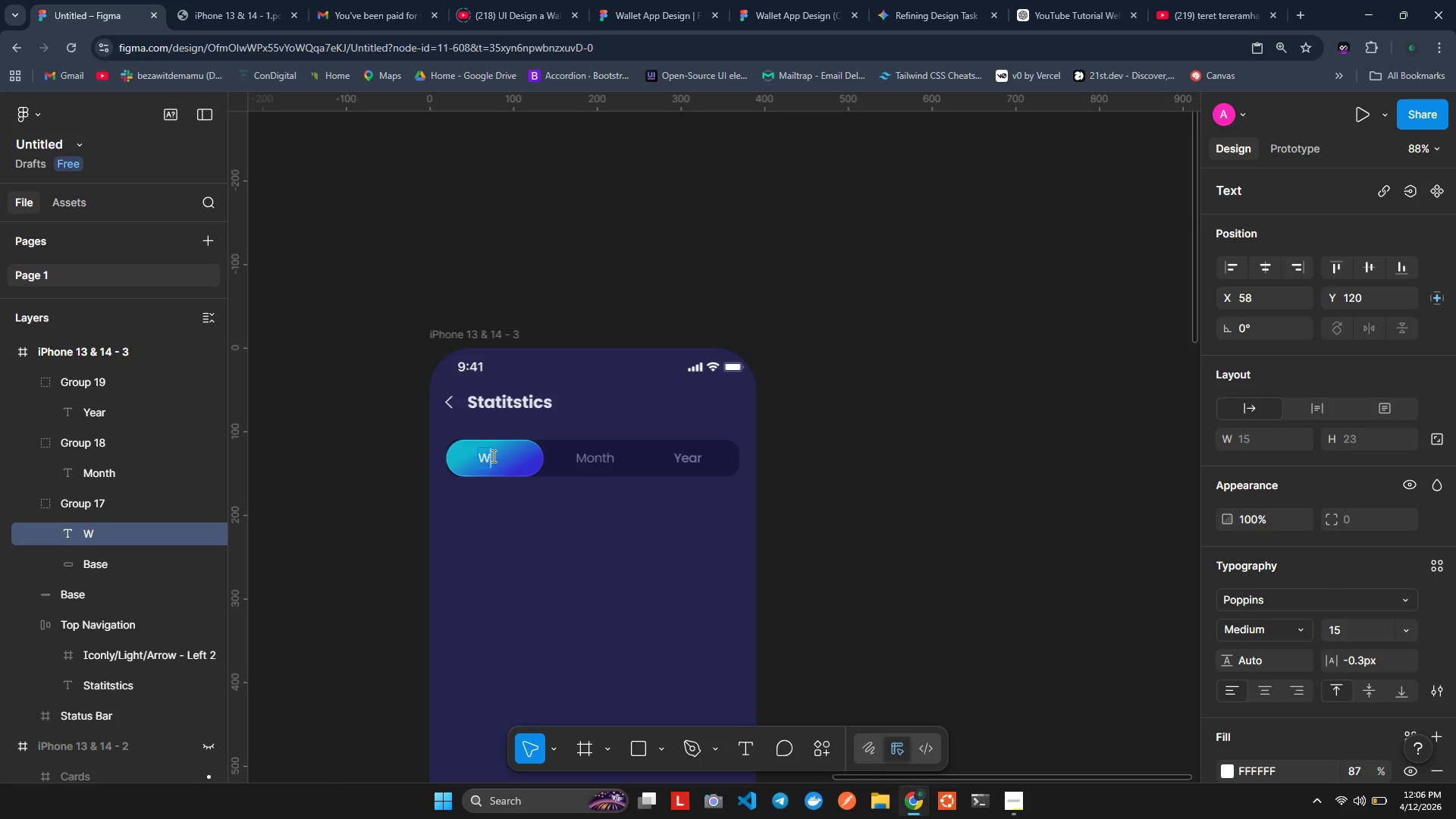 
type(Week)
 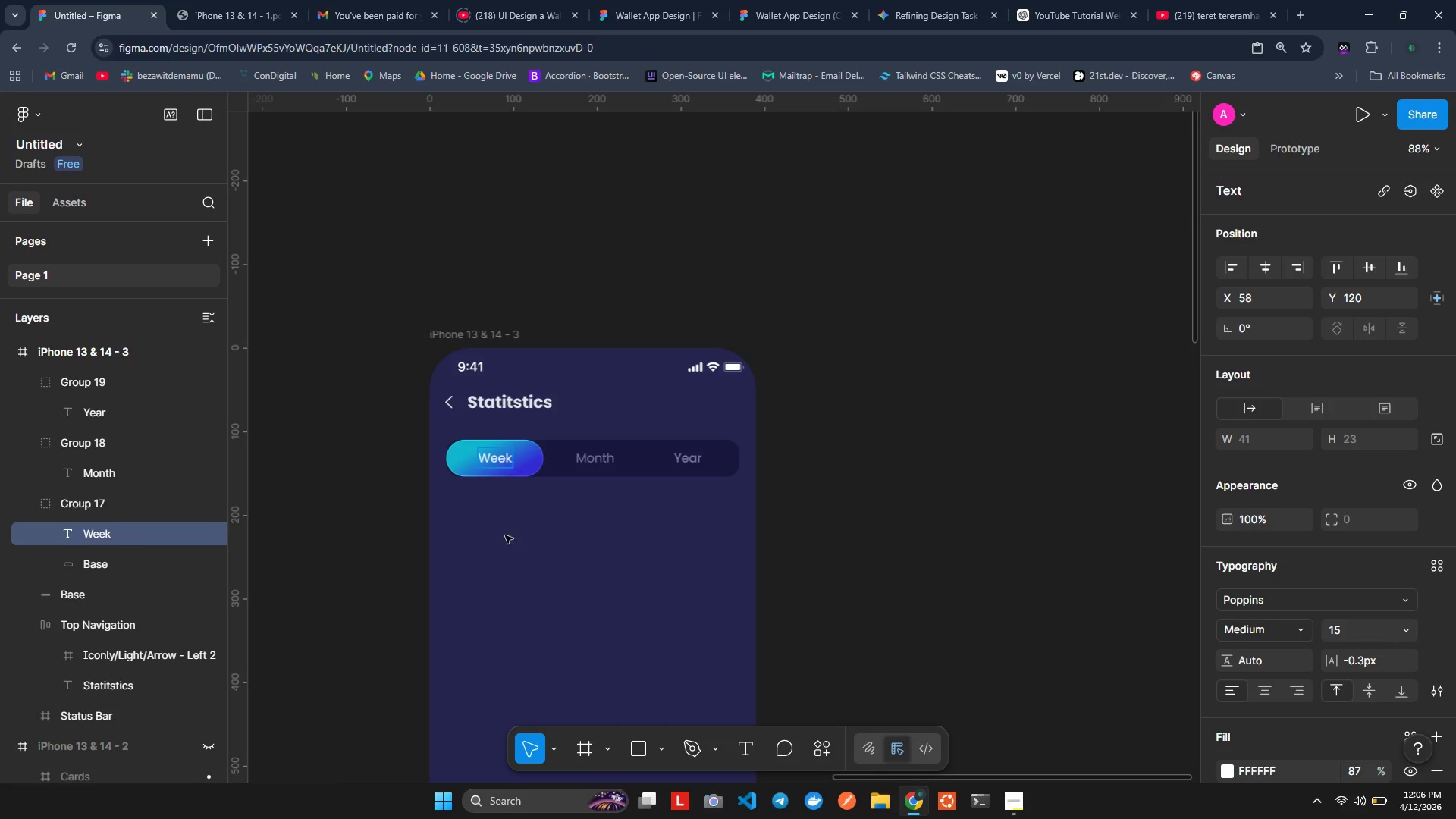 
left_click([505, 538])
 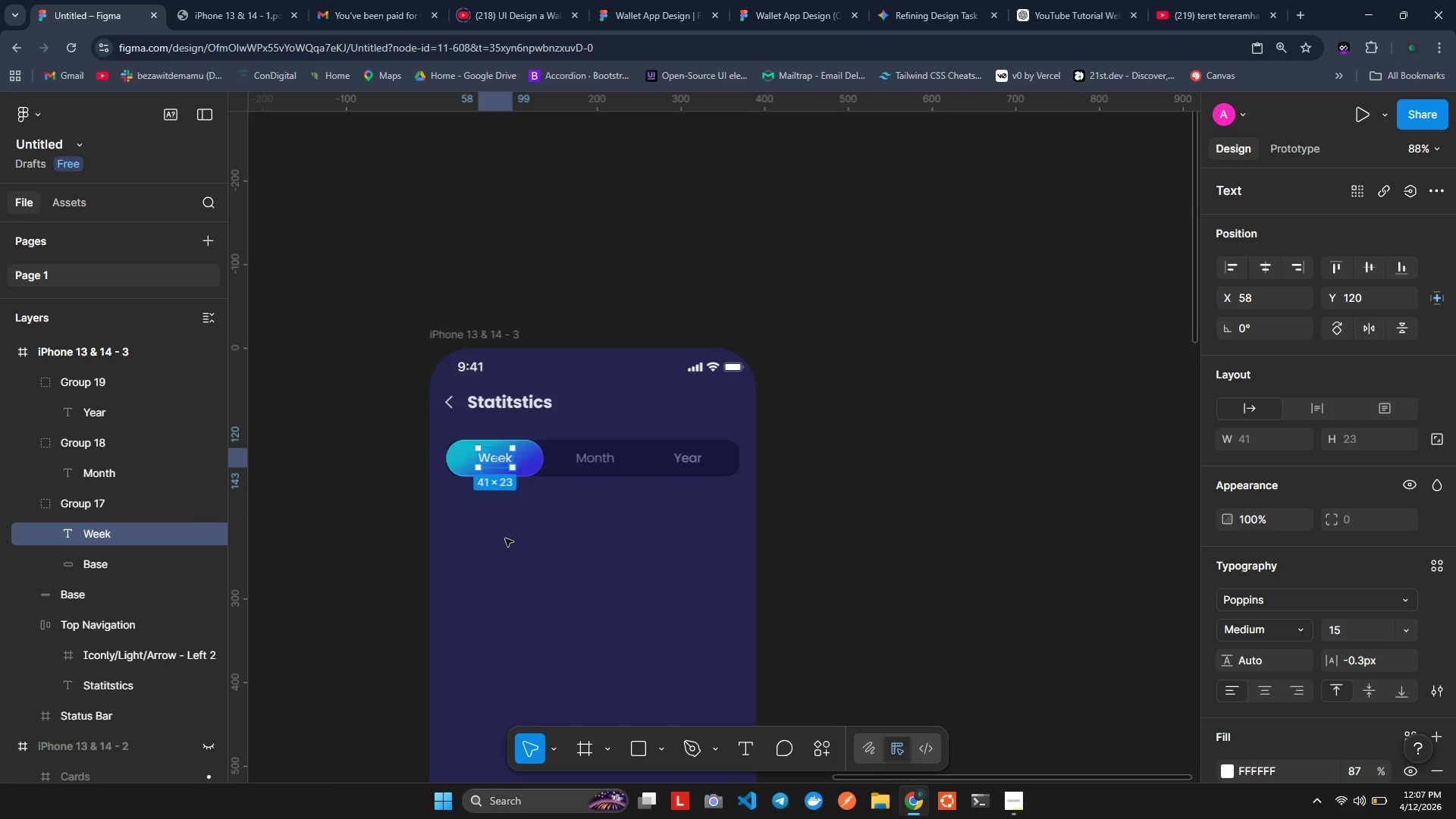 
wait(14.26)
 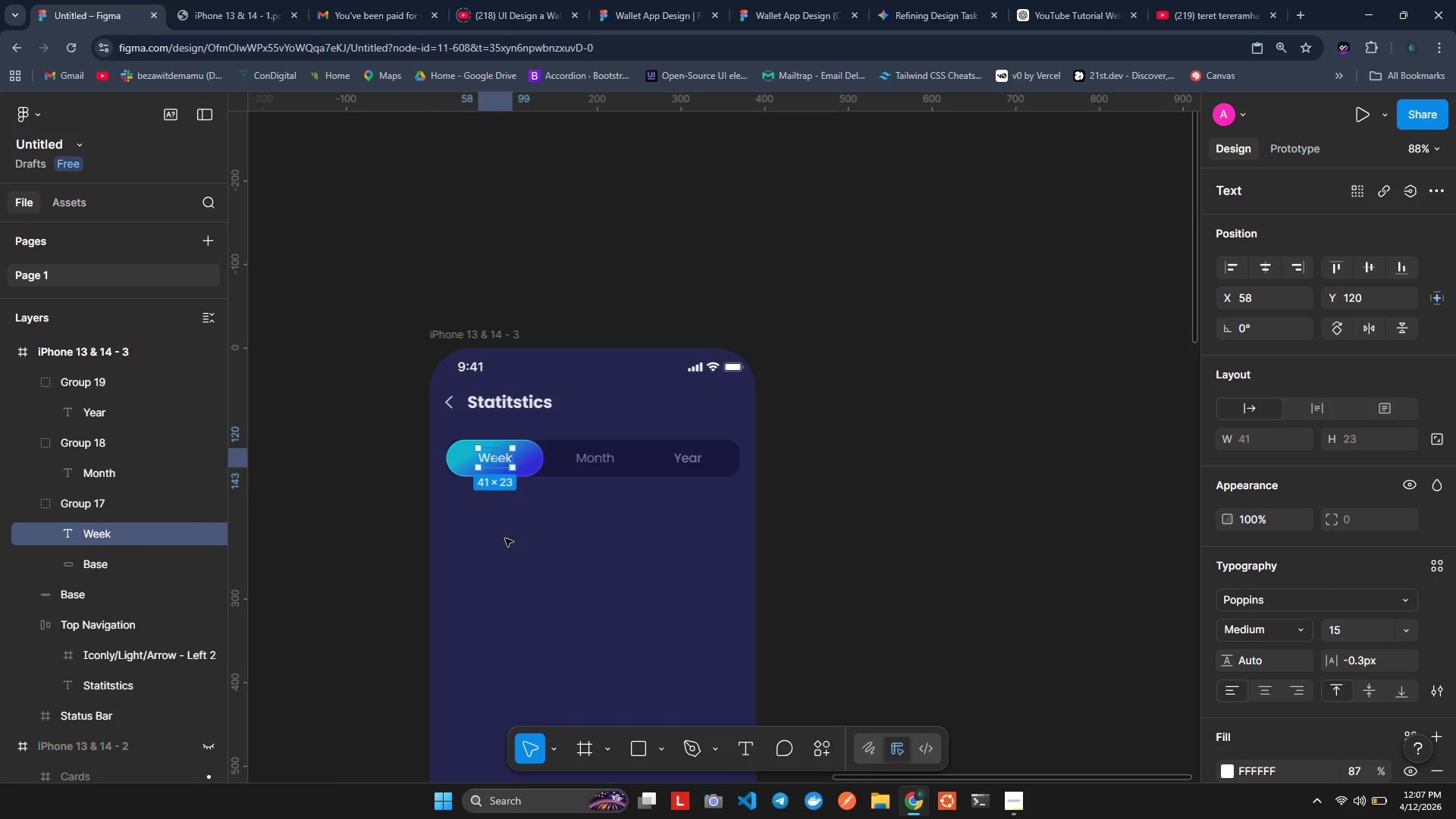 
left_click([505, 613])
 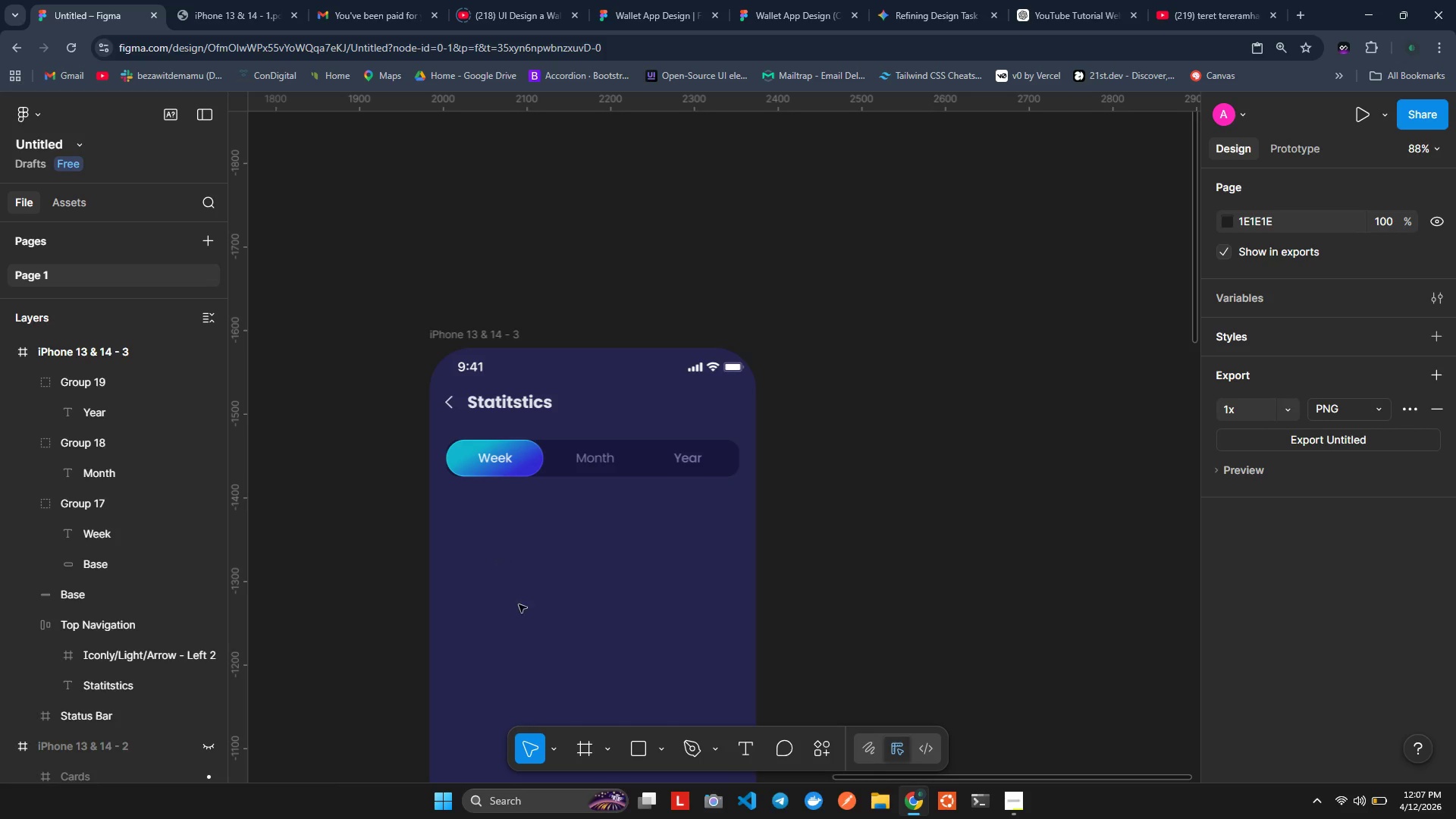 
wait(12.78)
 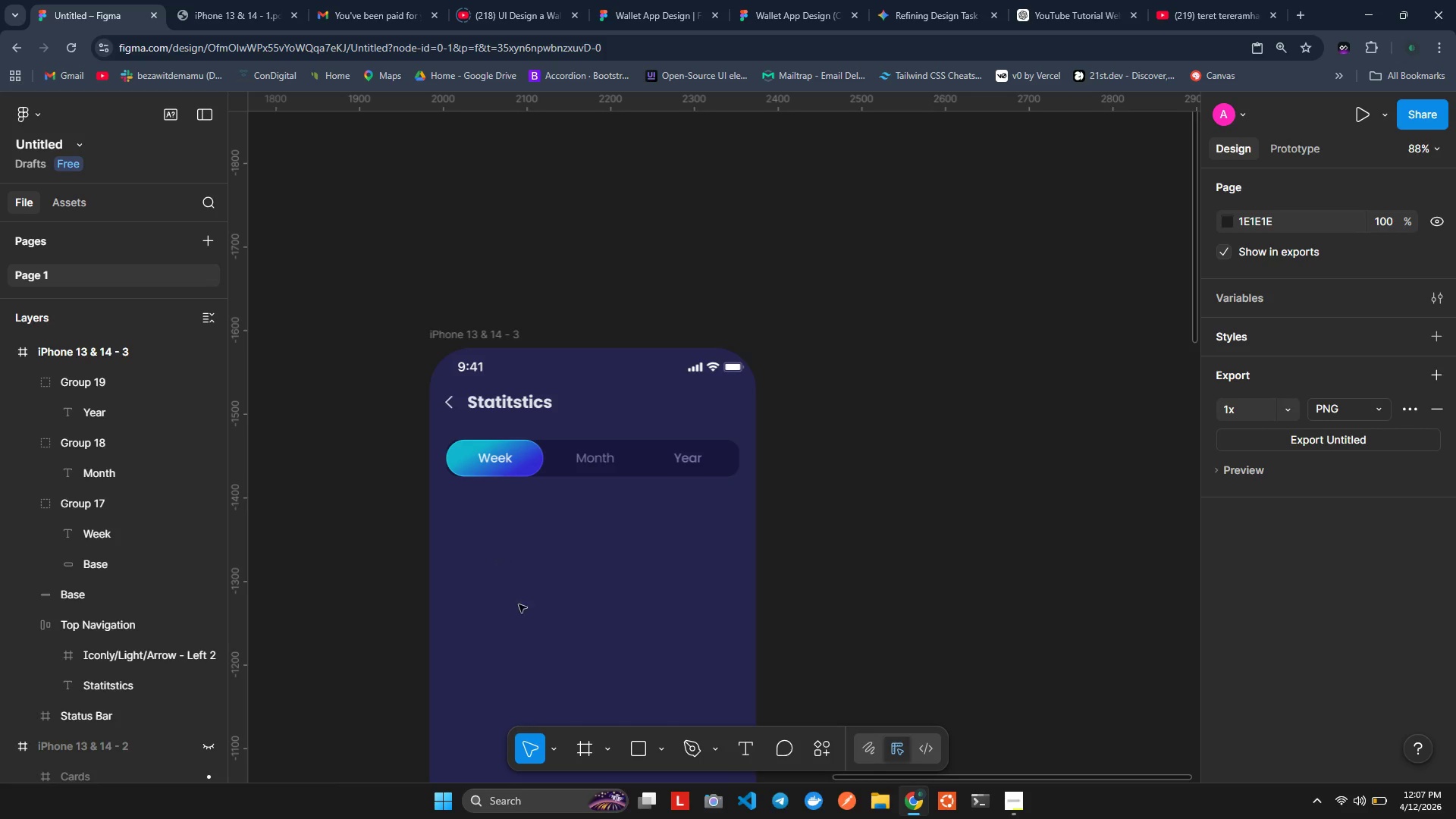 
left_click([83, 503])
 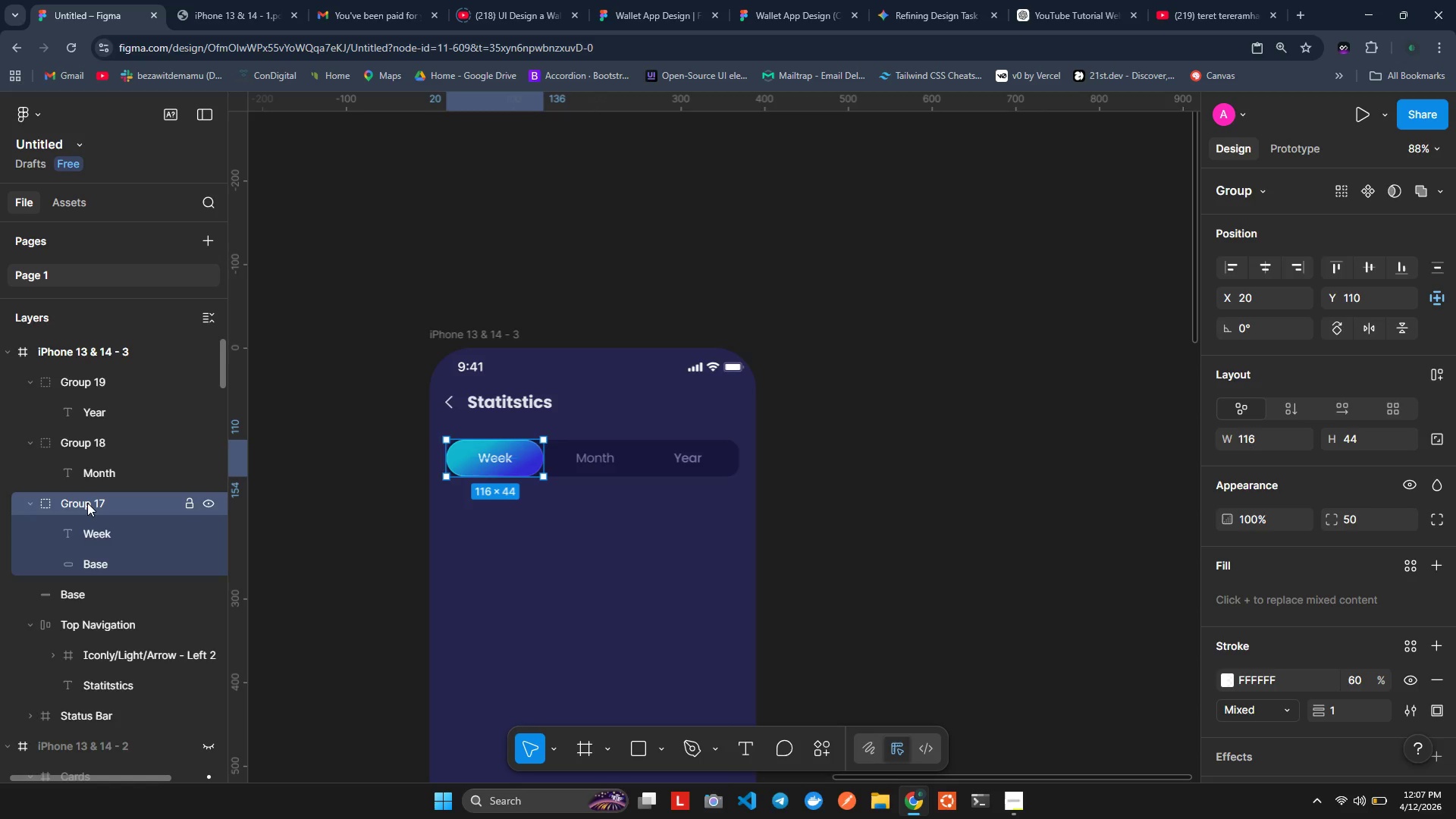 
double_click([87, 503])
 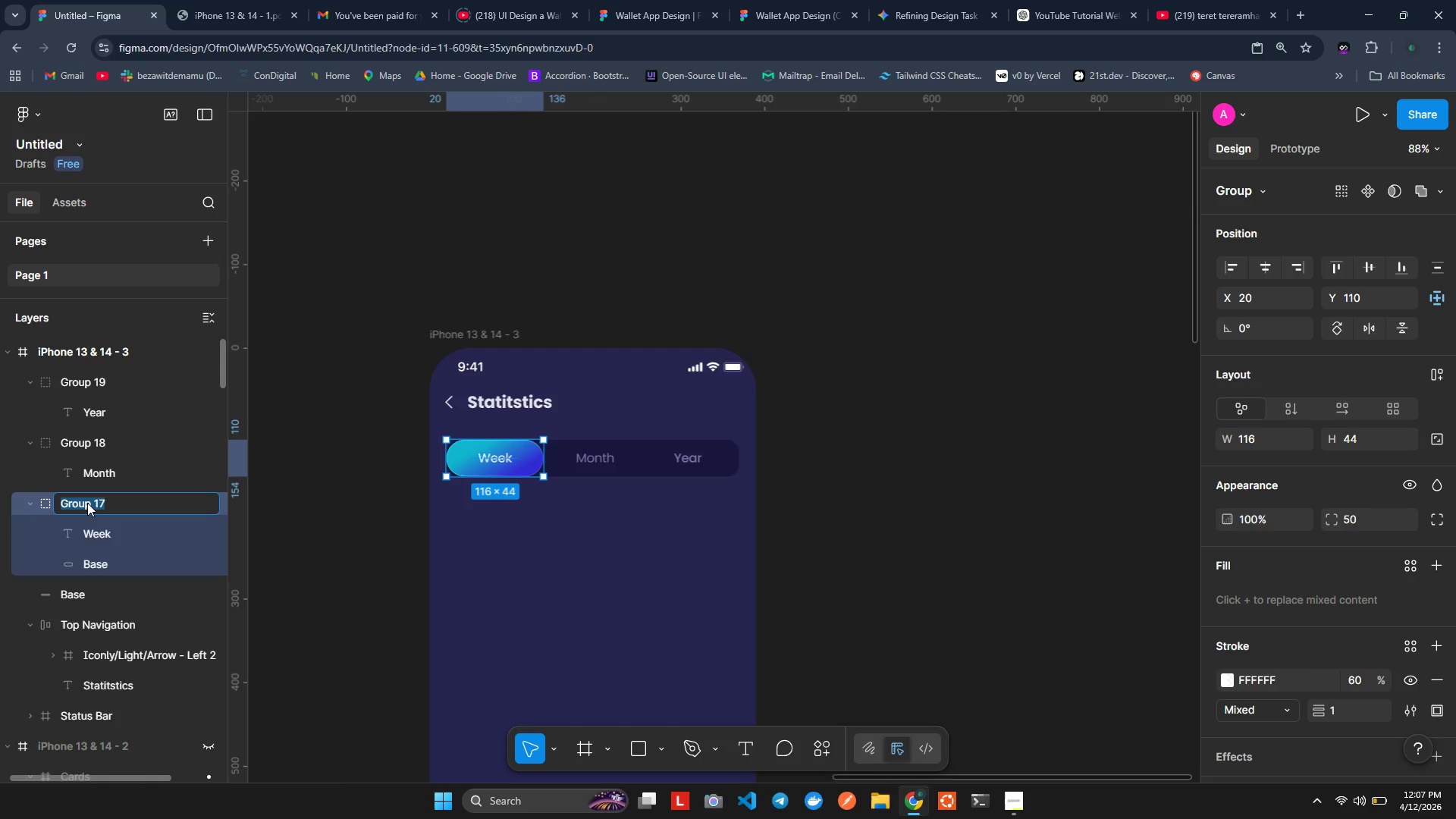 
type(Week)
 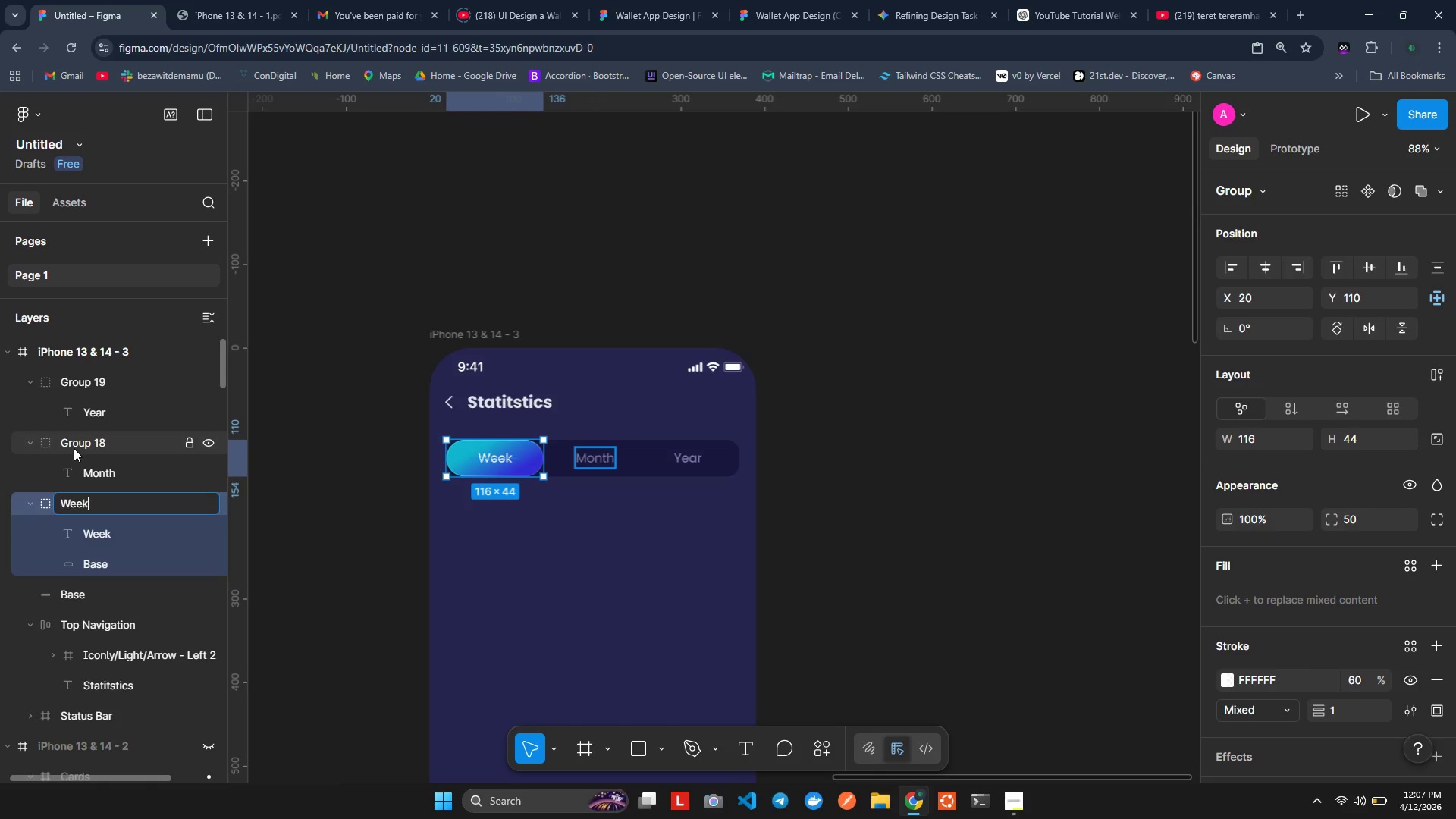 
left_click([74, 447])
 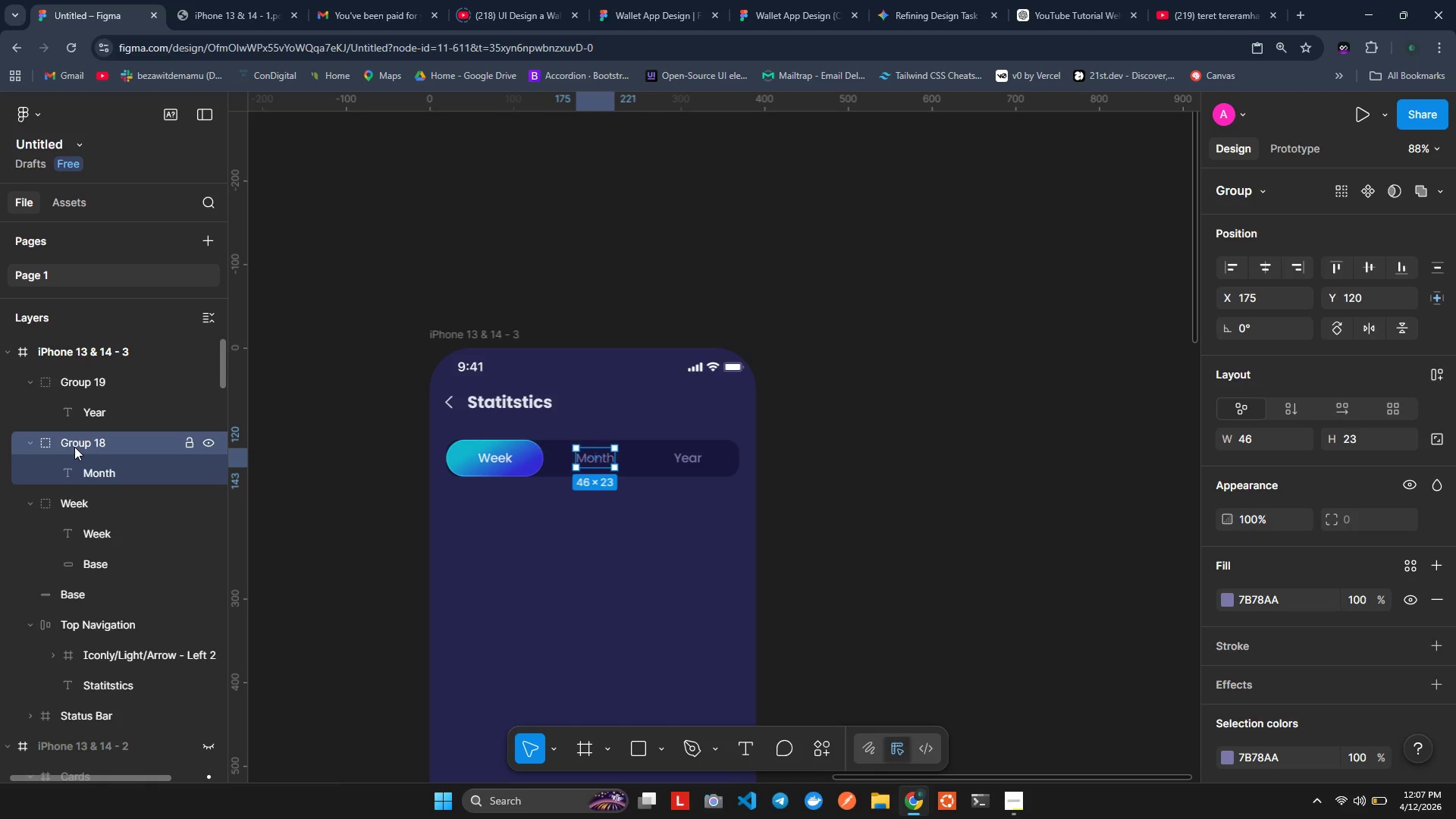 
double_click([74, 447])
 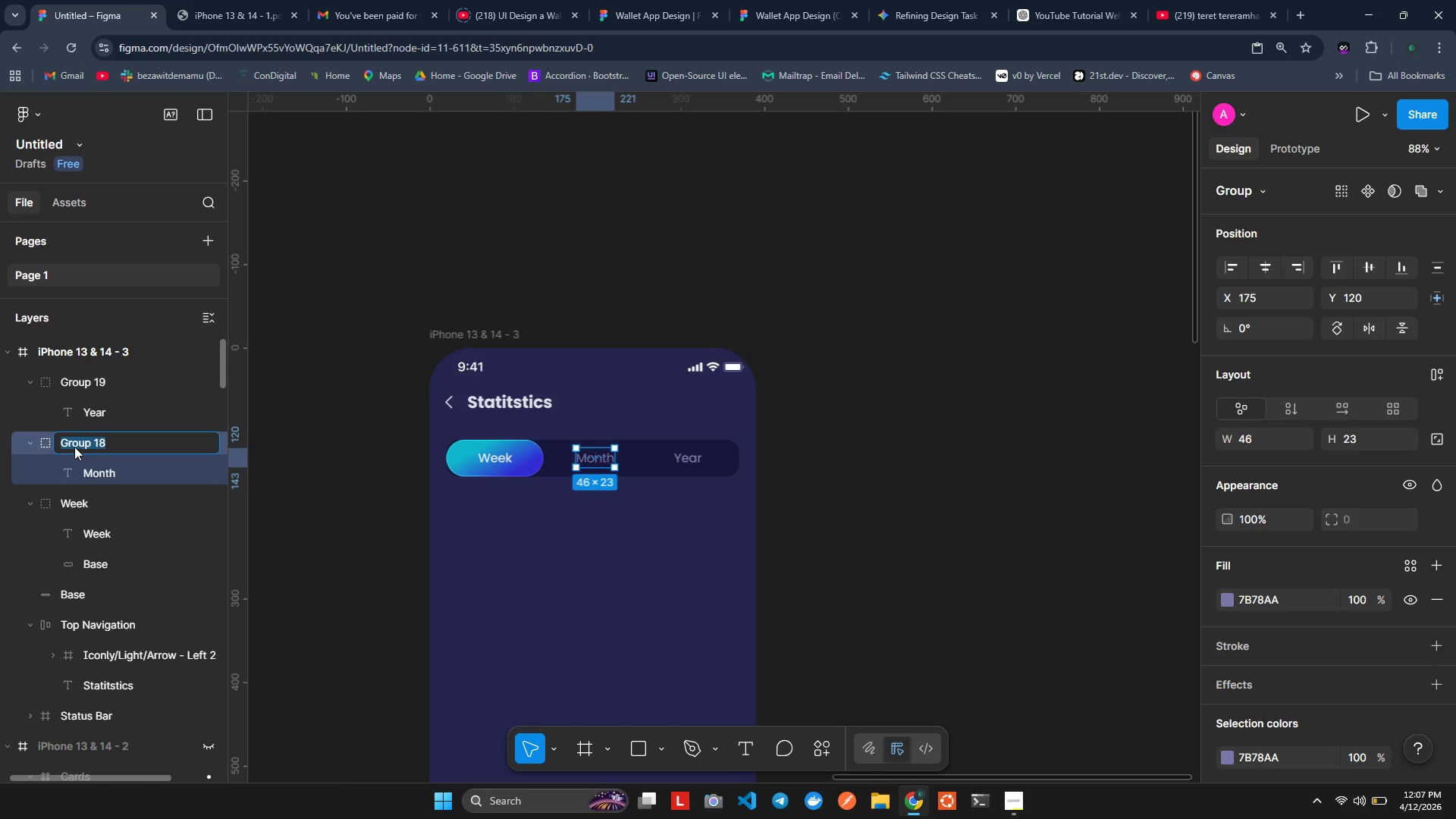 
type(Y)
key(Backspace)
type(Month)
 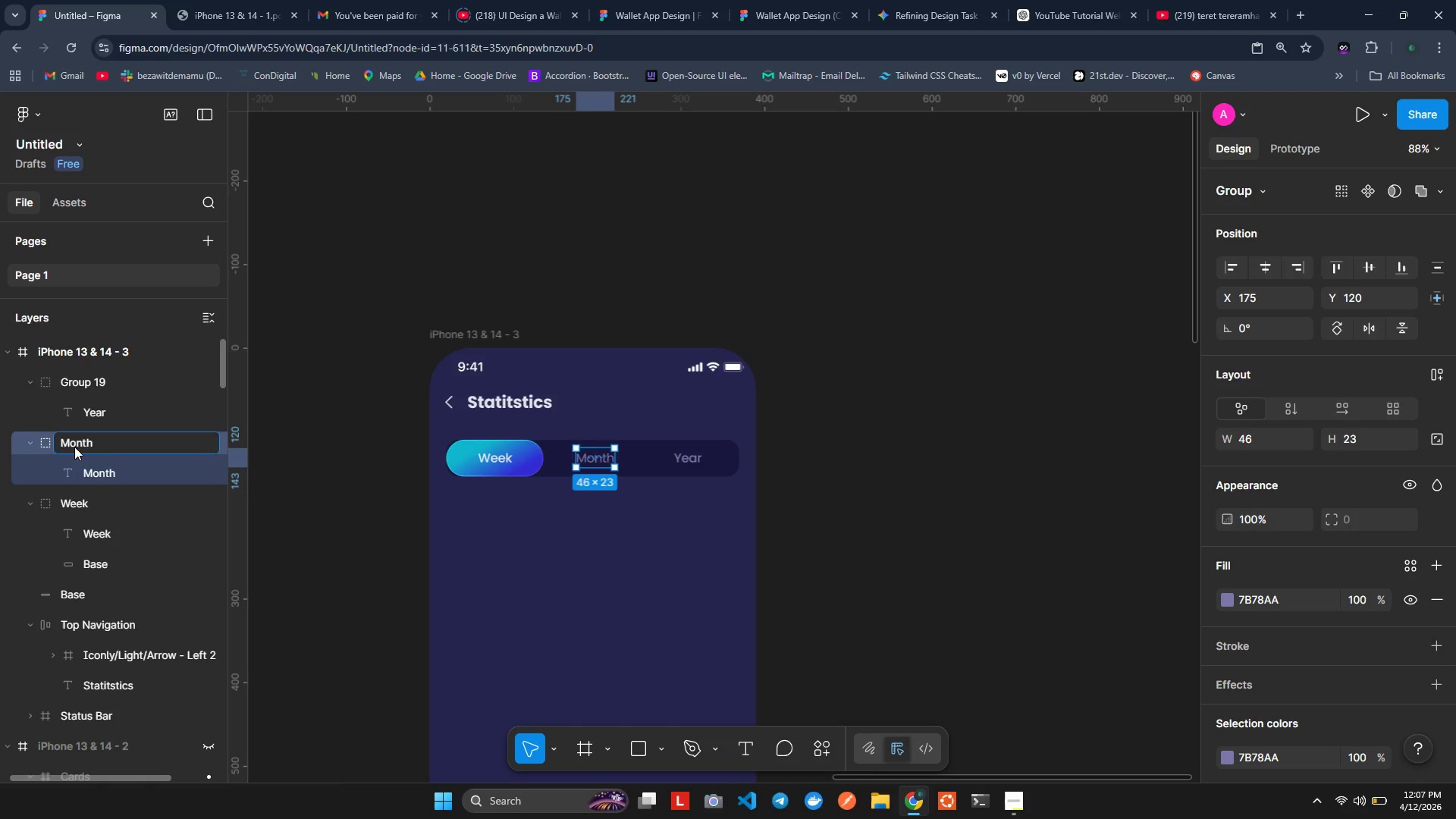 
key(Enter)
 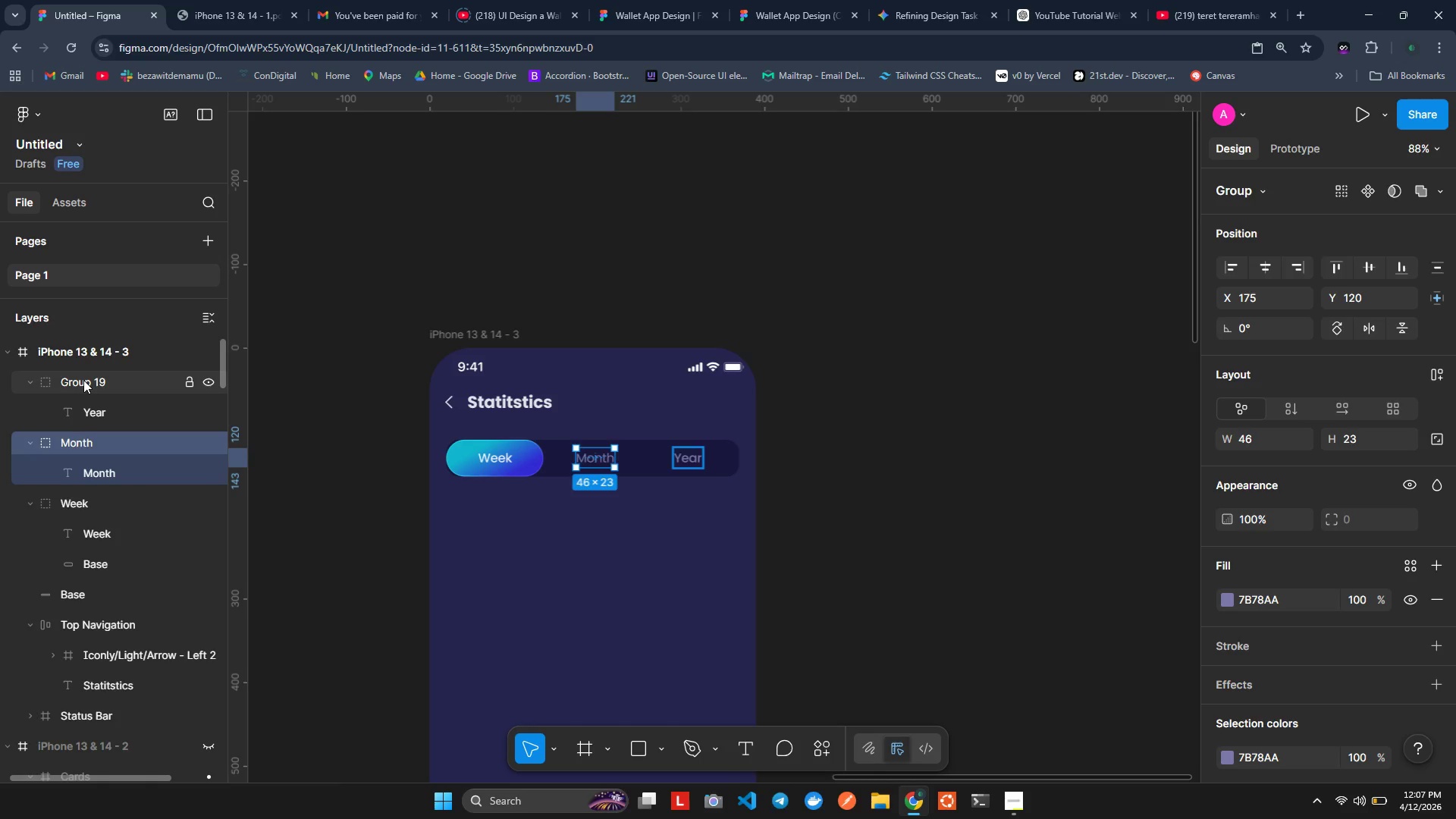 
double_click([83, 380])
 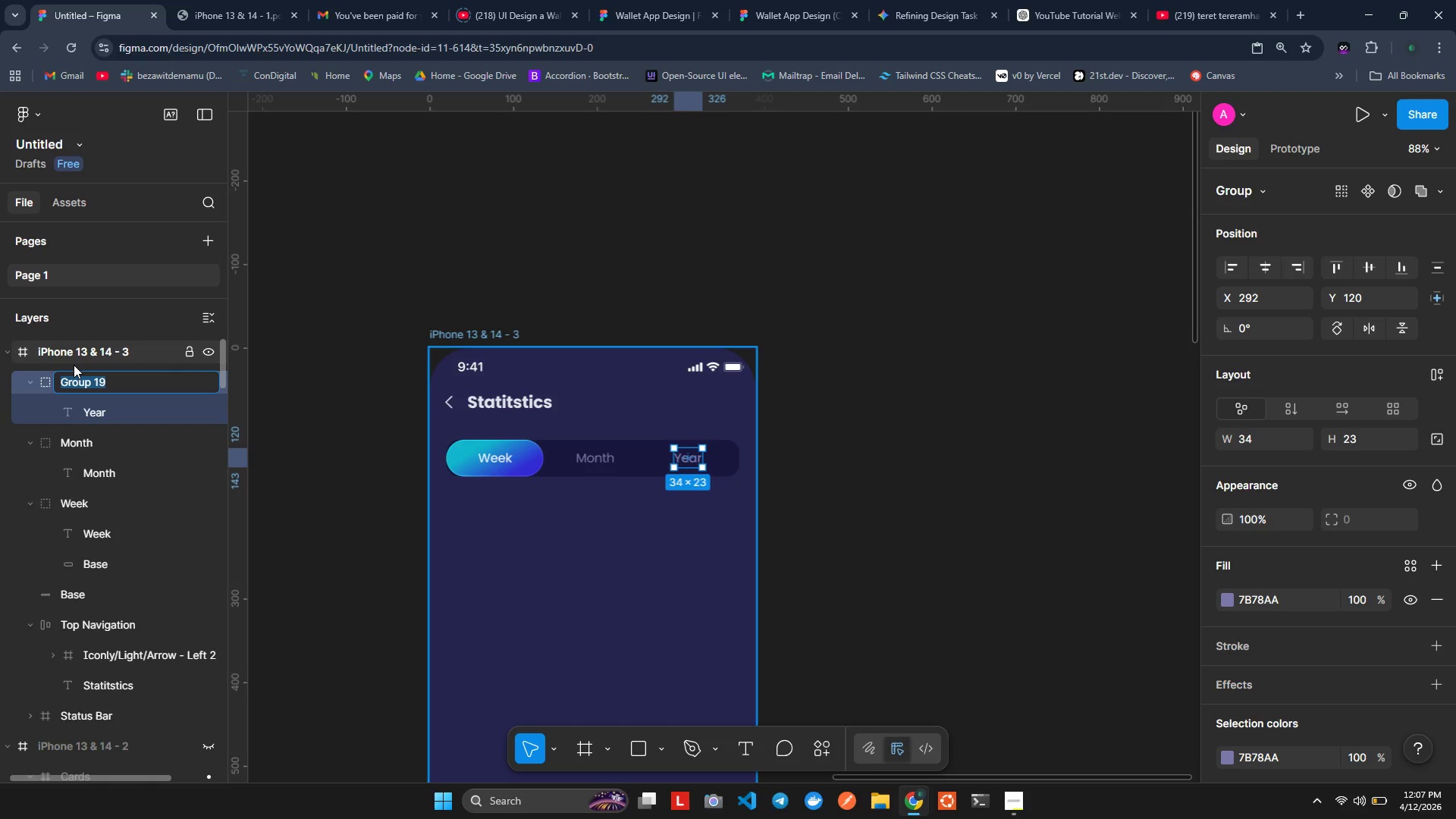 
type(Year)
 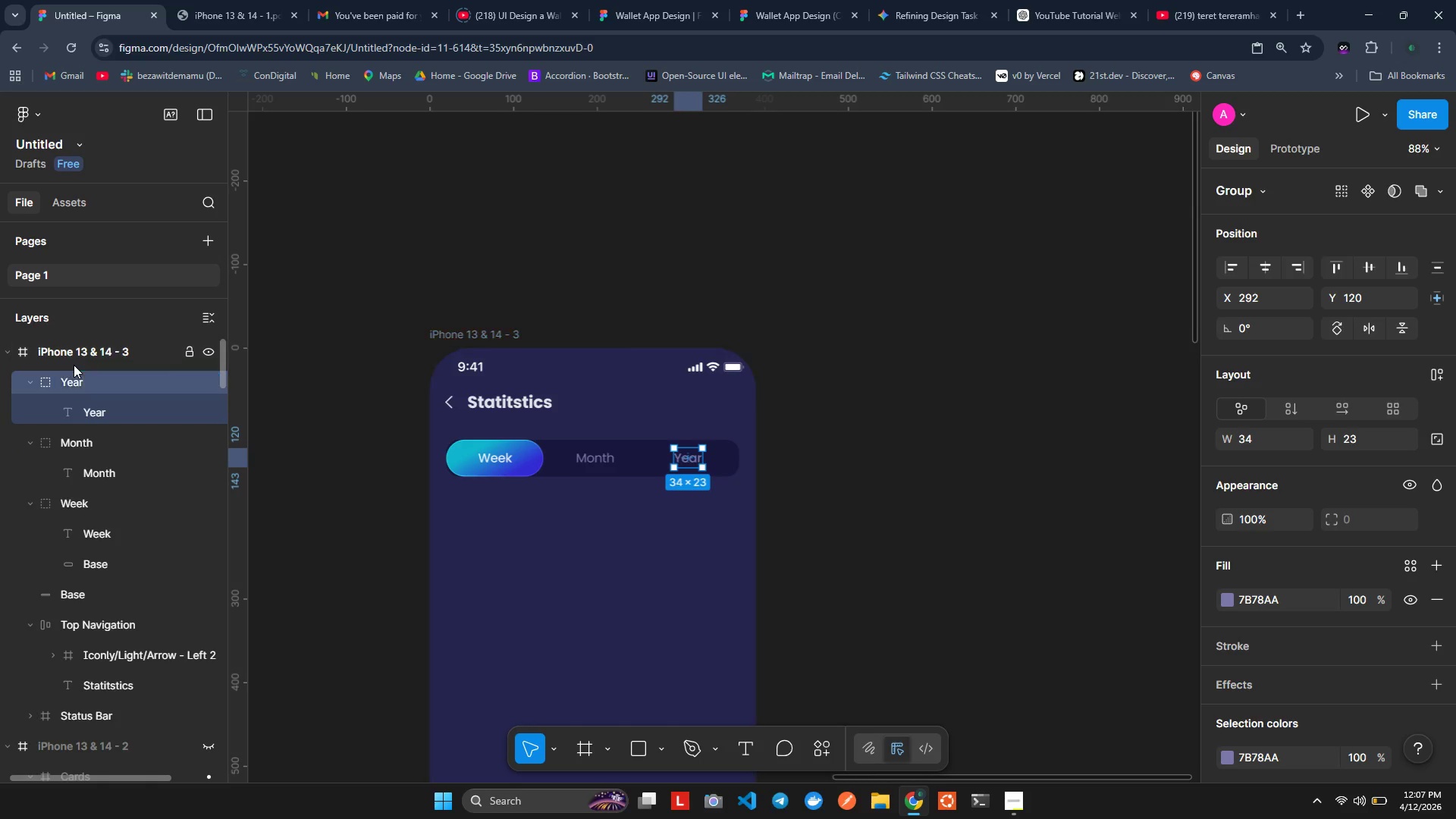 
key(Enter)
 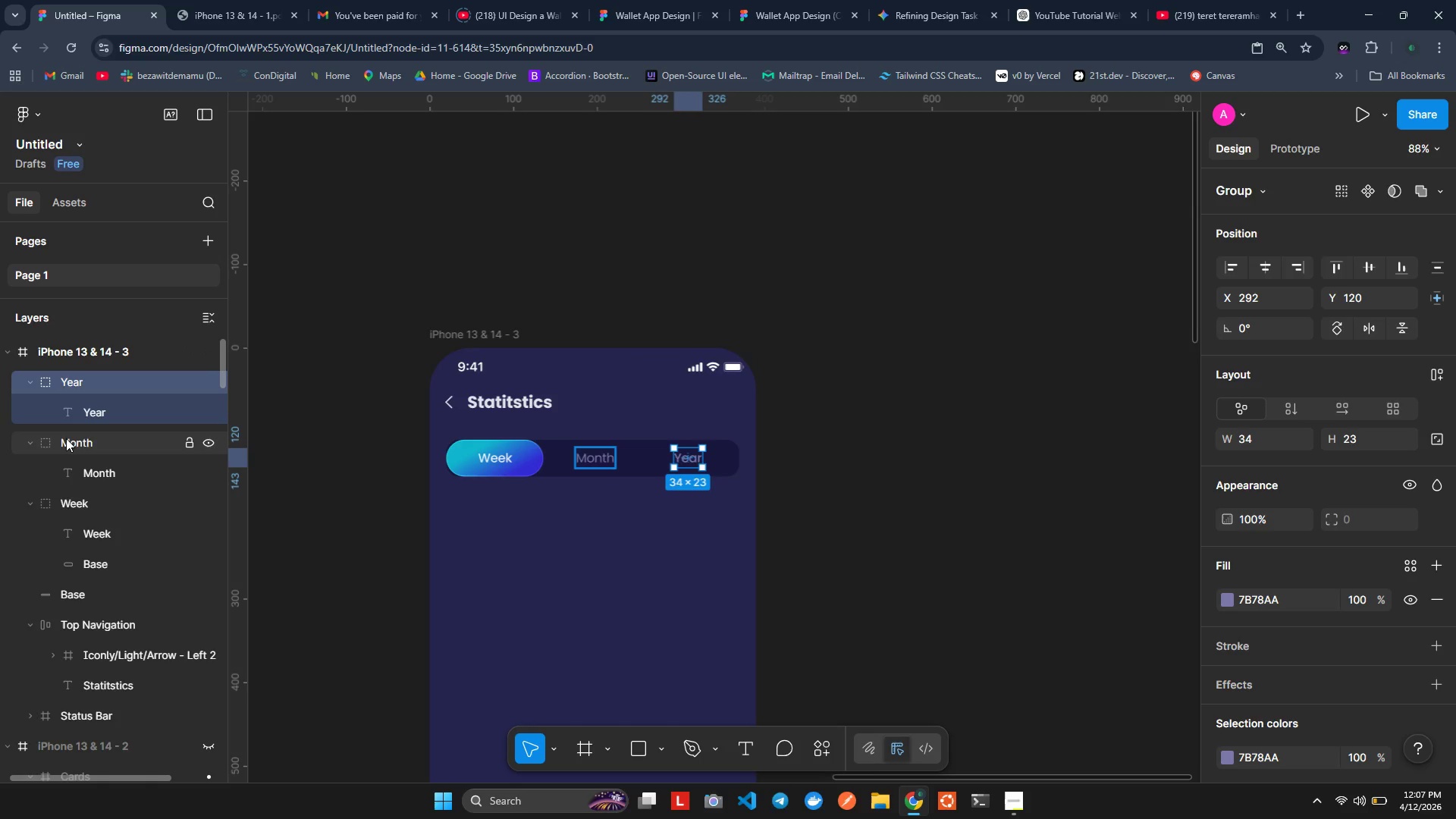 
hold_key(key=ControlLeft, duration=1.5)
left_click([65, 440])
 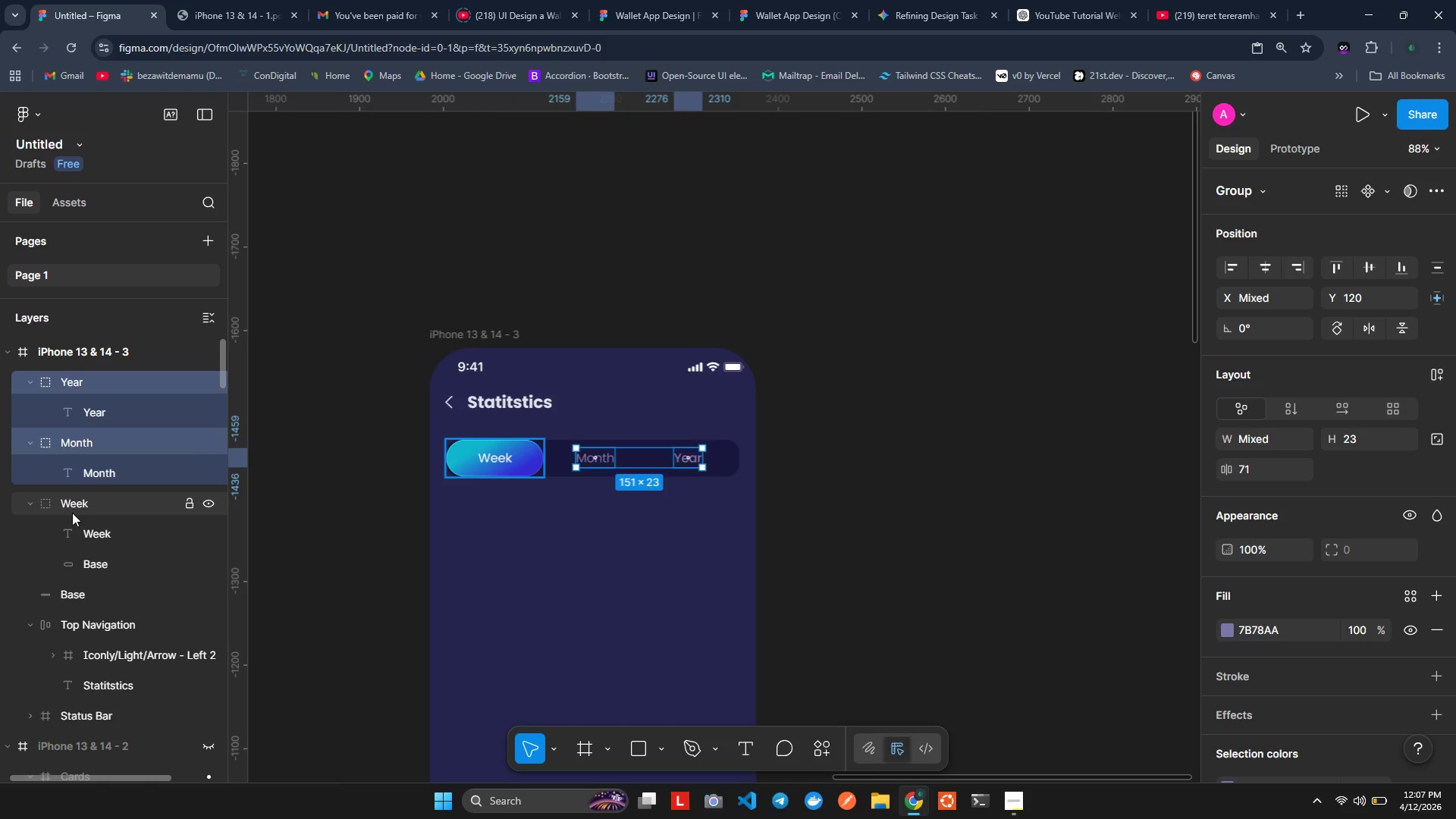 
left_click([72, 513])
 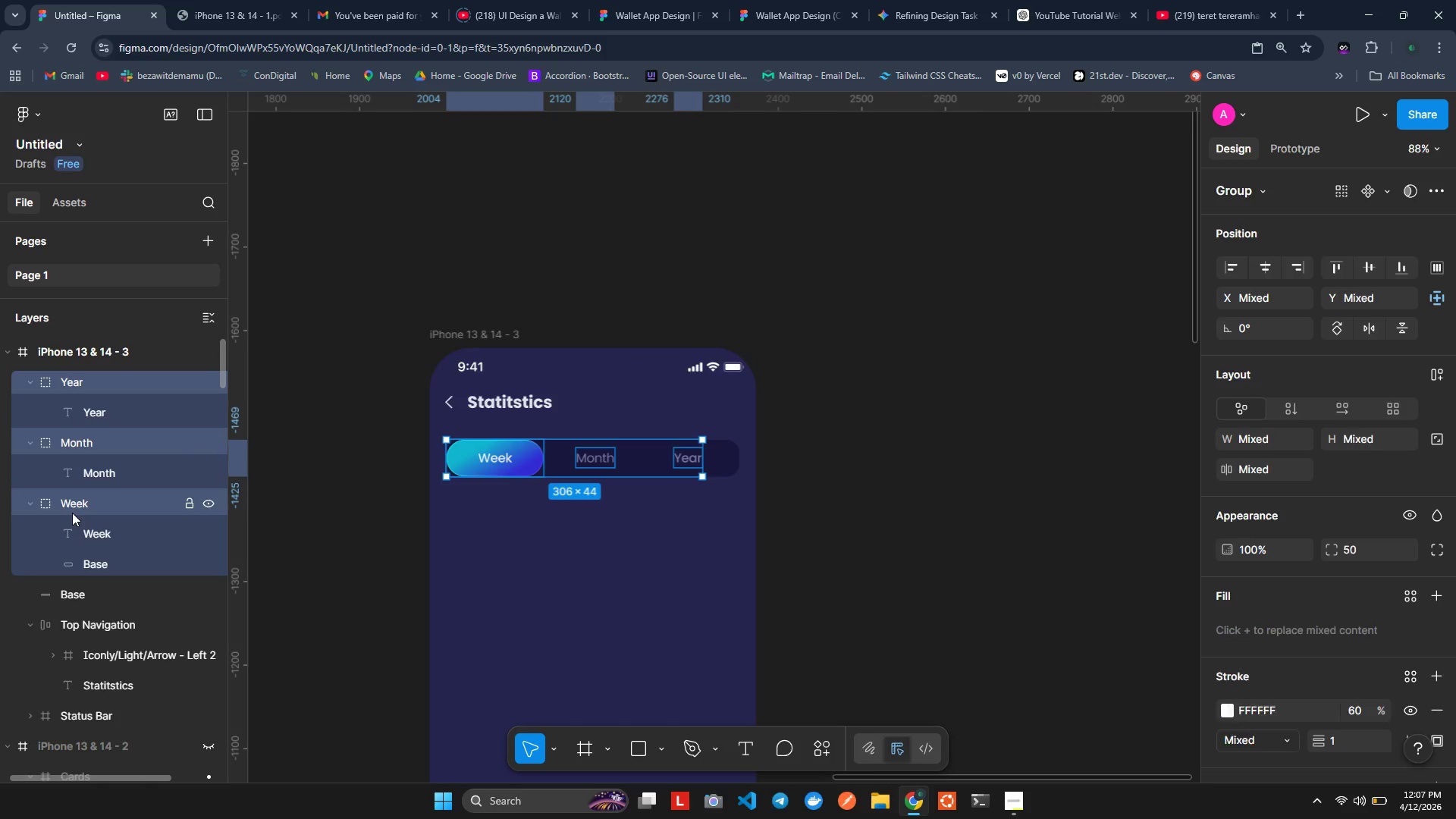 
key(Control+ControlLeft)
 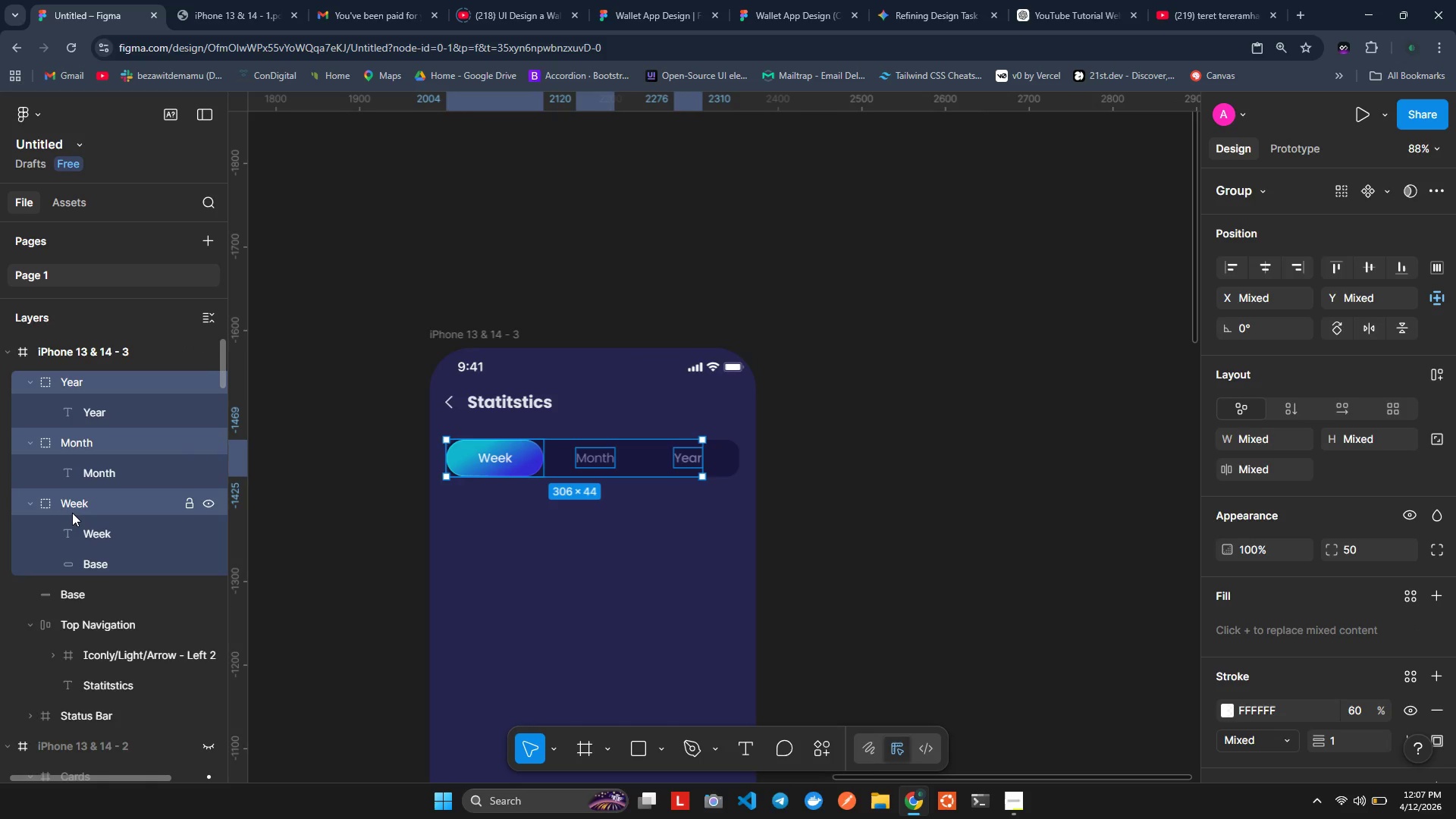 
key(Control+ControlLeft)
 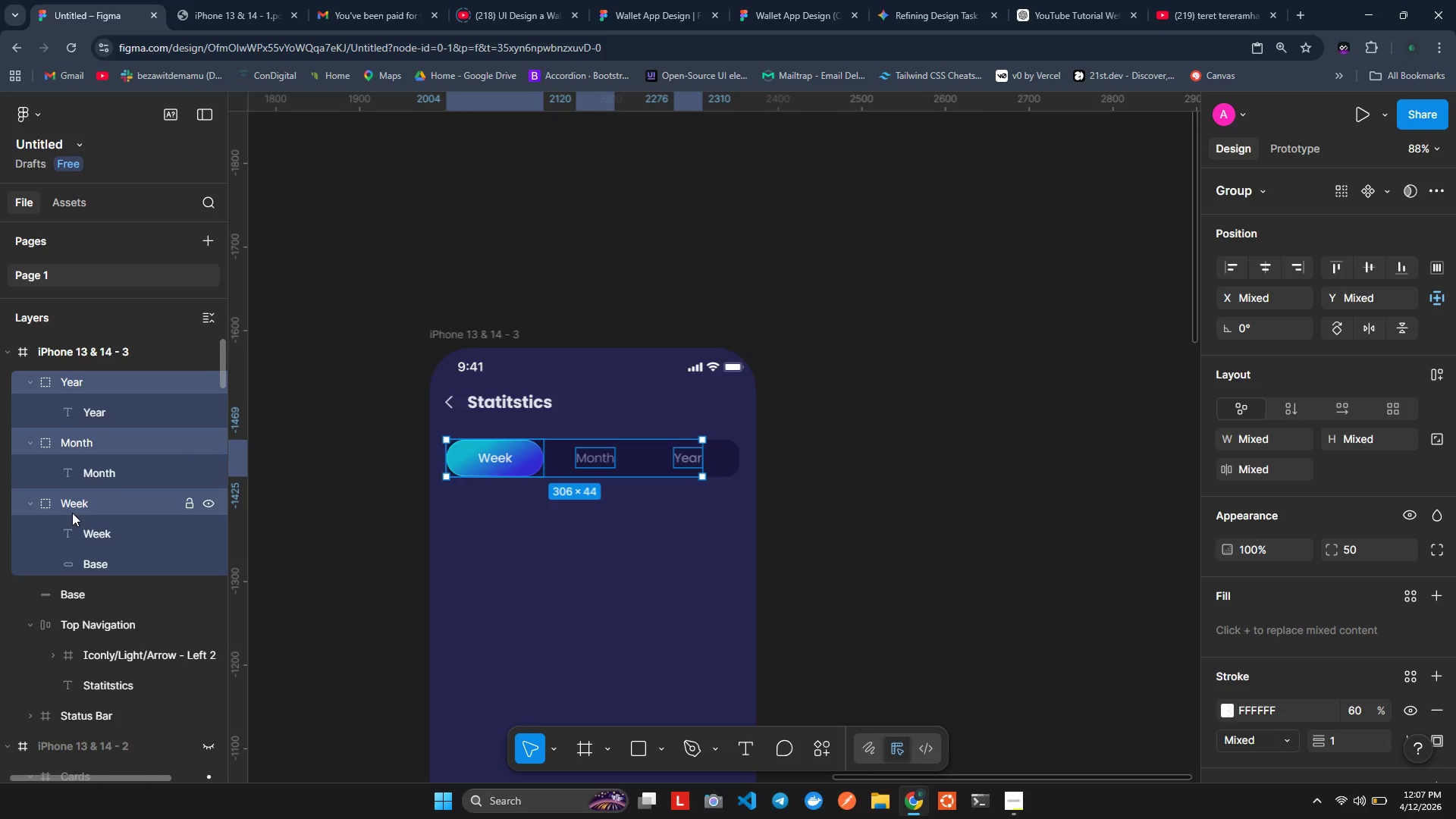 
key(Control+G)
 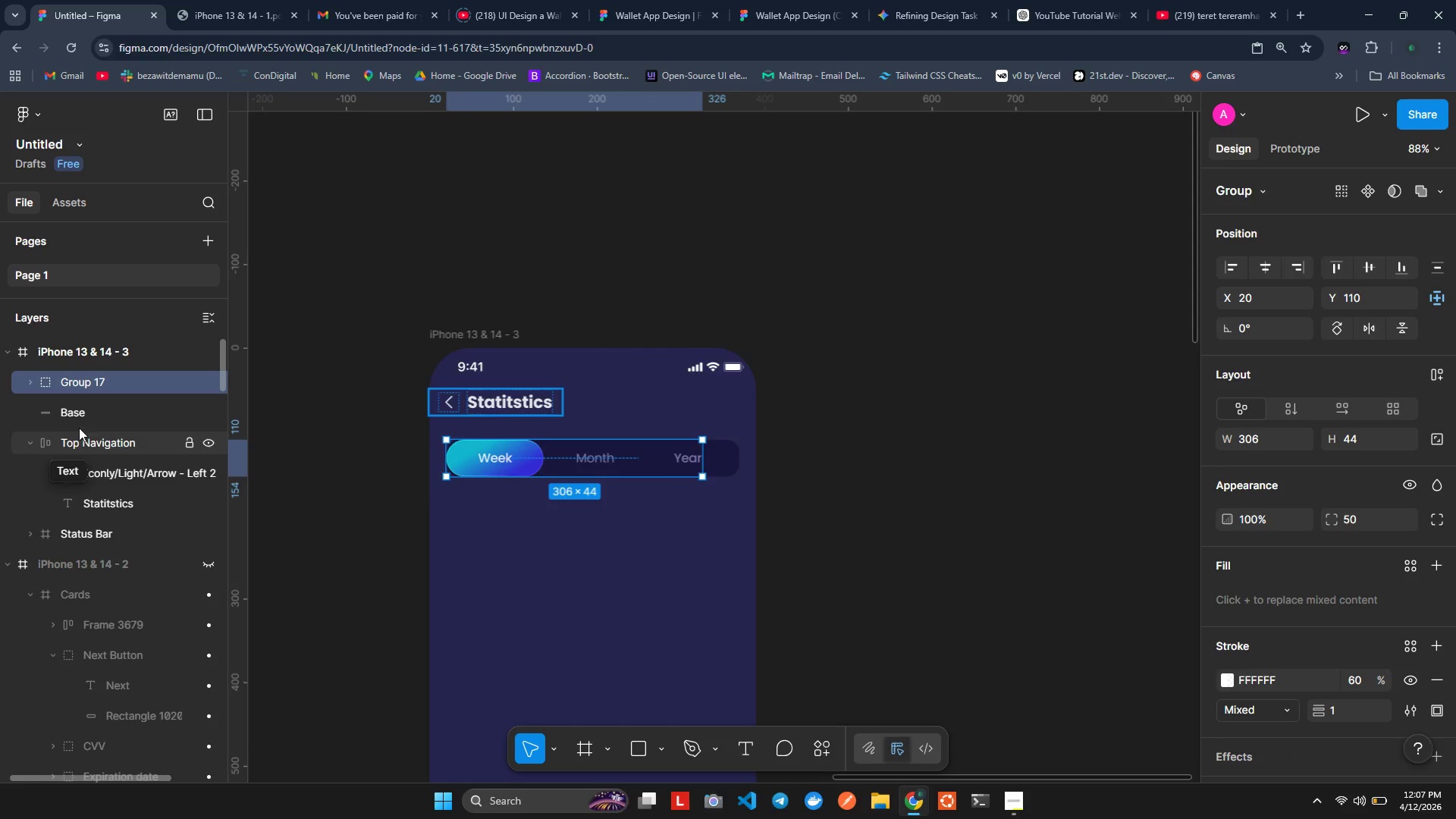 
double_click([93, 378])
 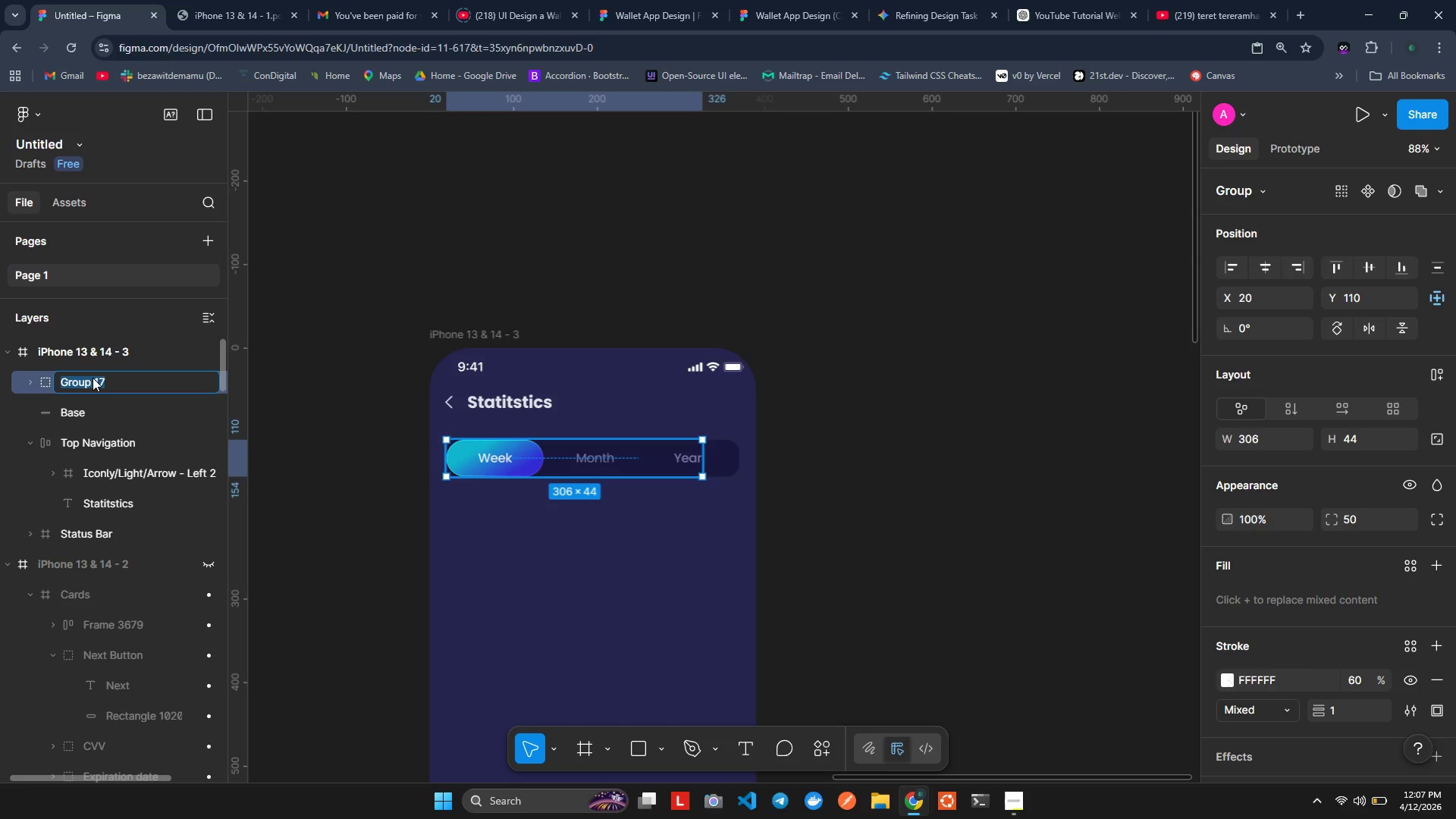 
type(Slifed)
key(Backspace)
key(Backspace)
key(Backspace)
type(de)
 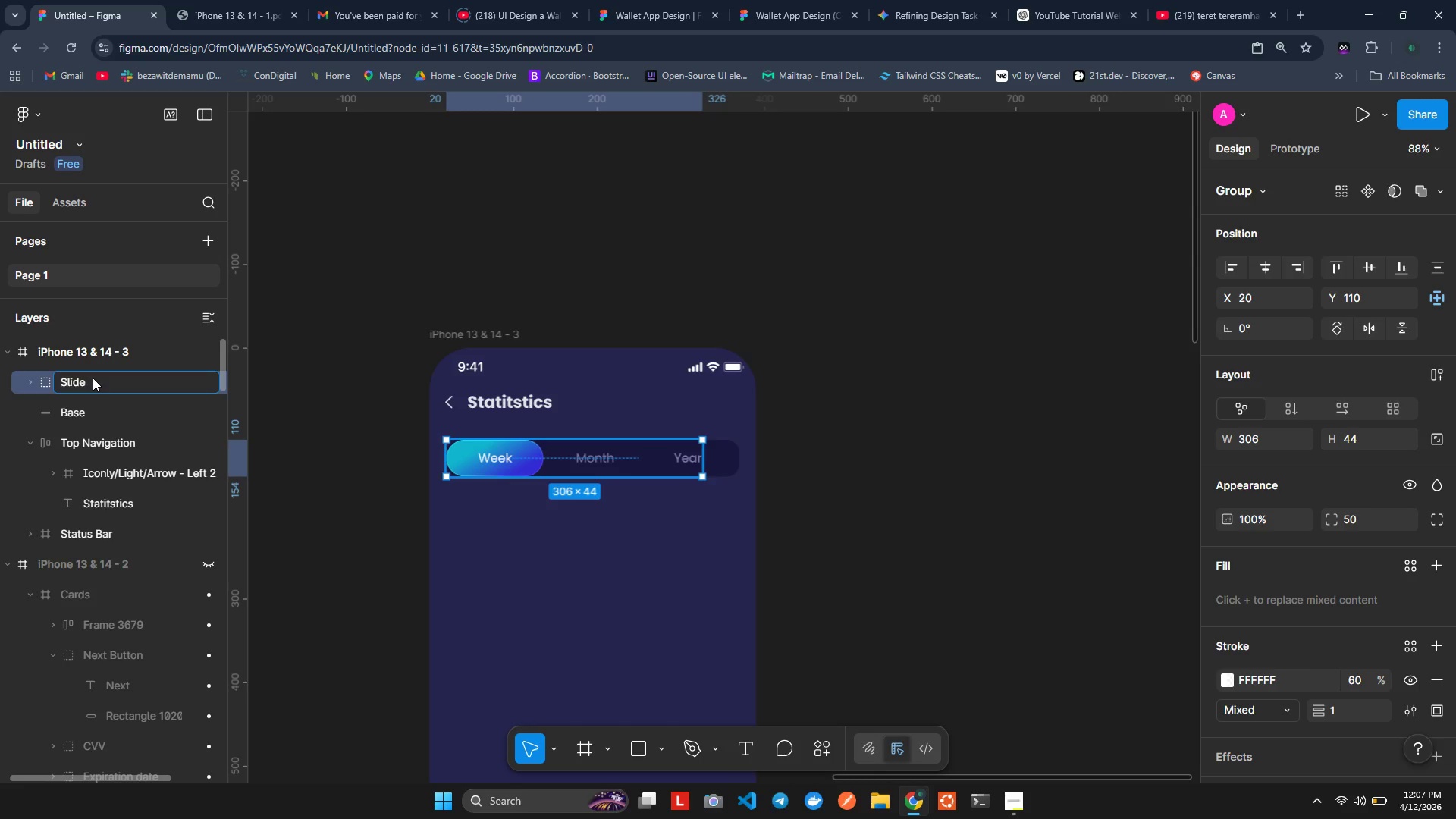 
key(Enter)
 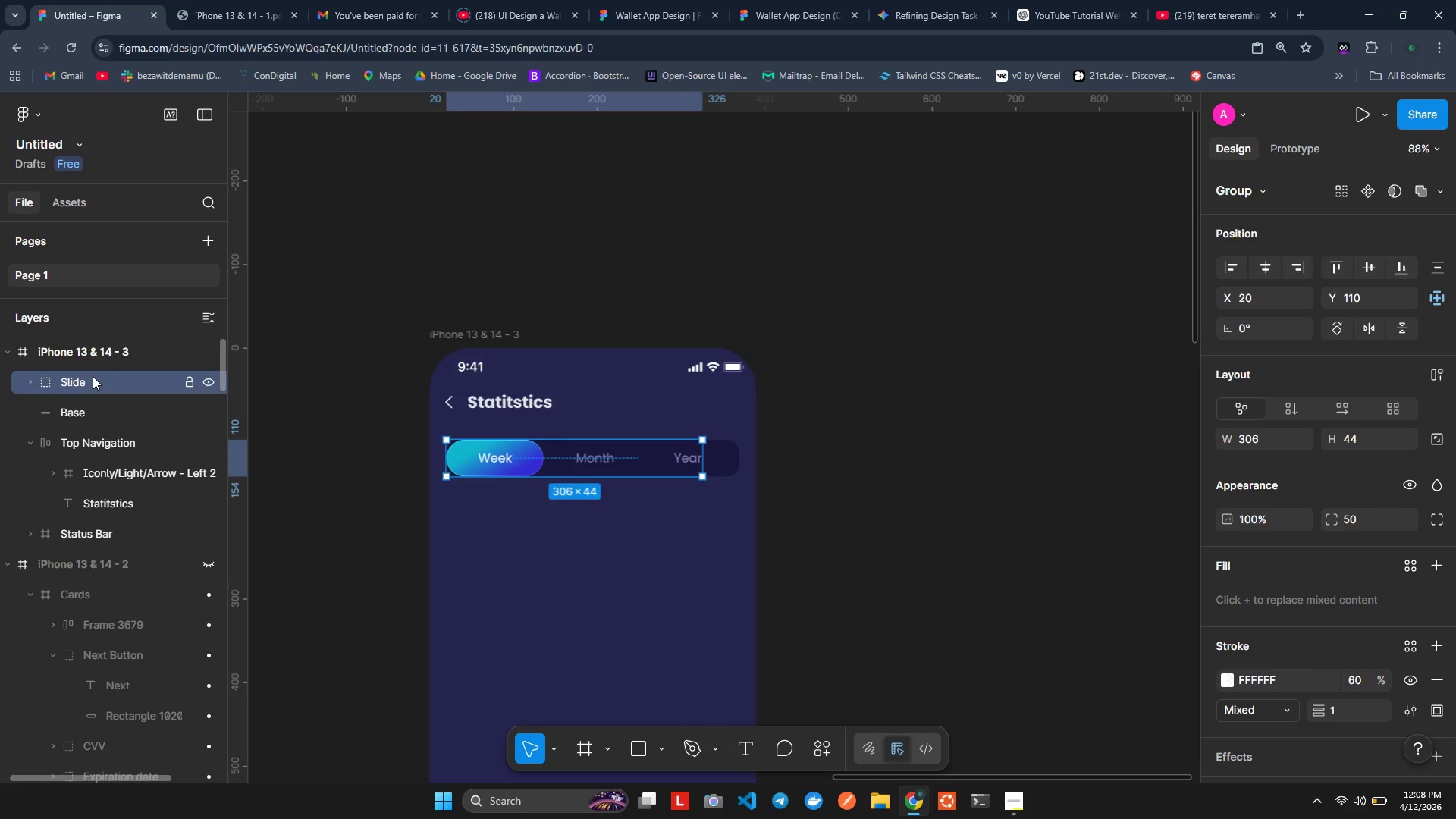 
wait(23.31)
 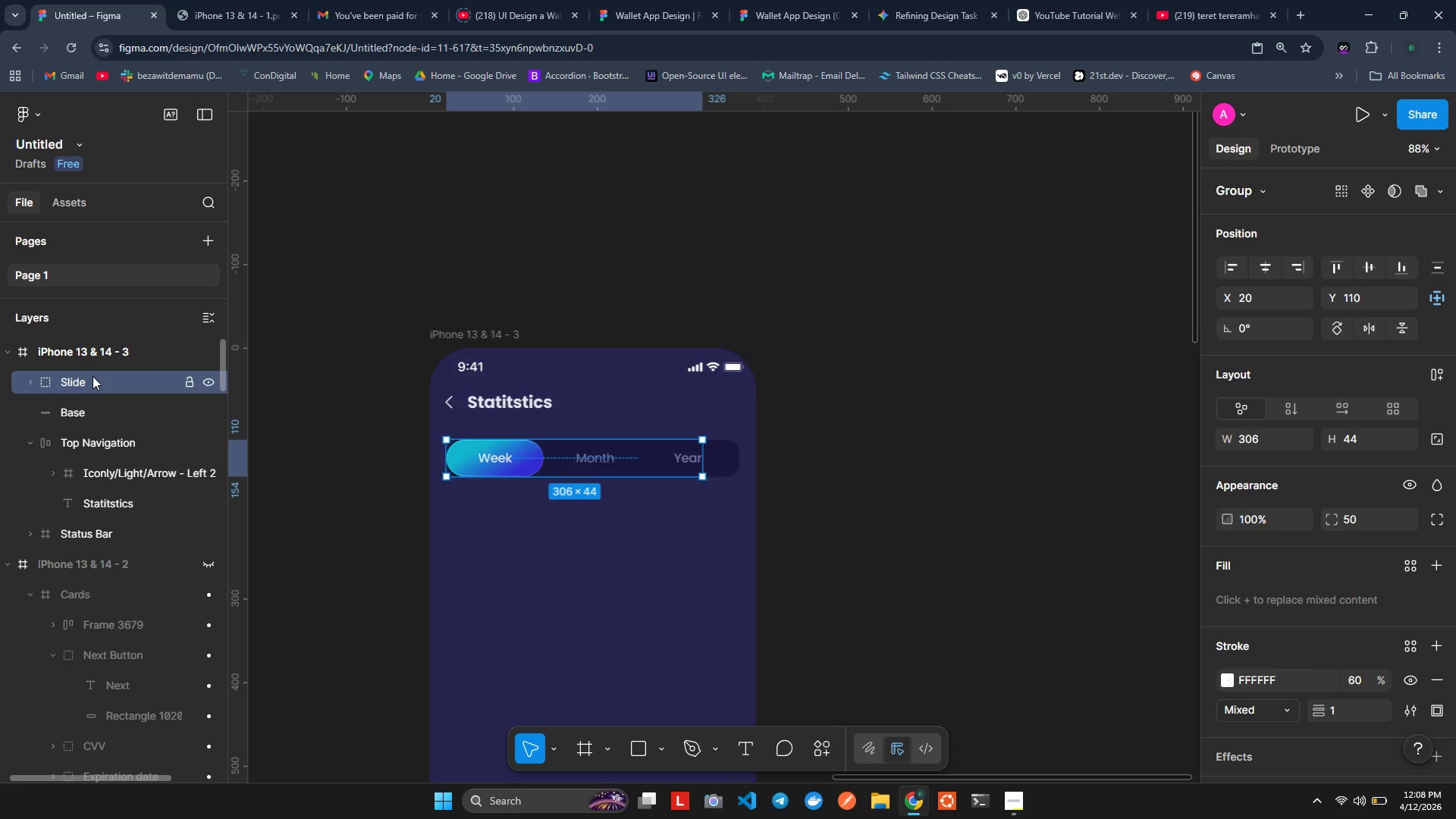 
left_click([33, 388])
 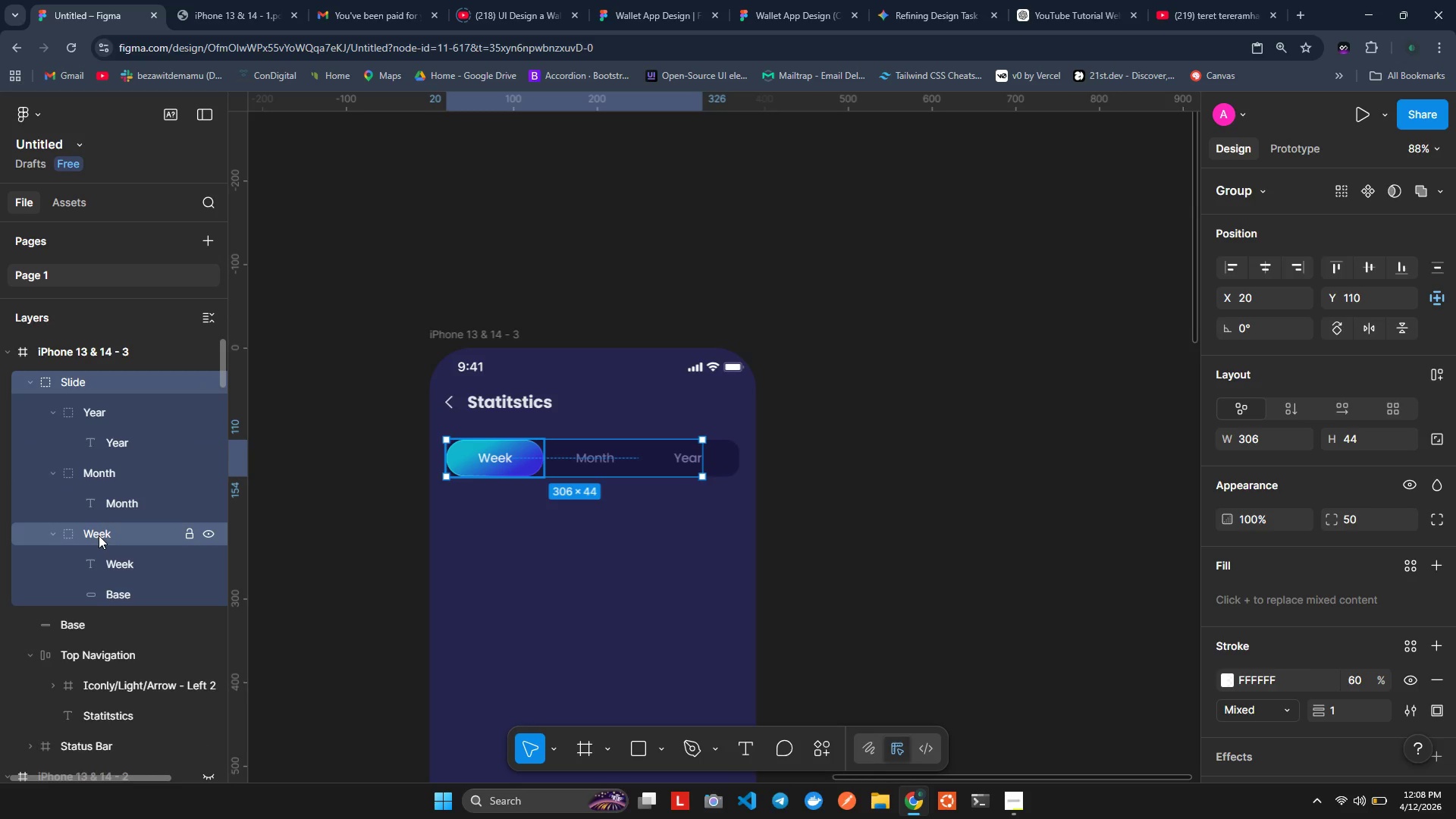 
left_click([99, 535])
 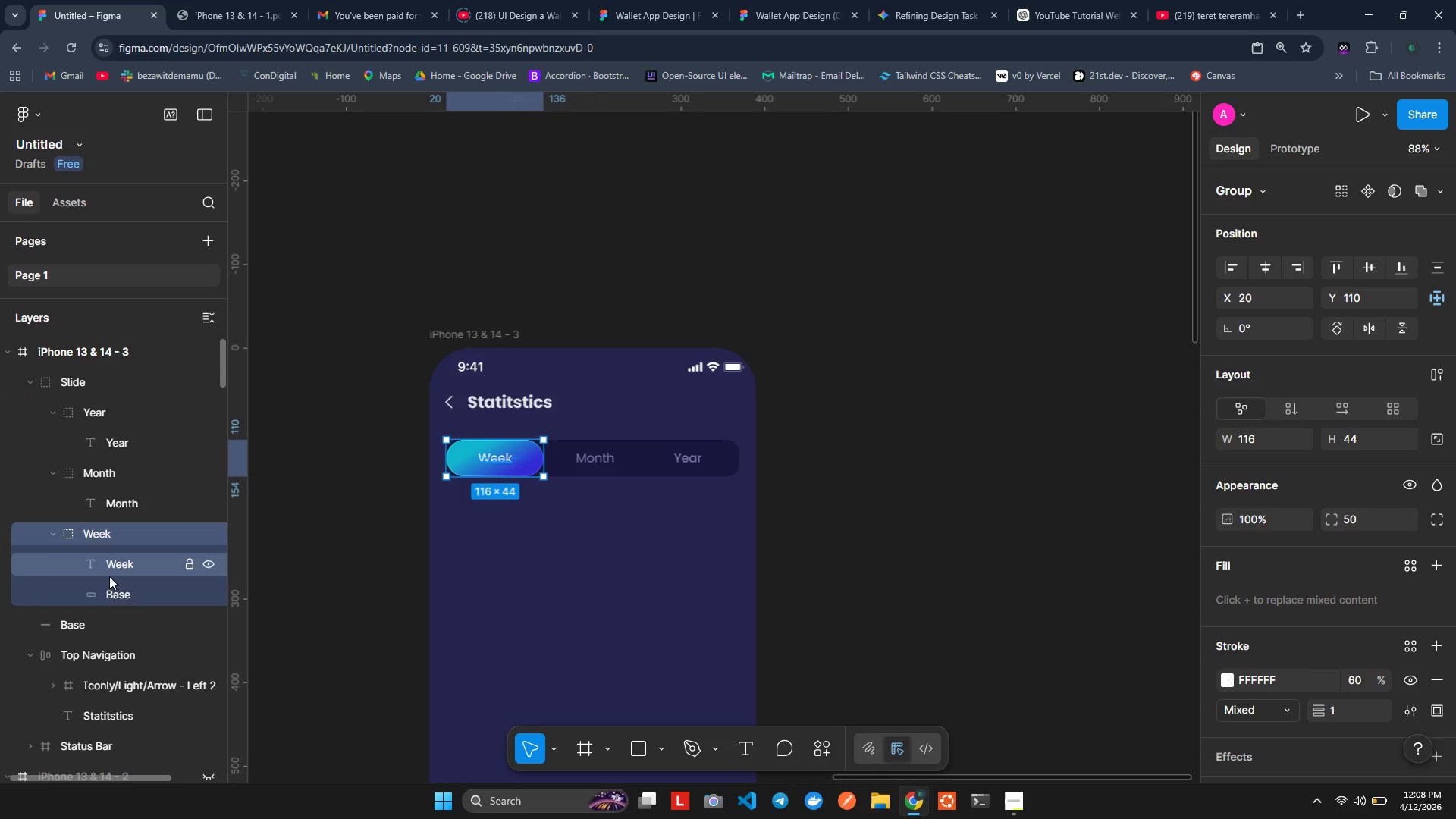 
left_click([109, 586])
 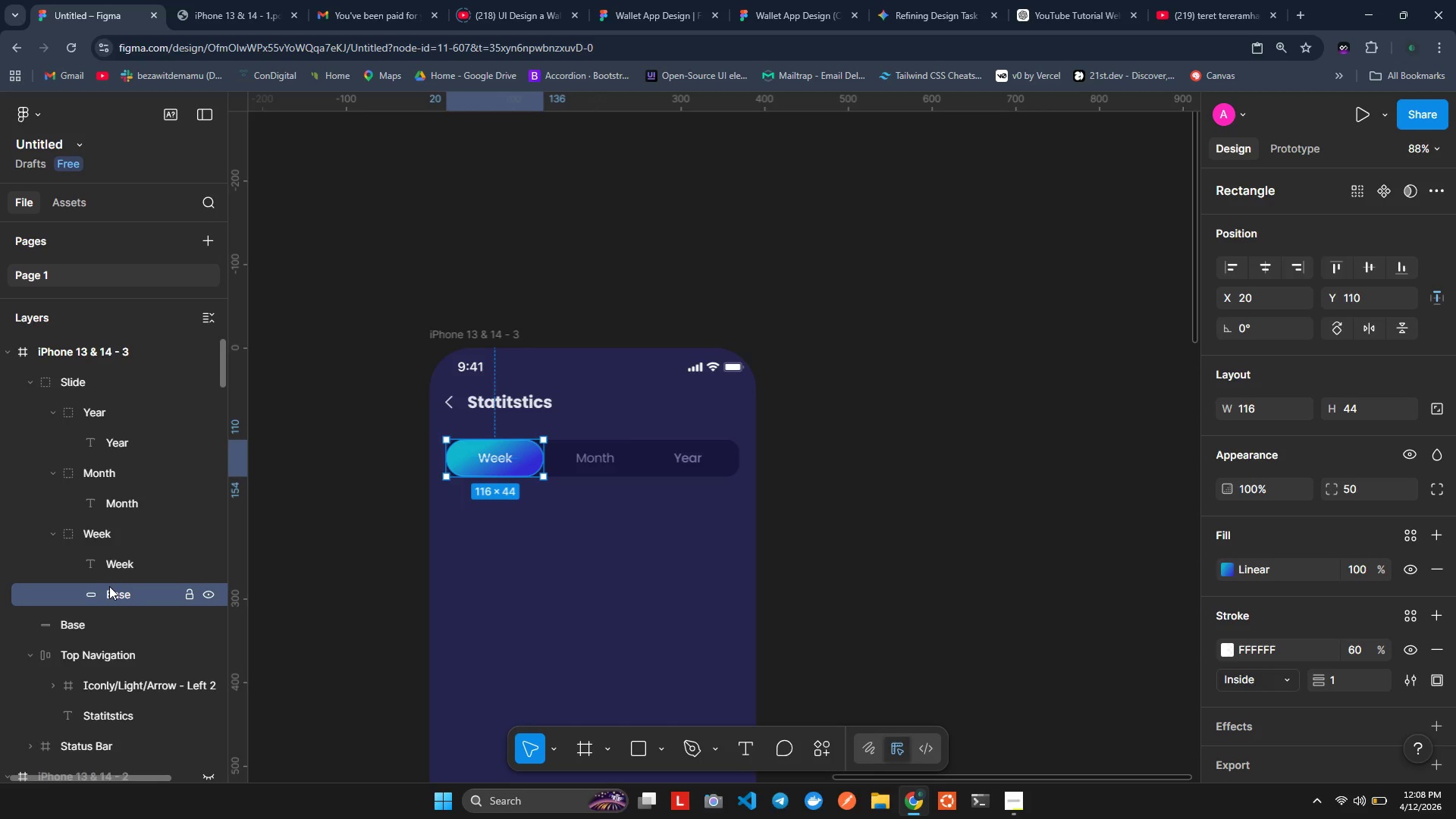 
wait(7.31)
 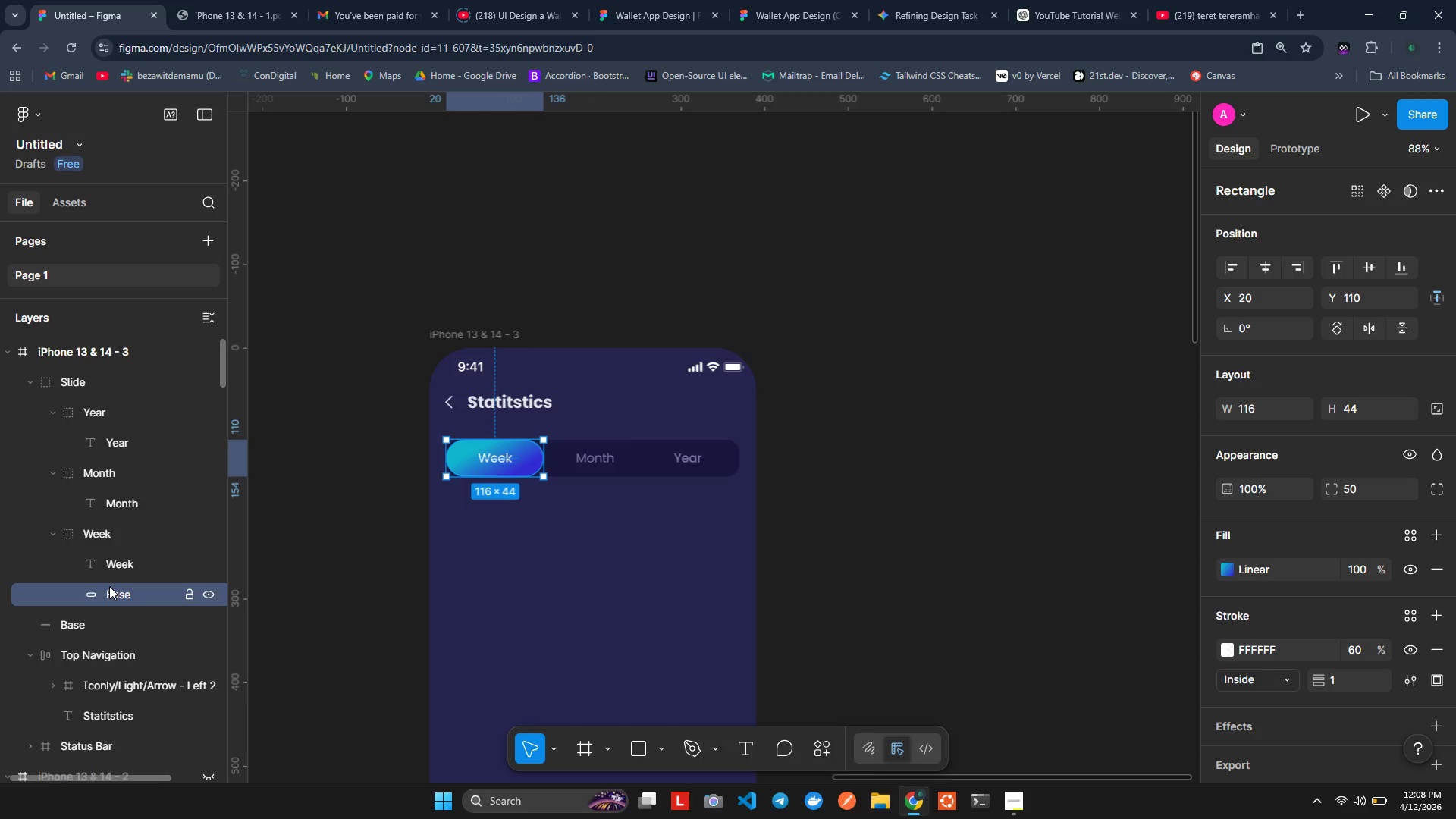 
key(Control+D)
 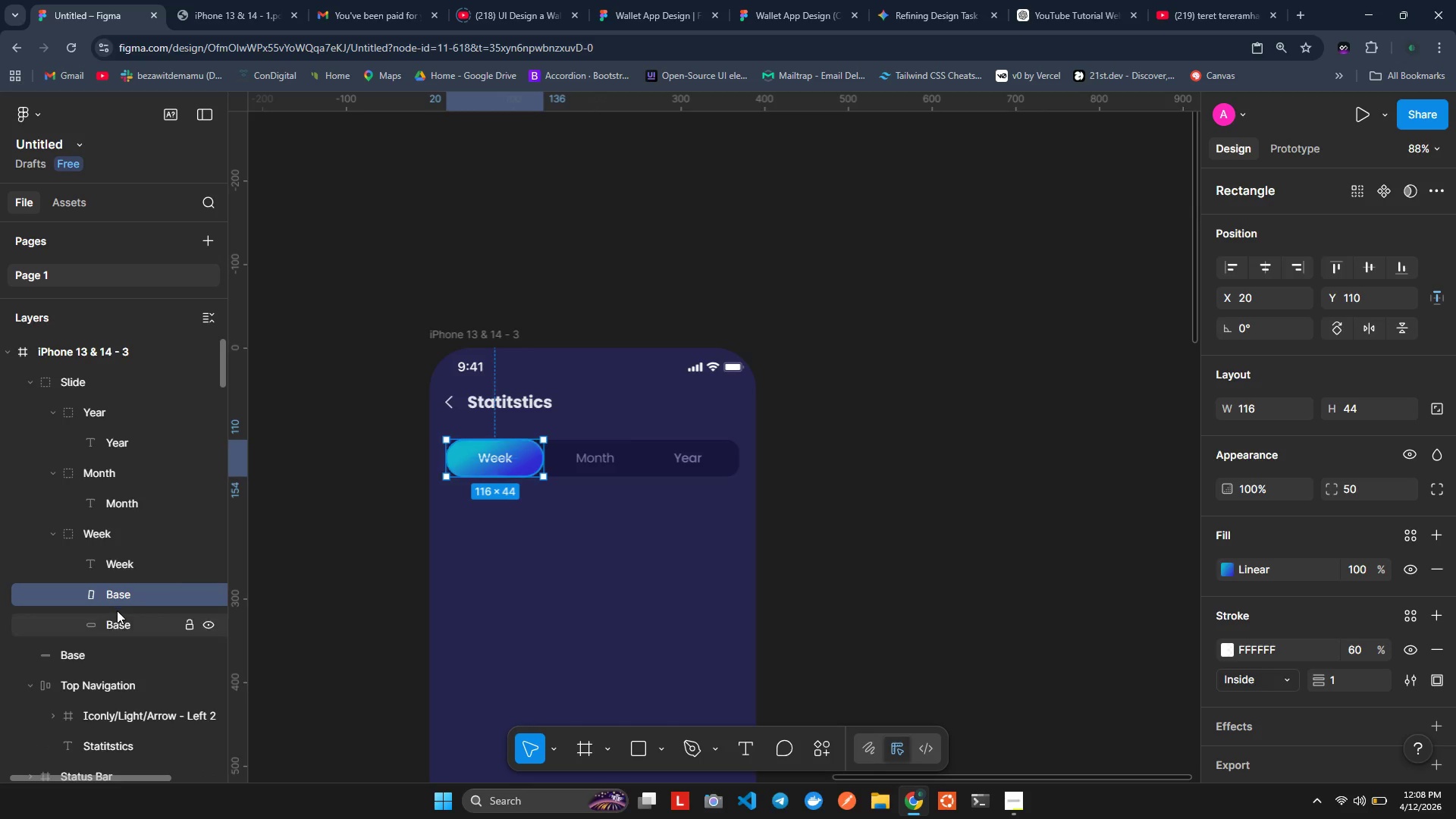 
left_click([118, 610])
 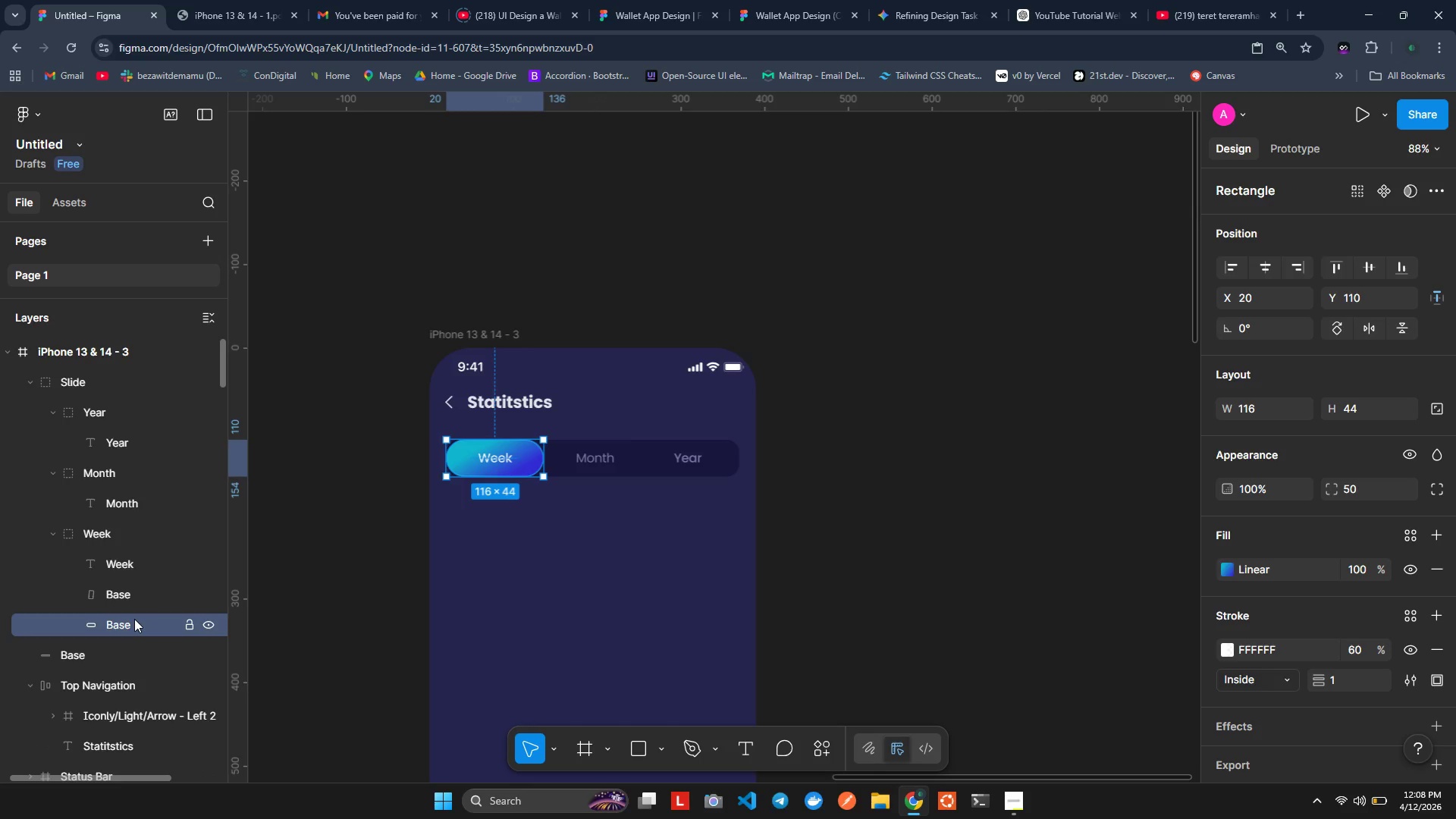 
double_click([134, 619])
 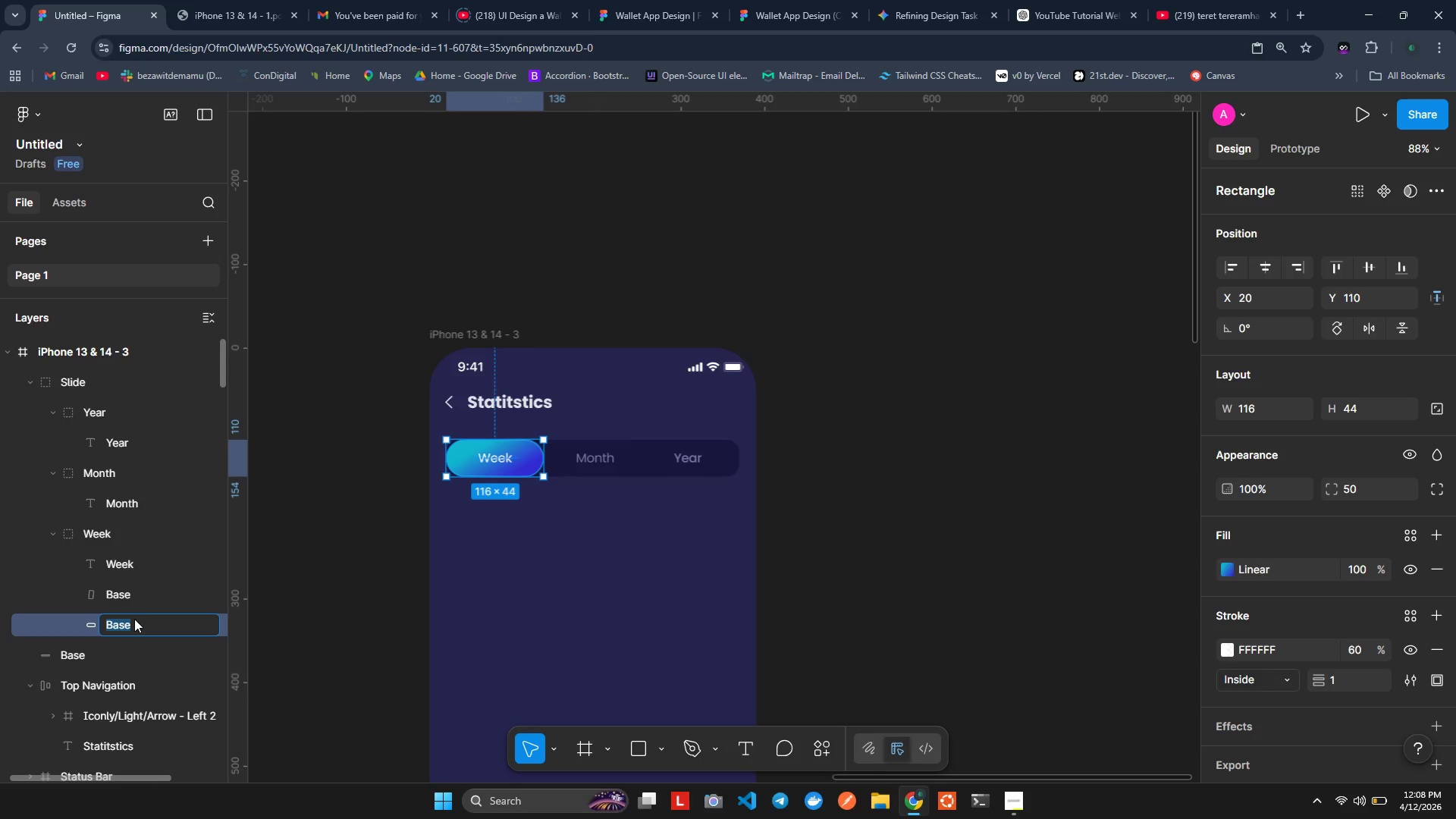 
type(Glow)
 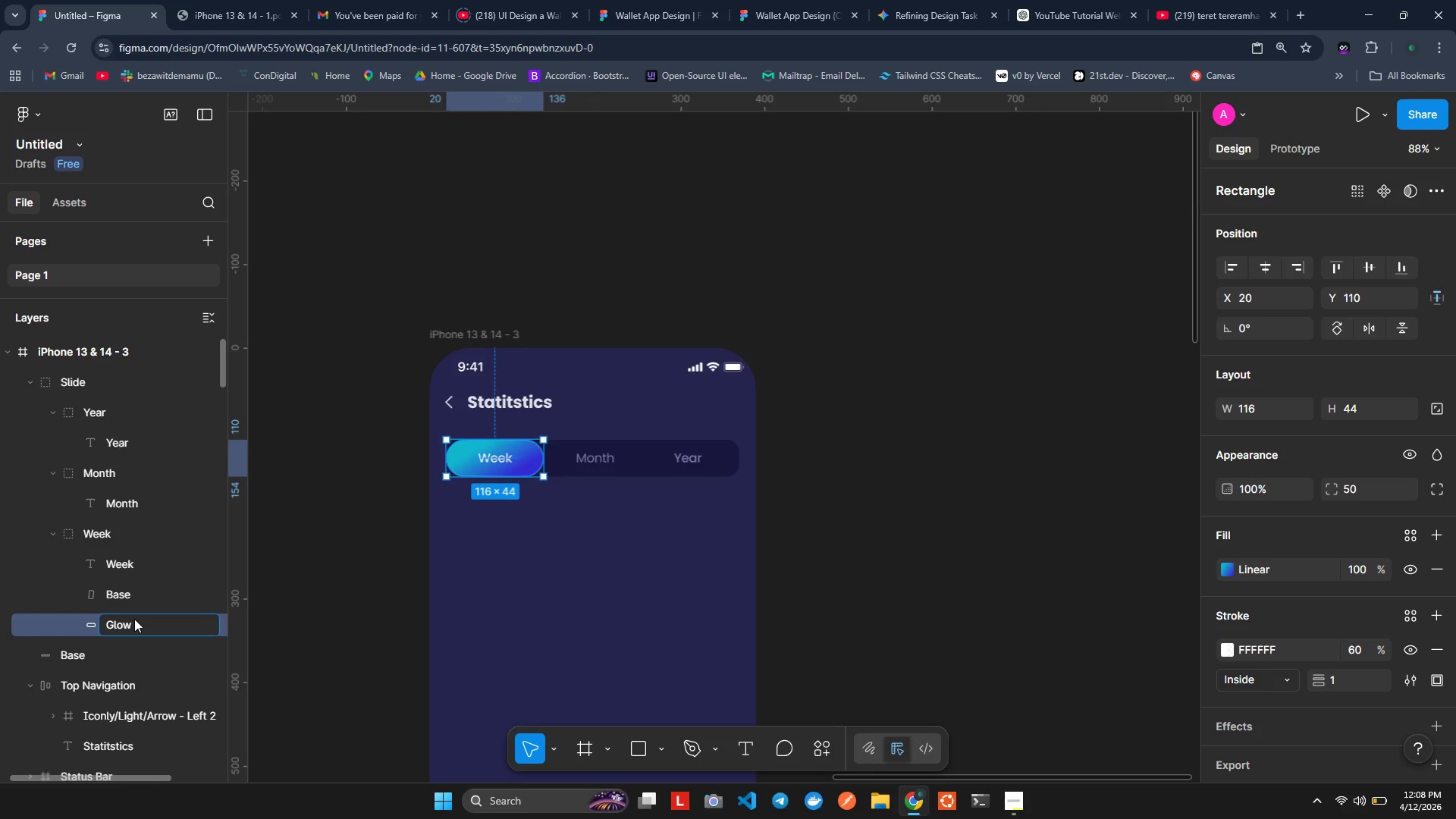 
key(Enter)
 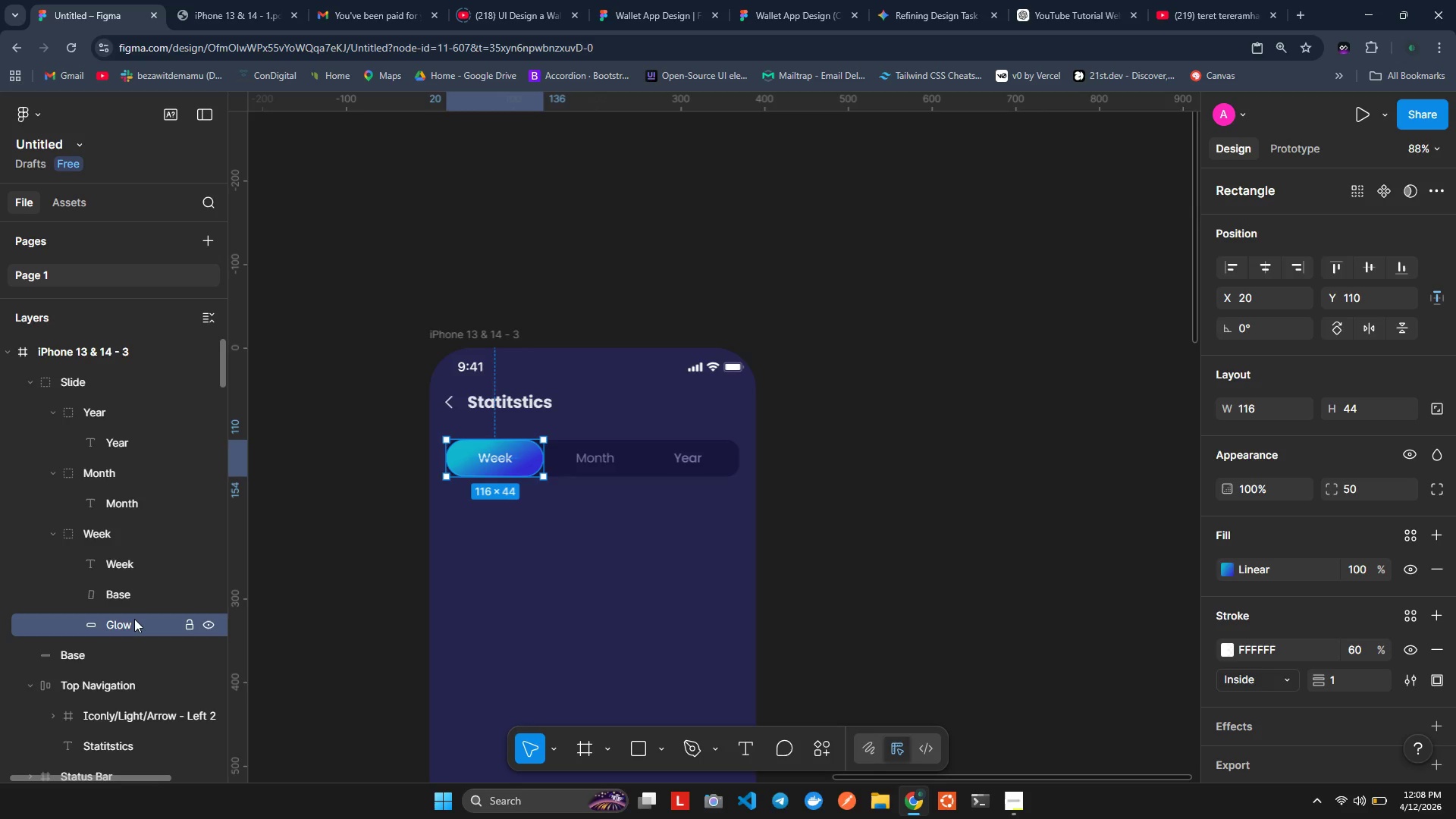 
mouse_move([186, 545])
 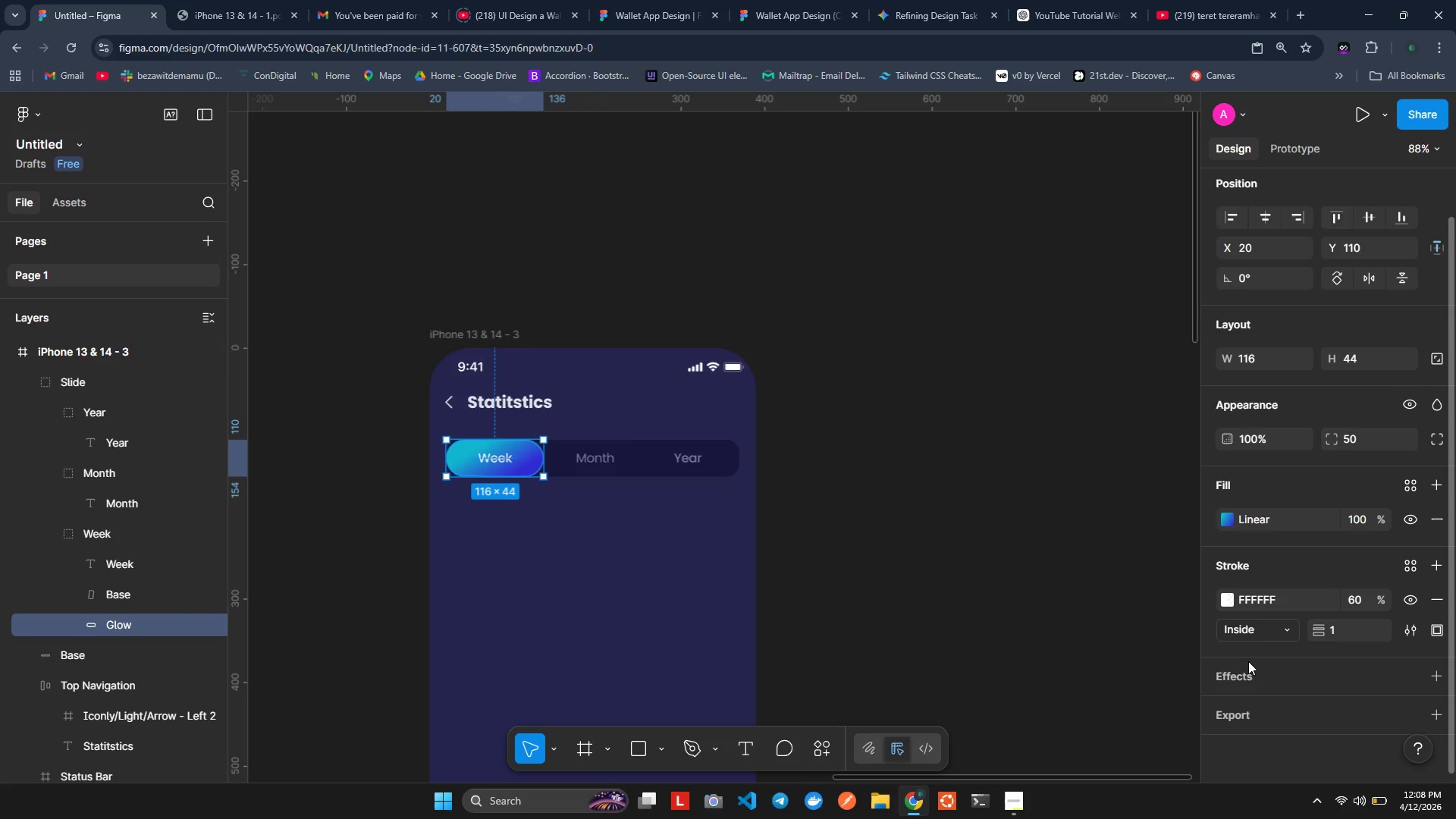 
left_click([1224, 516])
 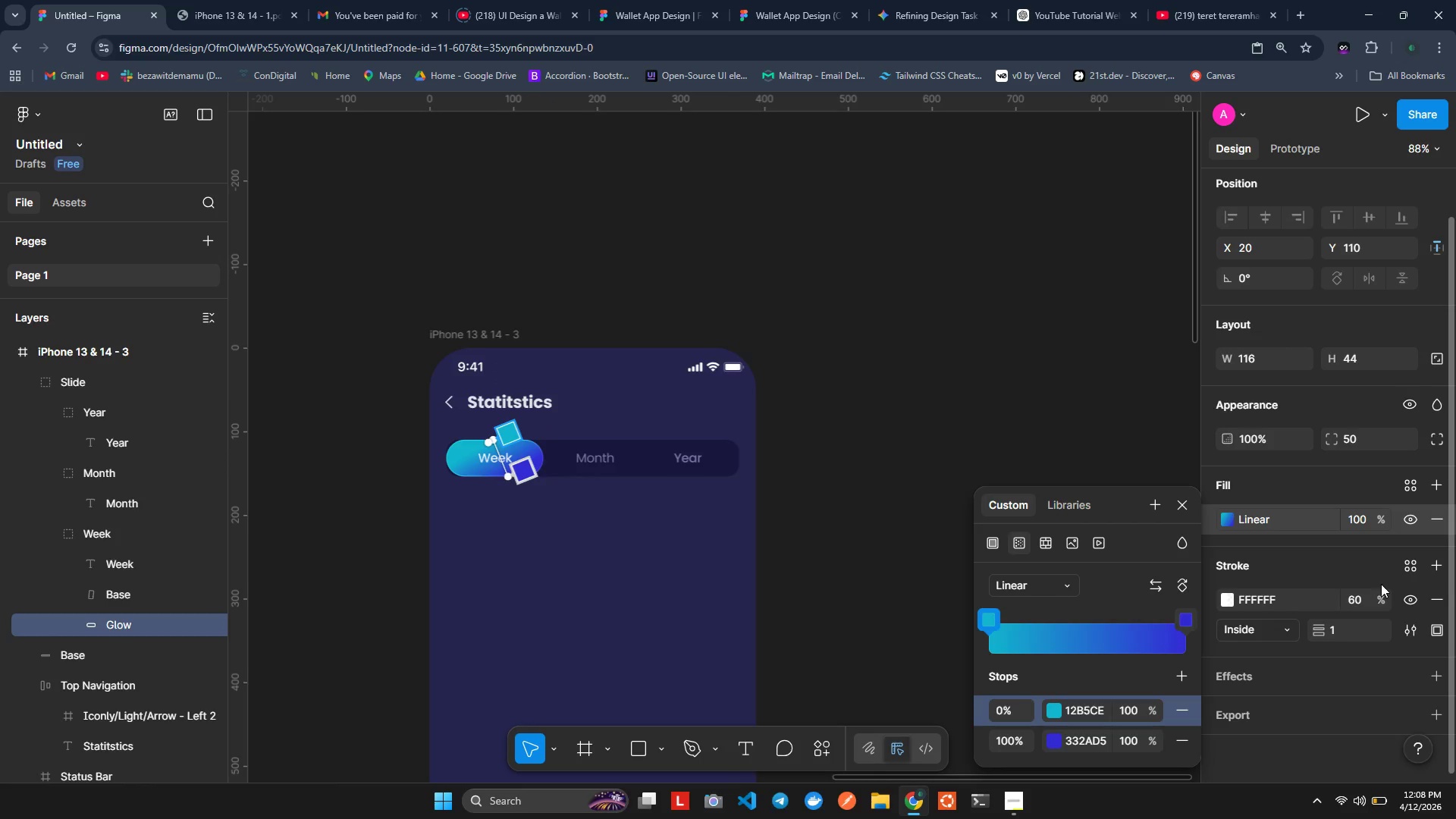 
left_click([1353, 521])
 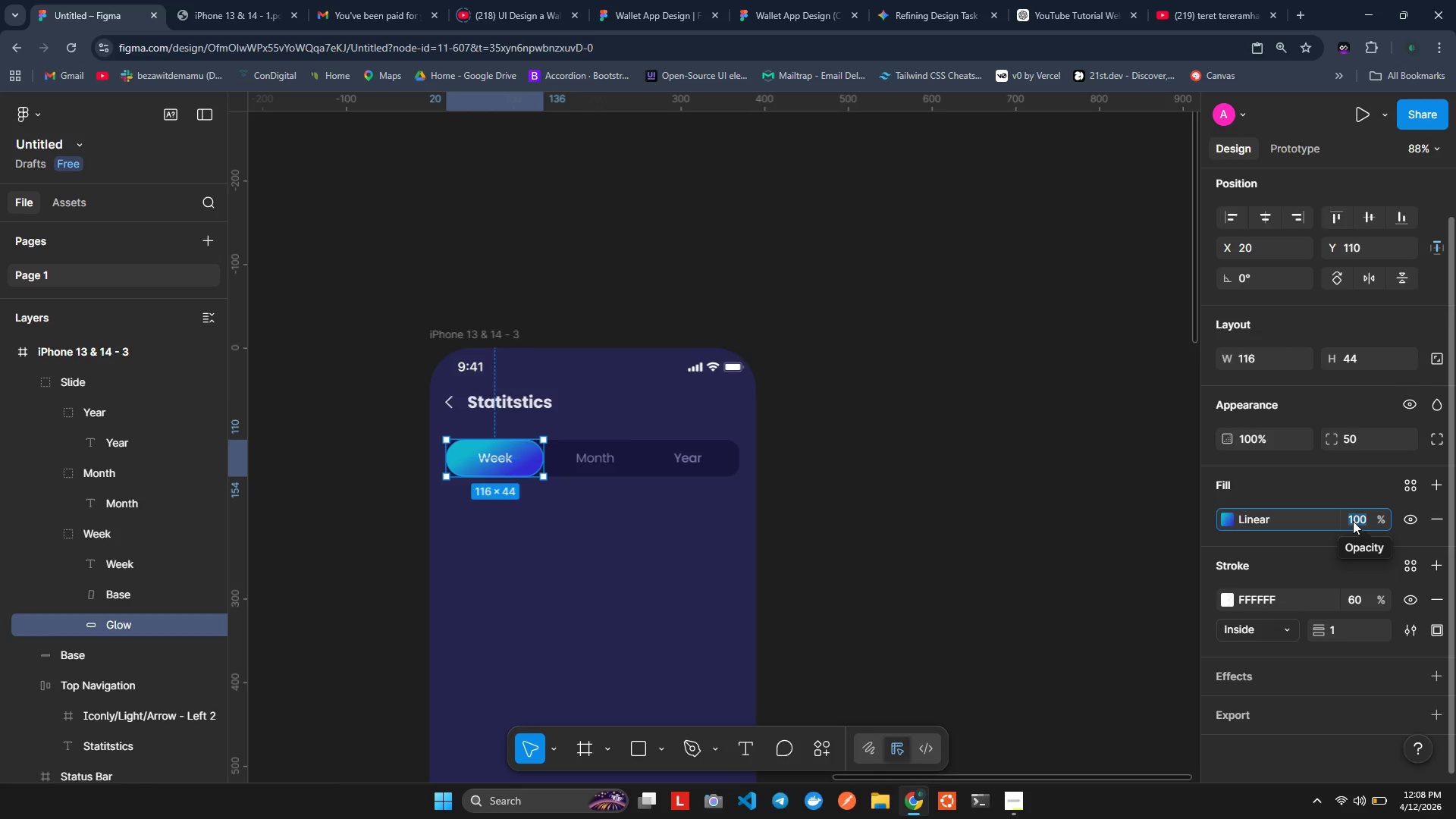 
type(50)
 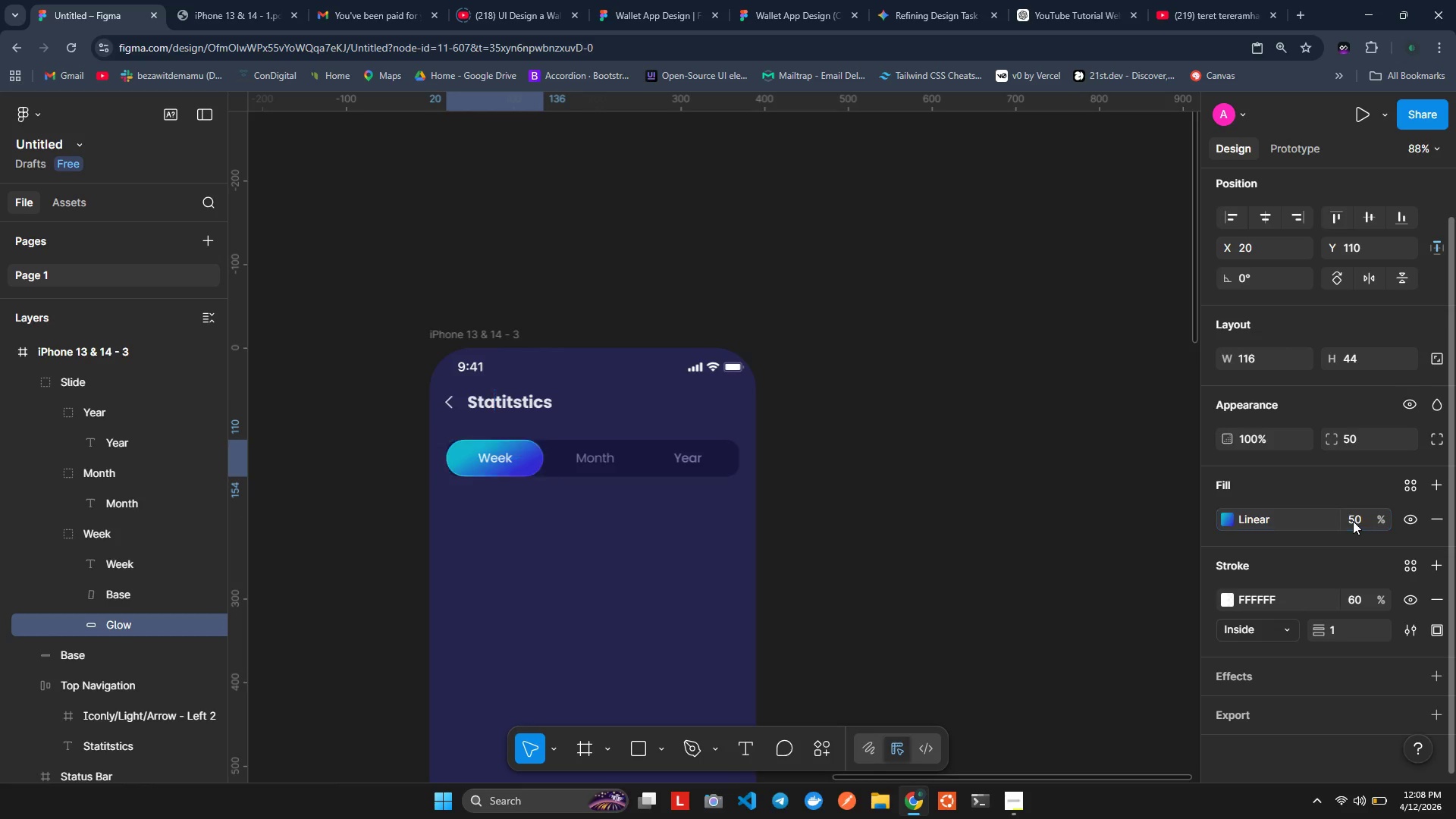 
key(Enter)
 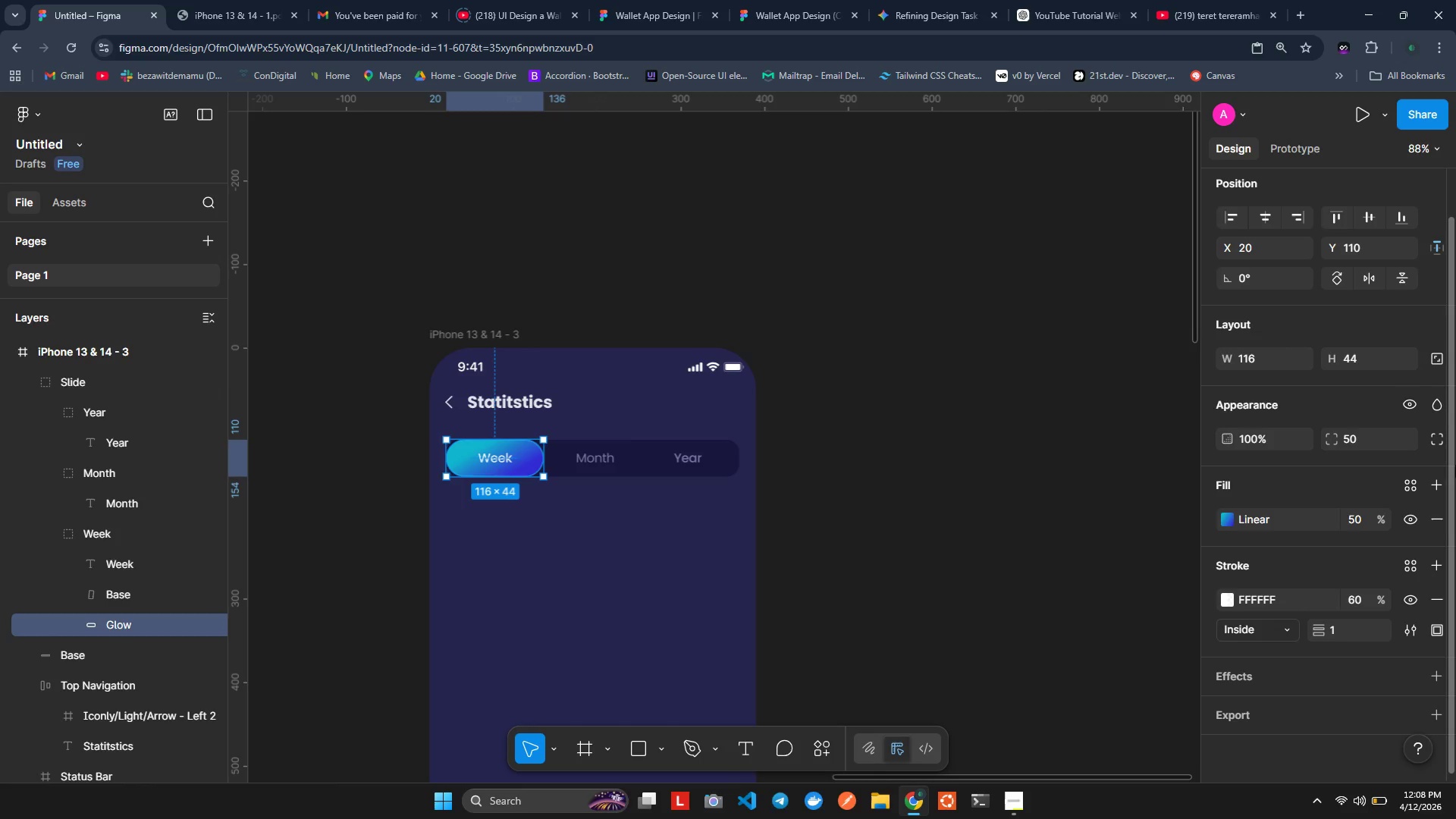 
wait(7.2)
 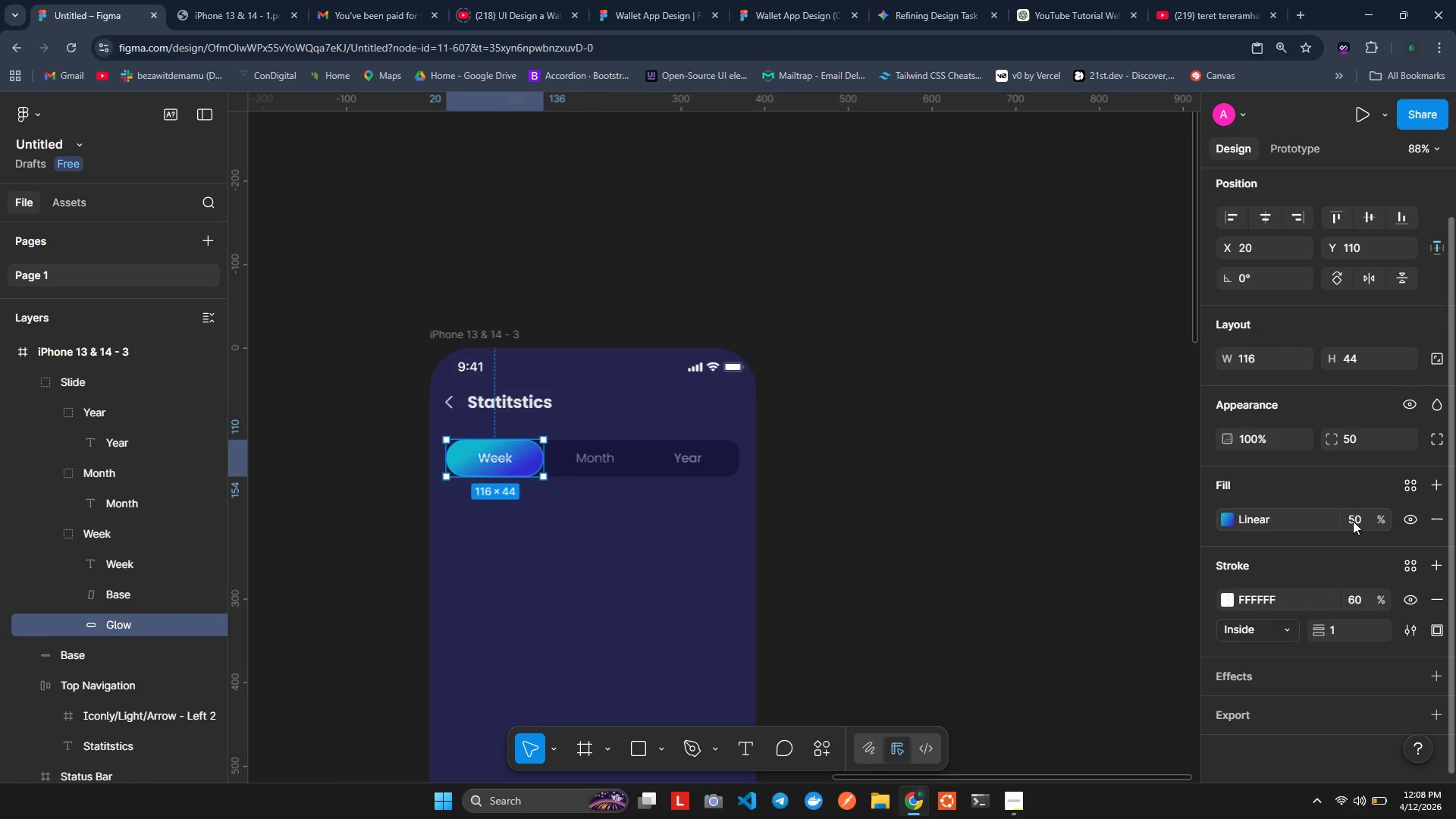 
left_click([1441, 604])
 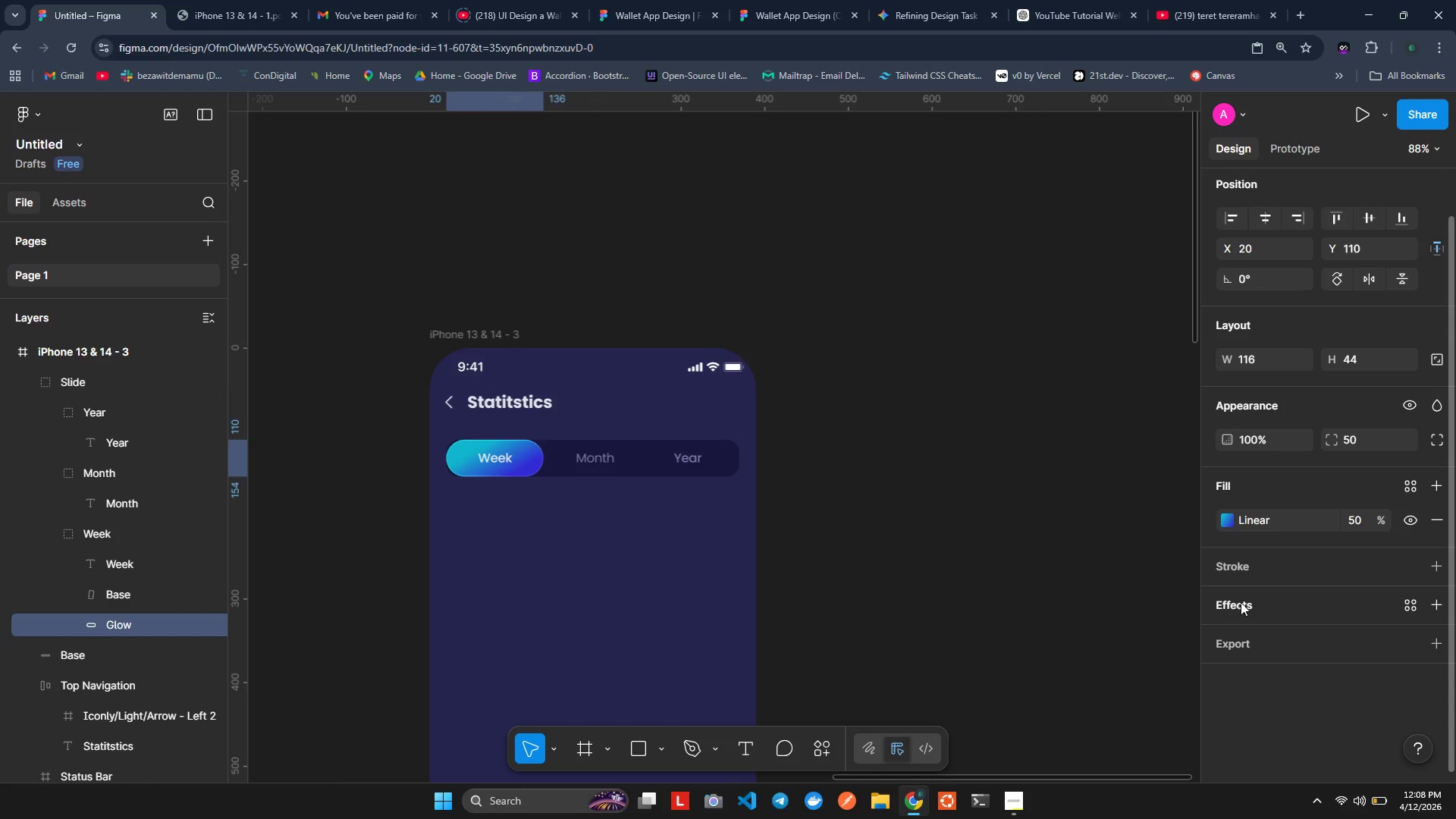 
left_click([1247, 601])
 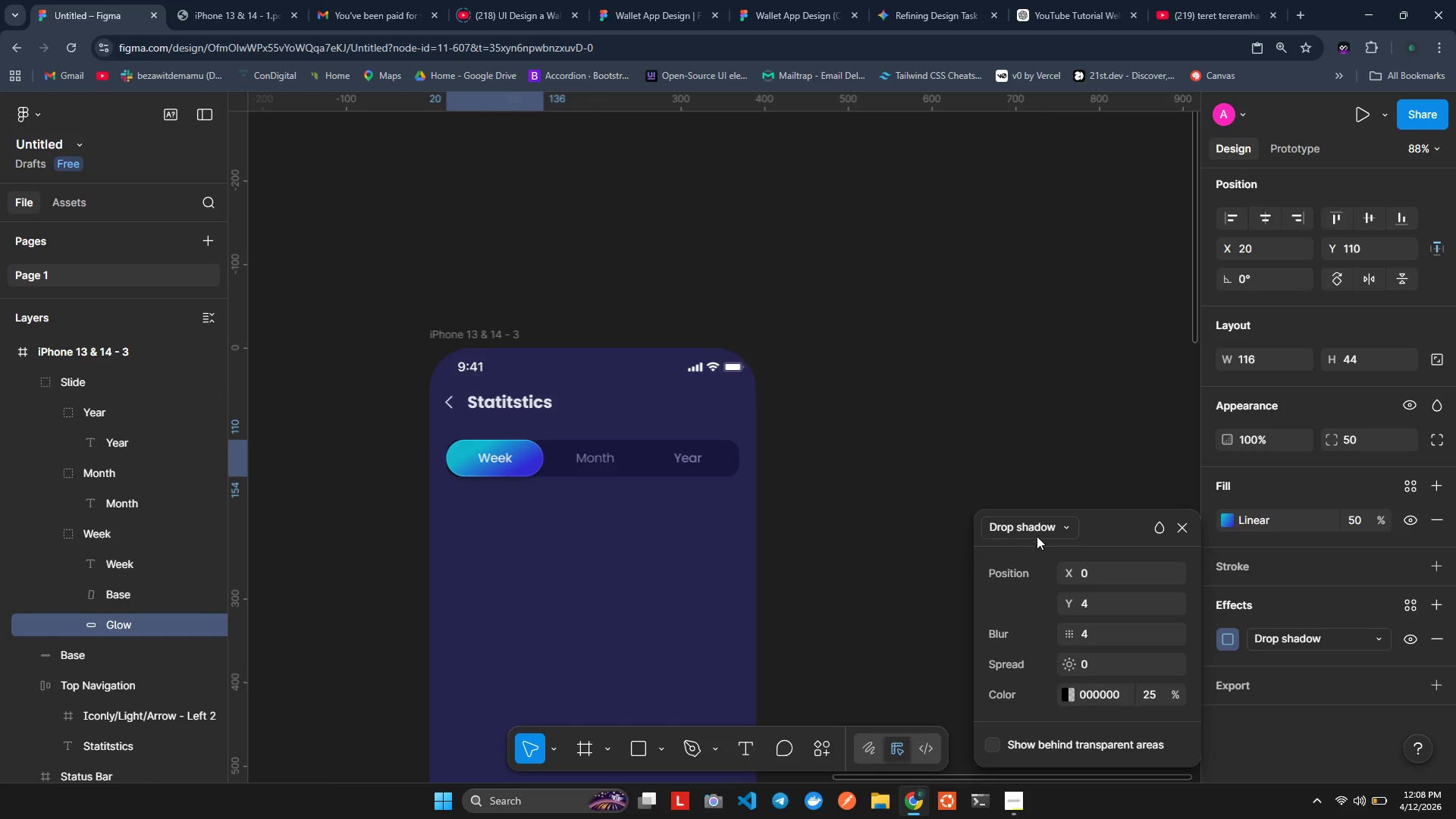 
left_click([1037, 532])
 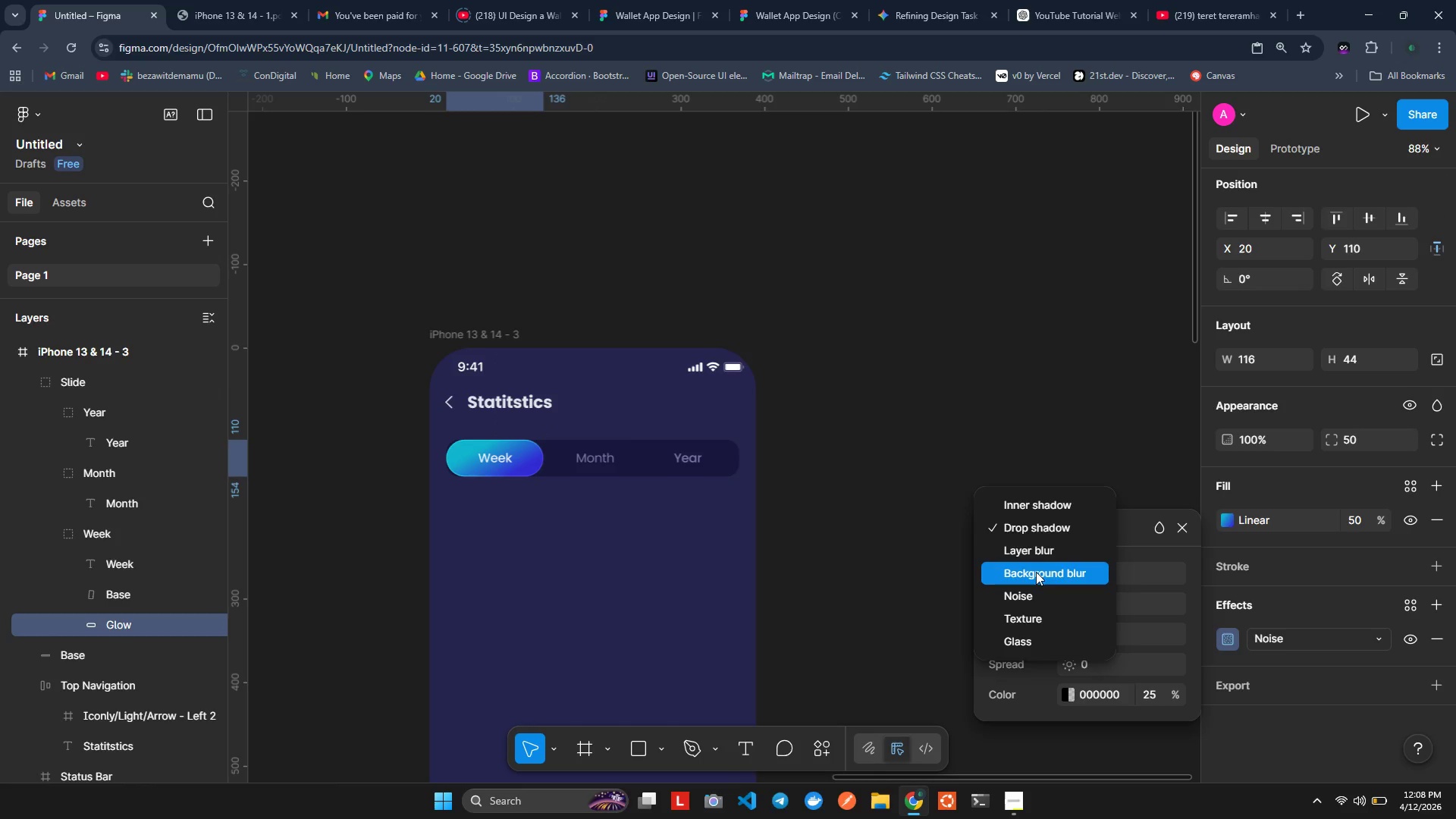 
left_click([1038, 554])
 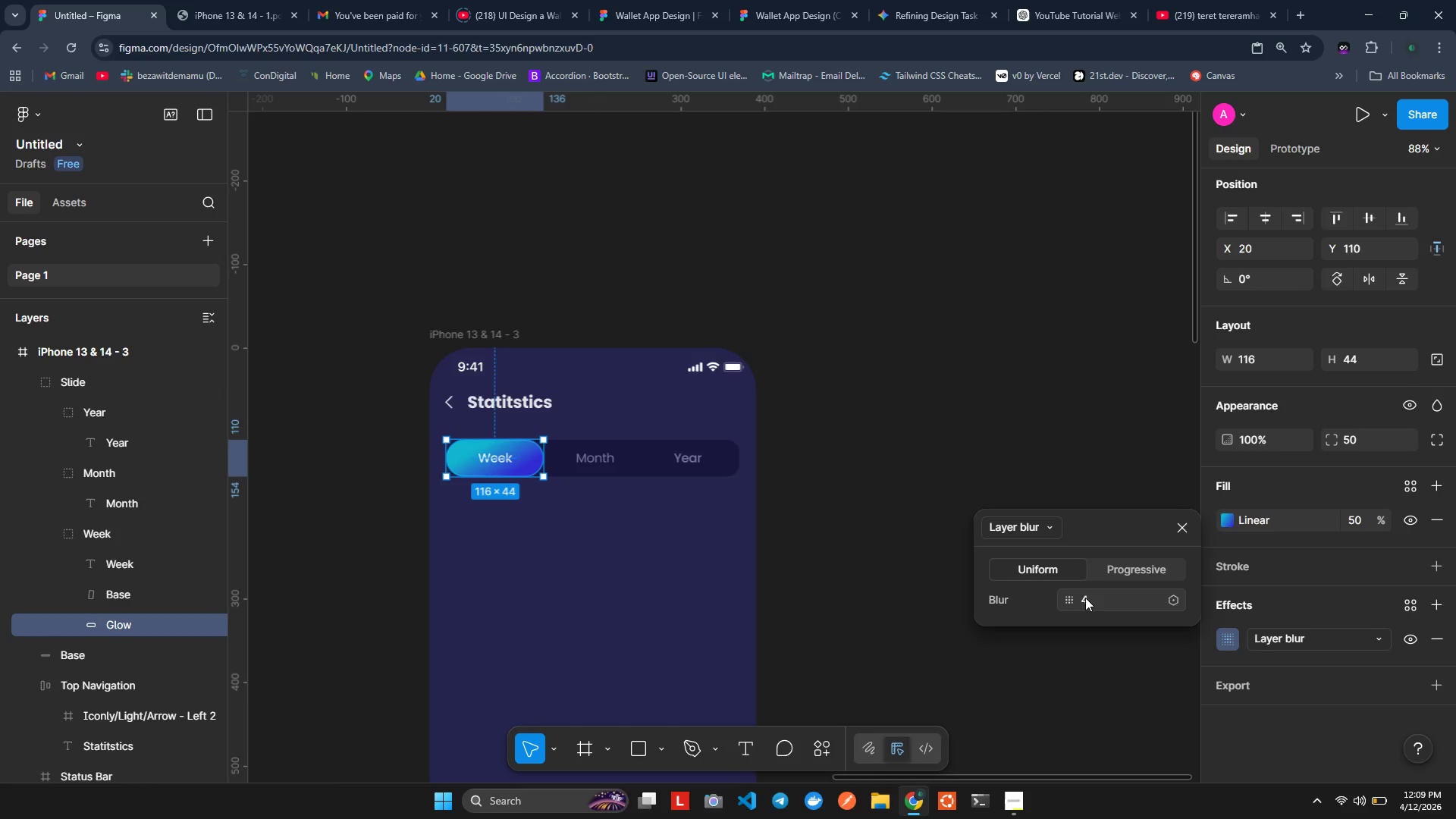 
left_click([1086, 598])
 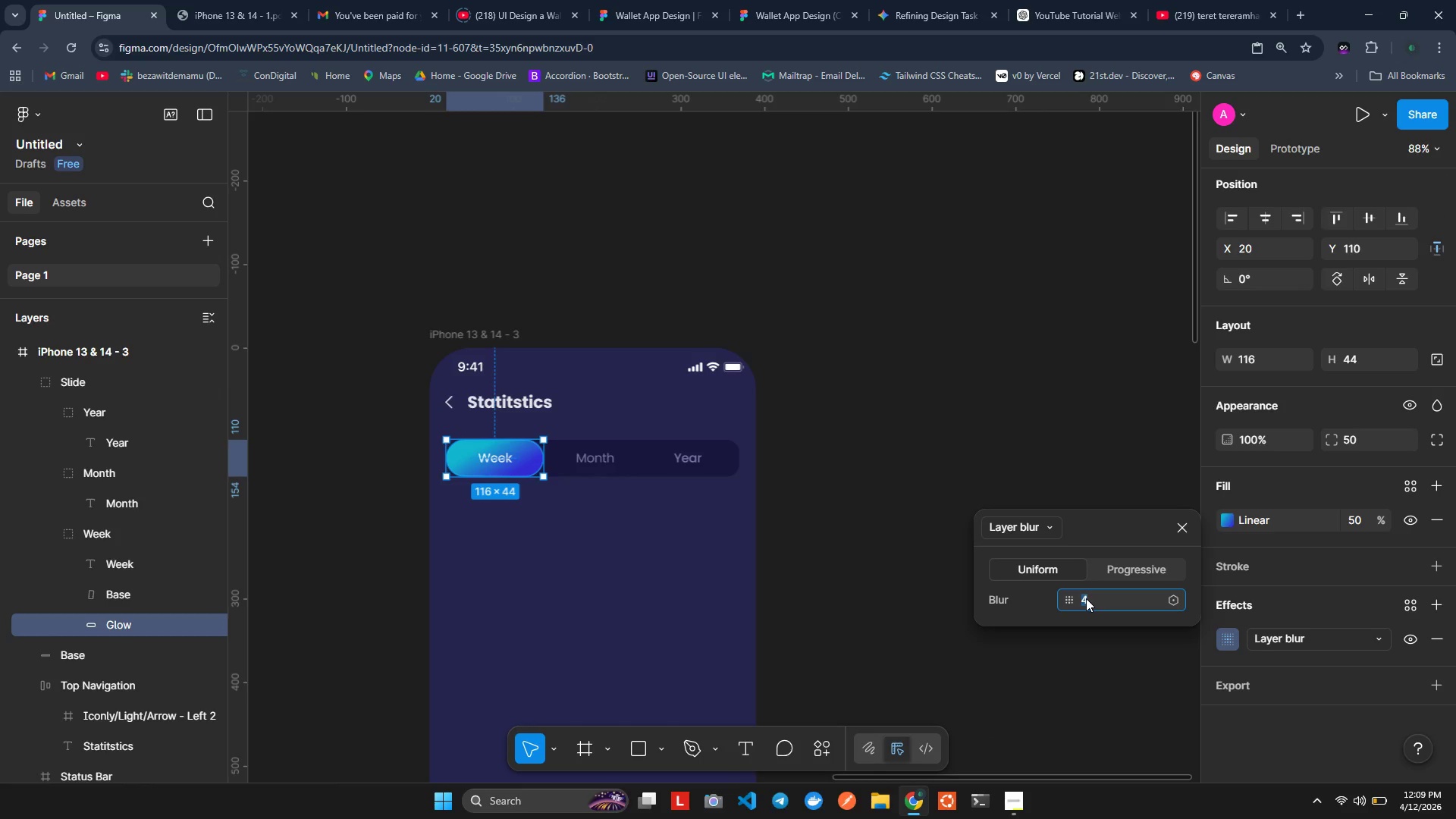 
type(20)
key(Backspace)
key(Backspace)
type(10)
 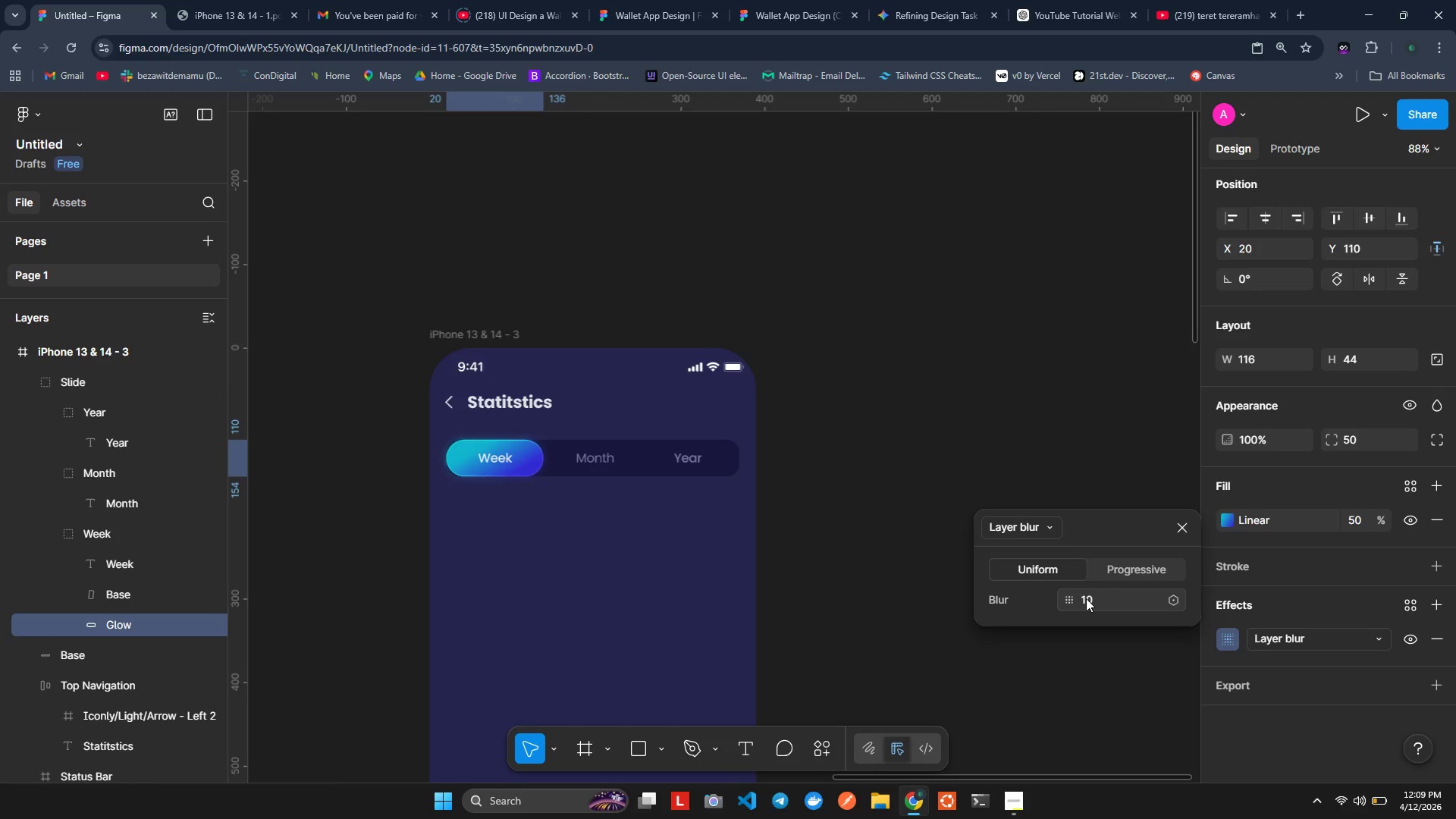 
key(Enter)
 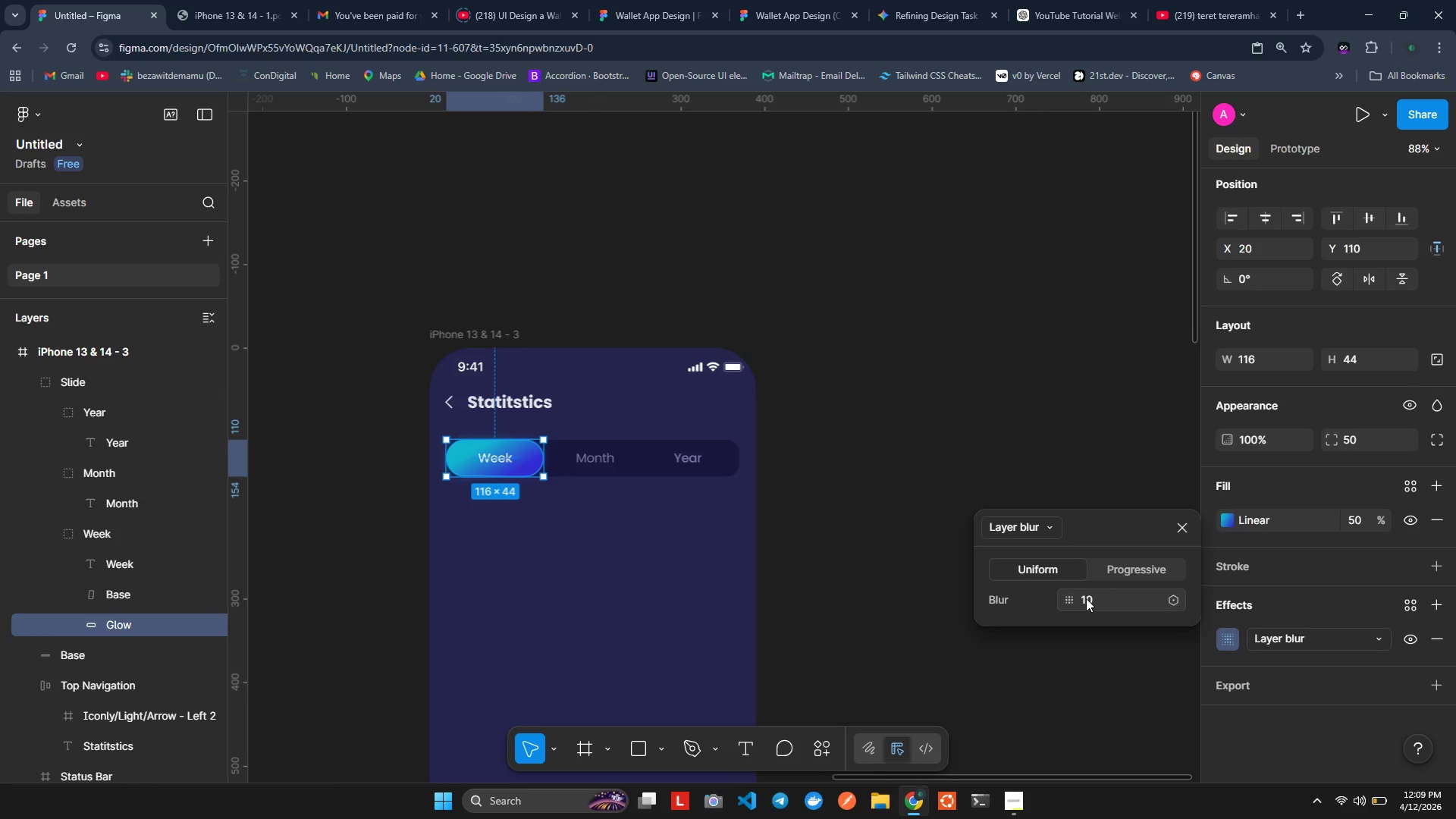 
wait(21.94)
 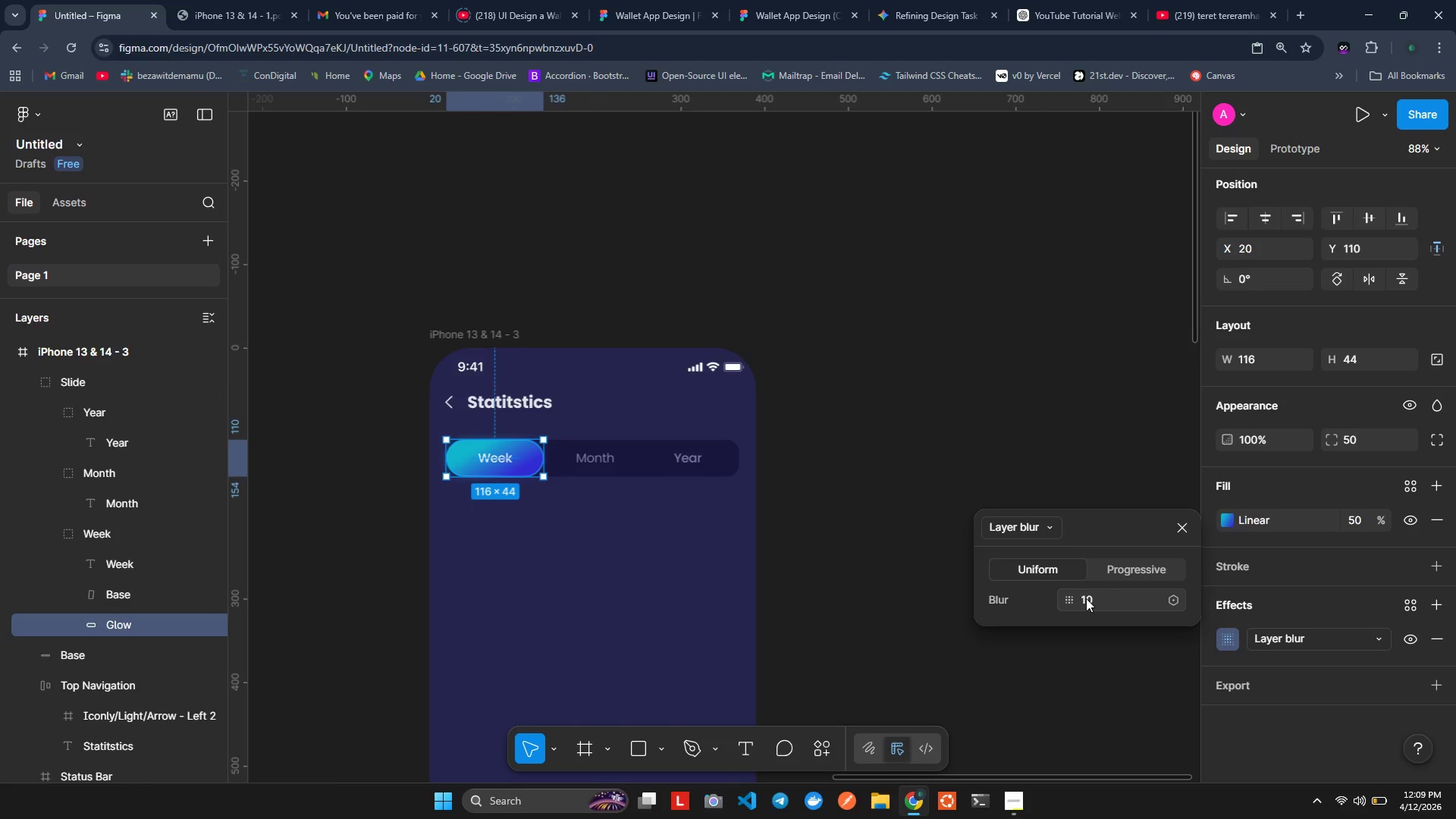 
key(R)
 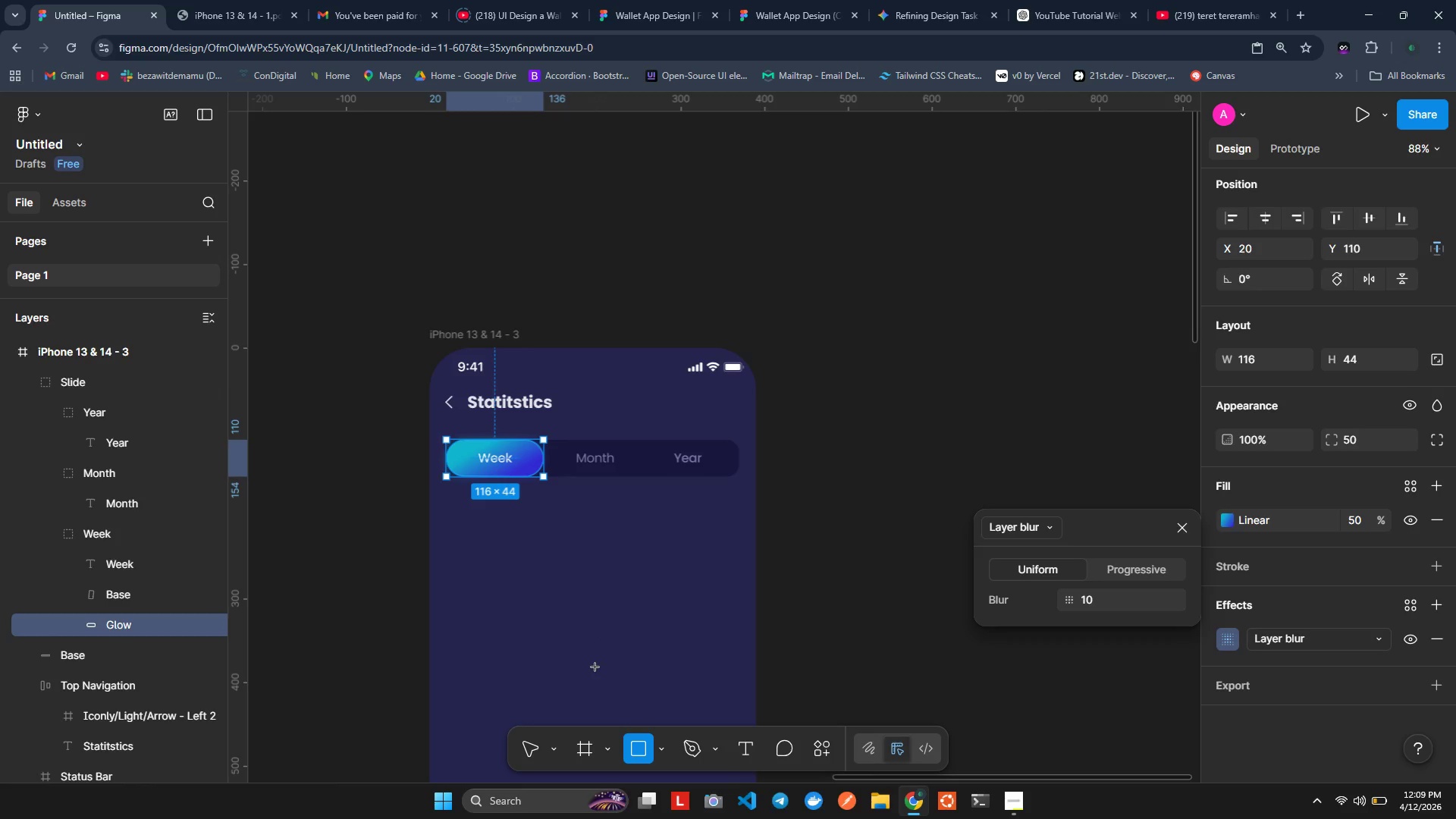 
left_click([595, 667])
 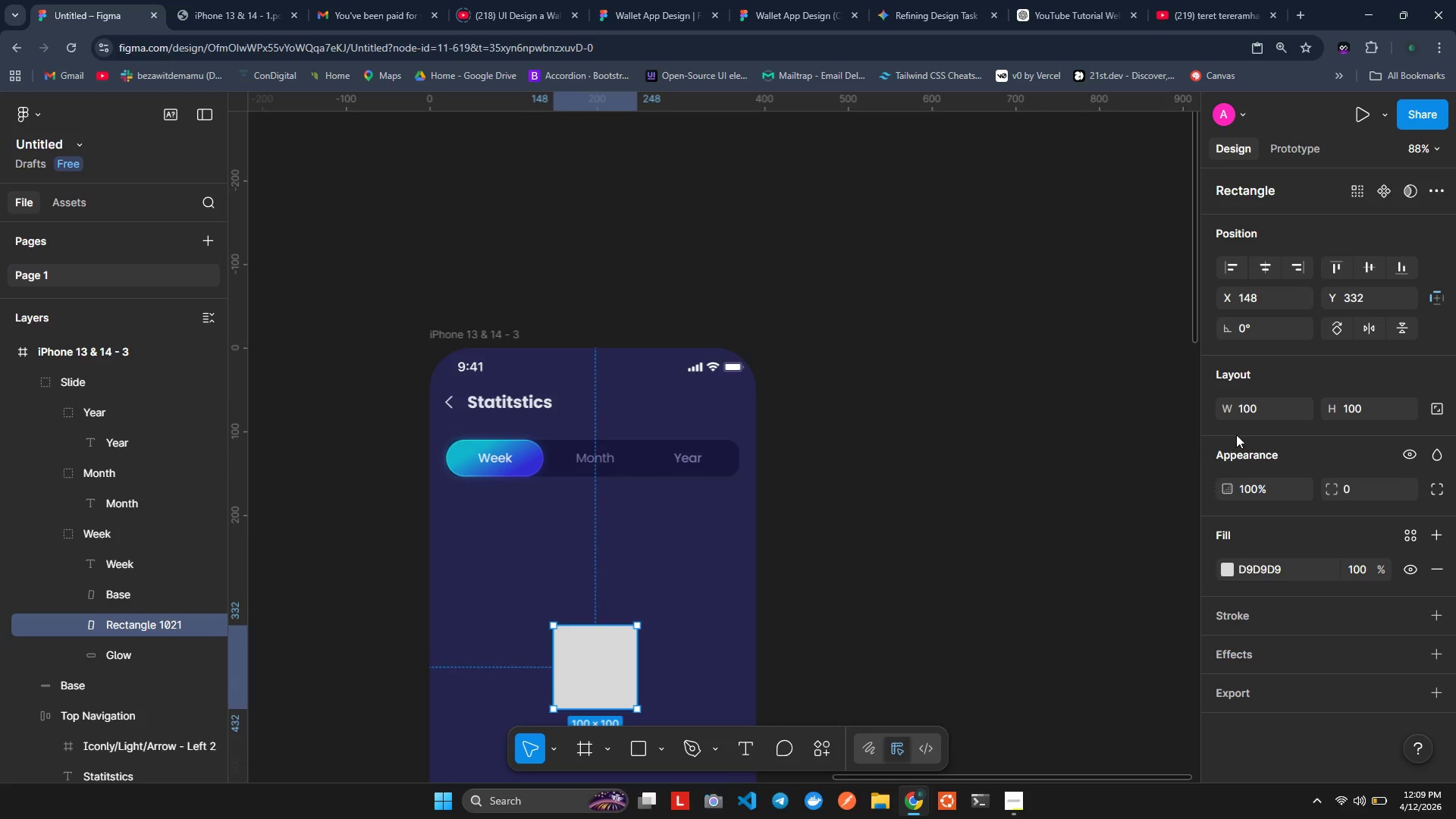 
left_click([1250, 415])
 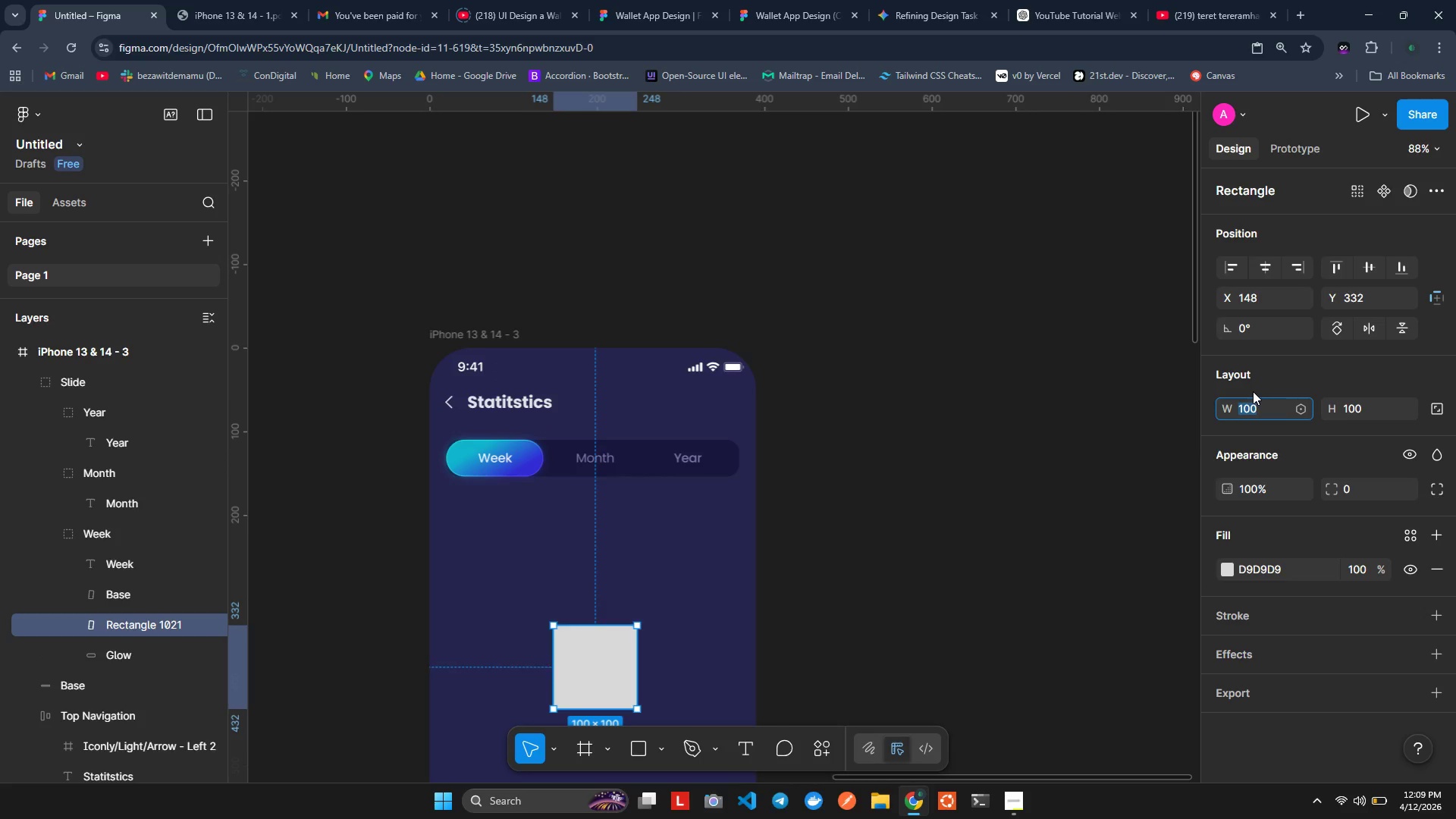 
type(390)
 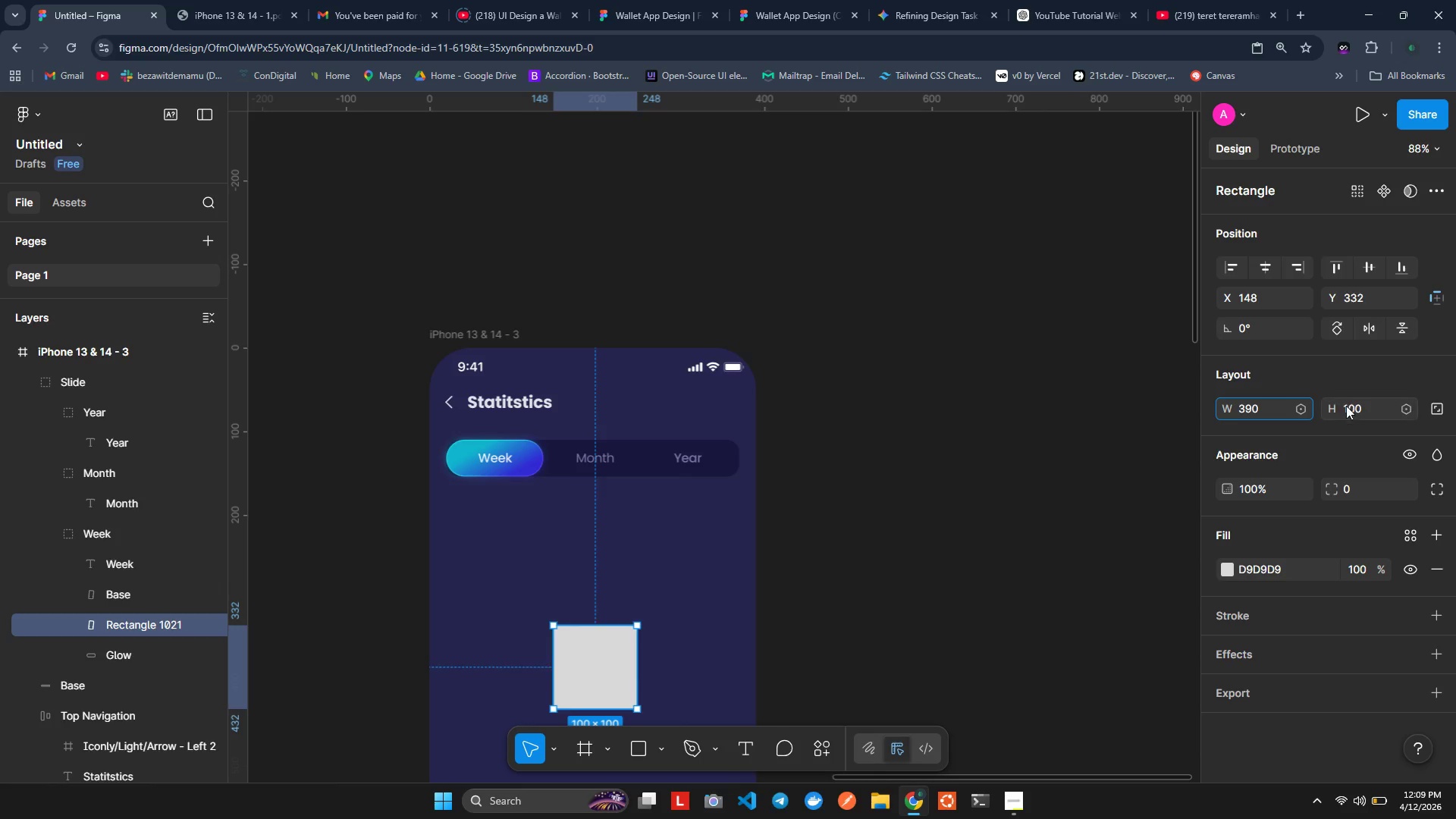 
left_click([1345, 406])
 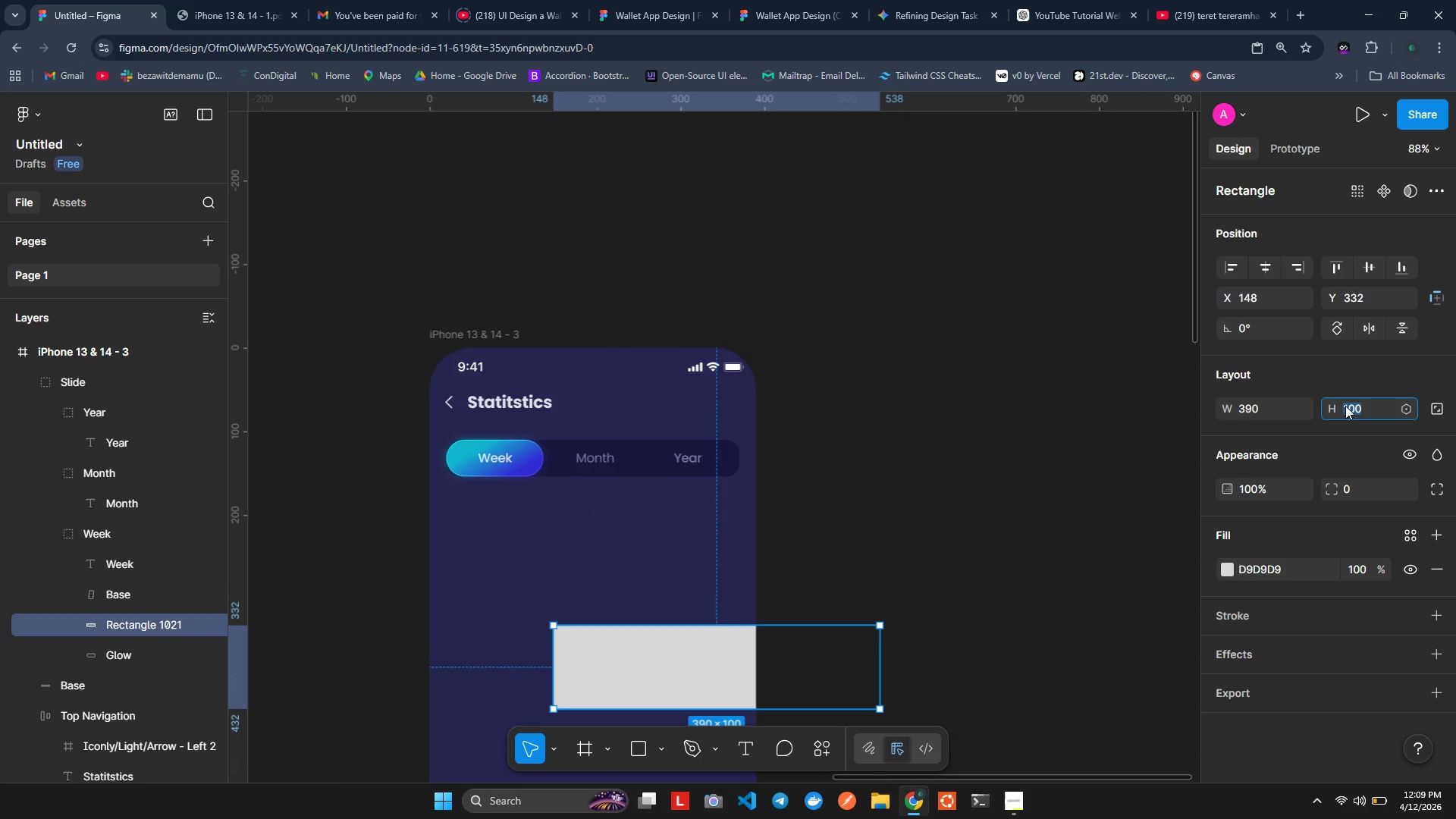 
wait(5.25)
 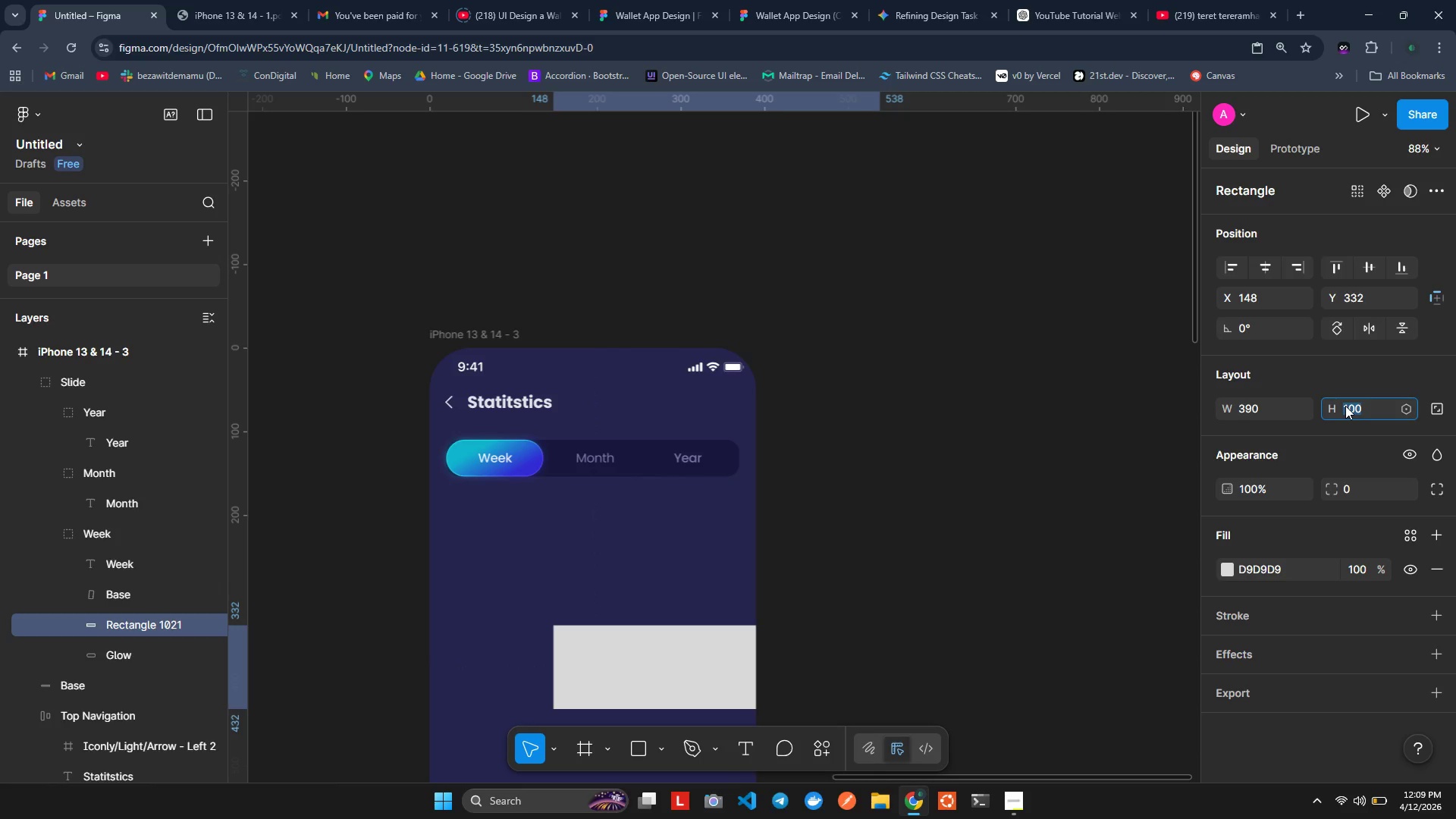 
type(552)
 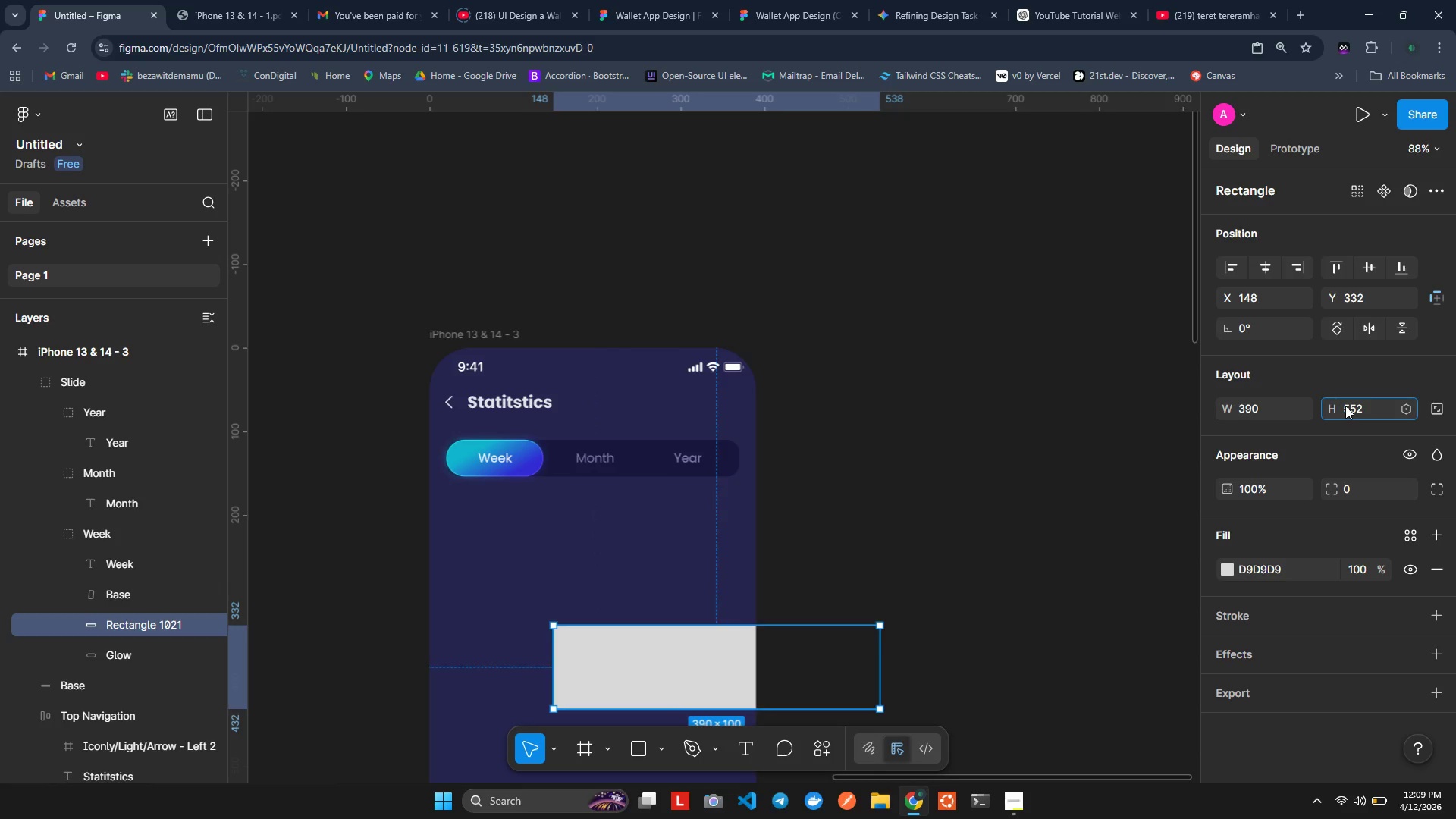 
key(Enter)
 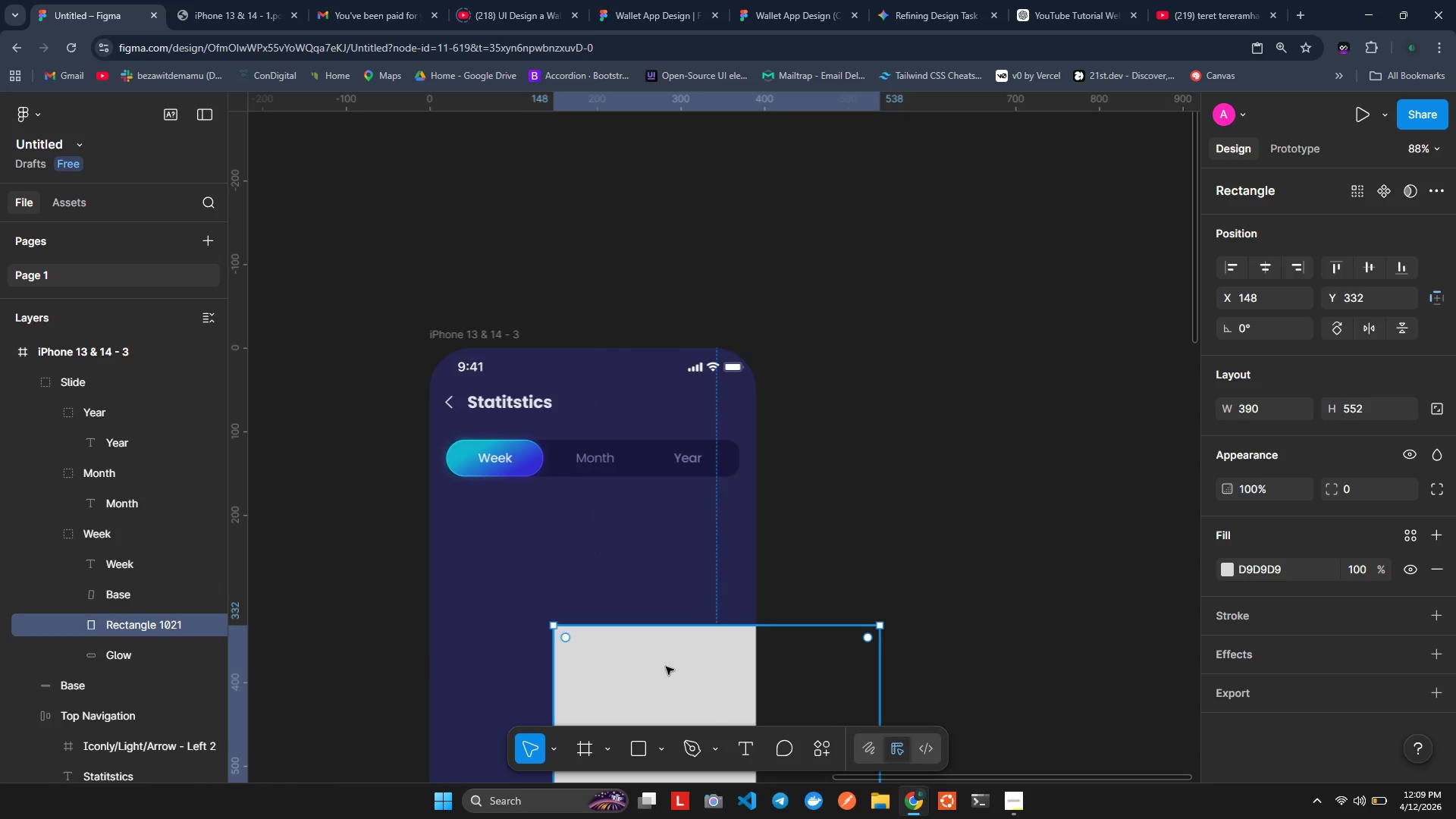 
left_click_drag(start_coordinate=[667, 680], to_coordinate=[540, 678])
 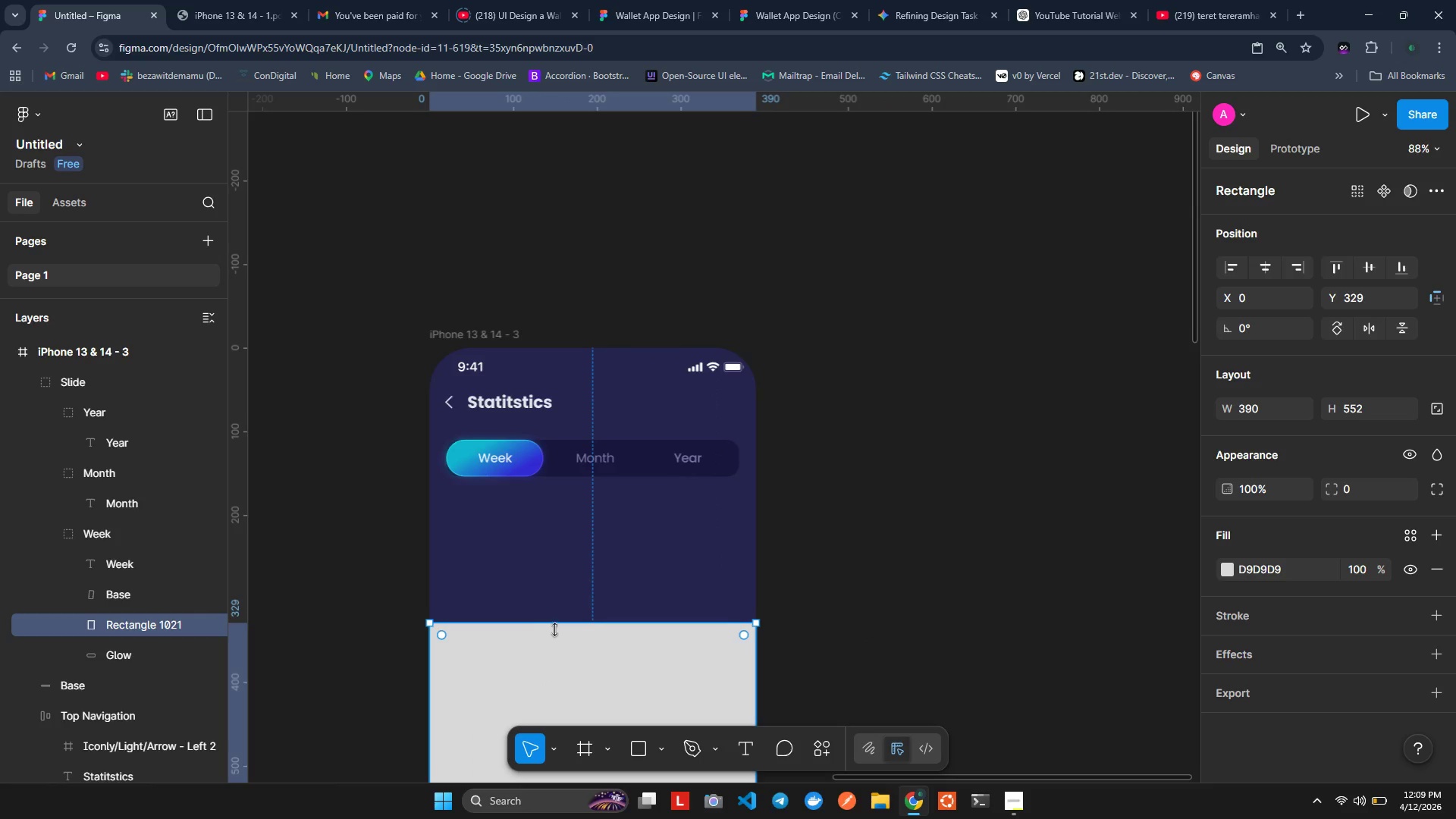 
scroll: coordinate [555, 629], scroll_direction: down, amount: 3.0
 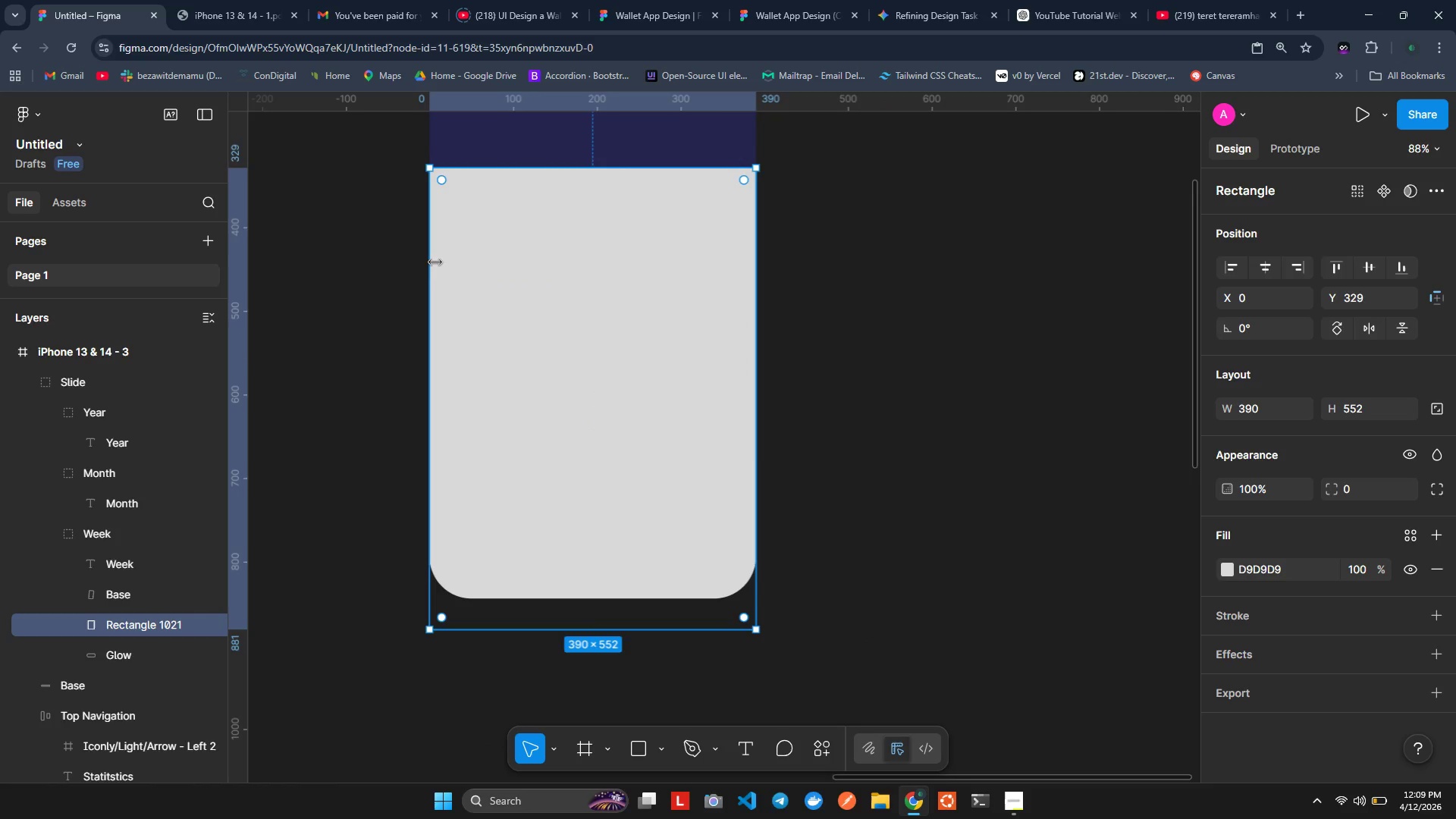 
wait(11.27)
 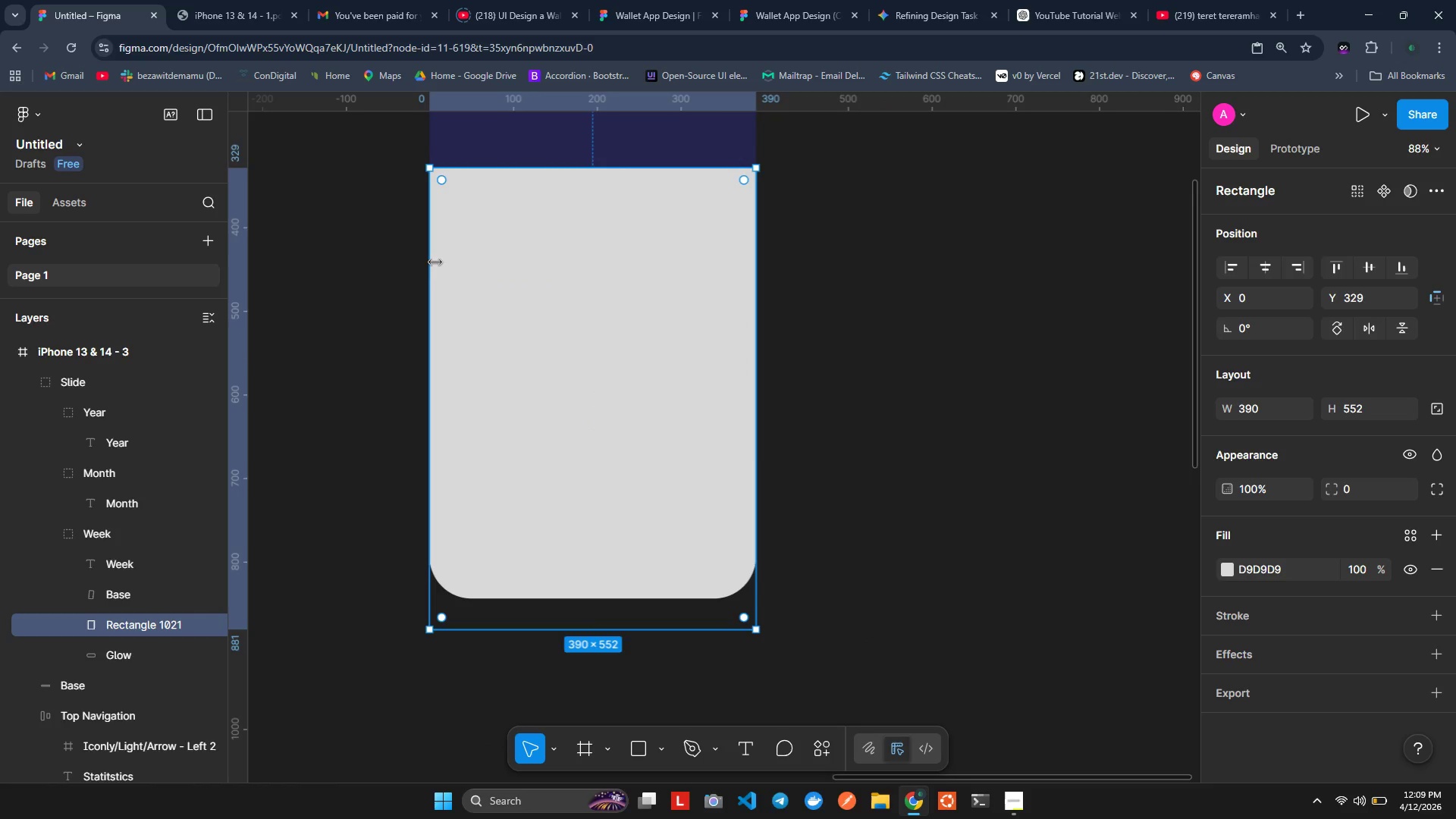 
scroll: coordinate [676, 305], scroll_direction: none, amount: 0.0
 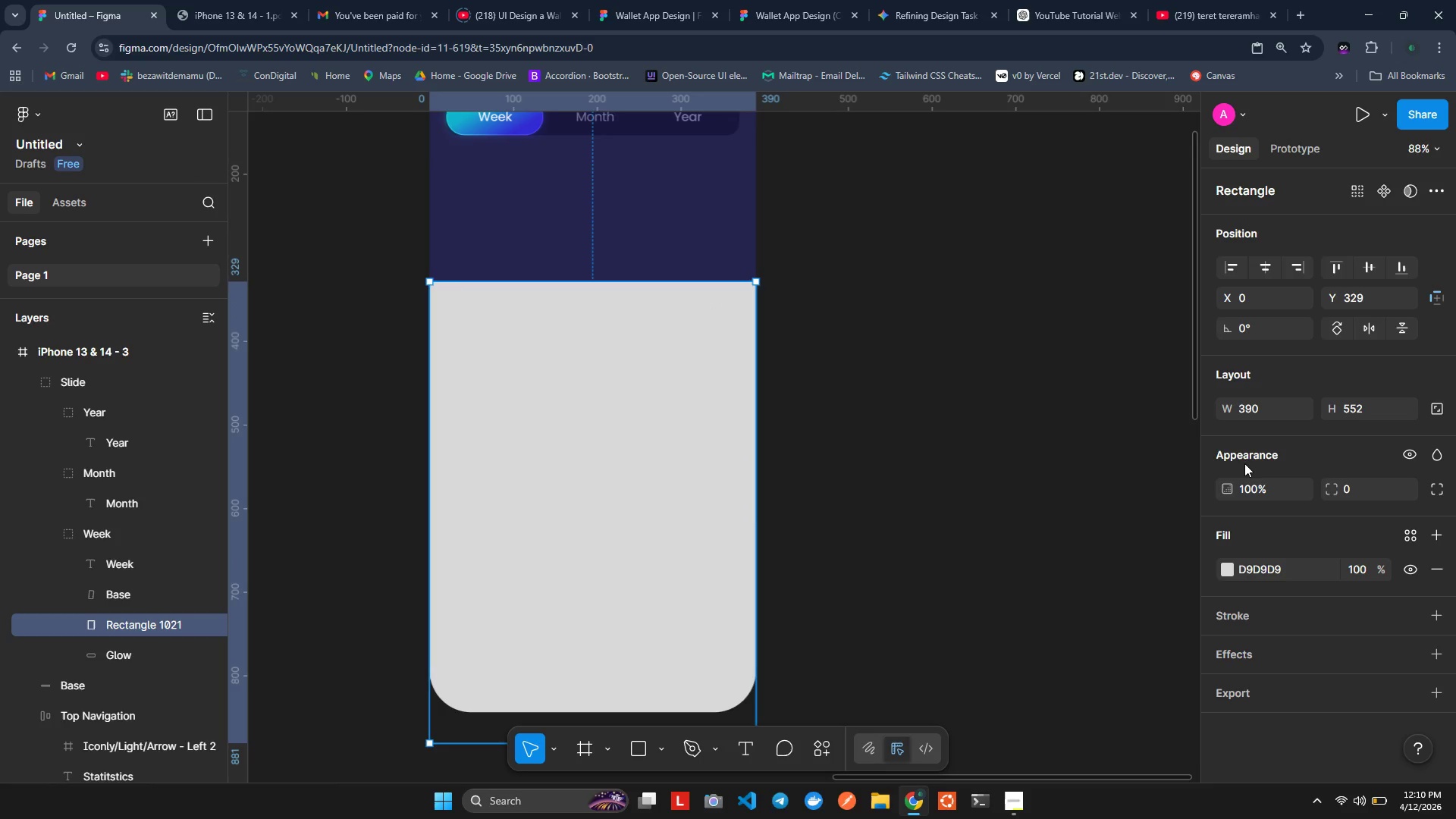 
left_click([1436, 488])
 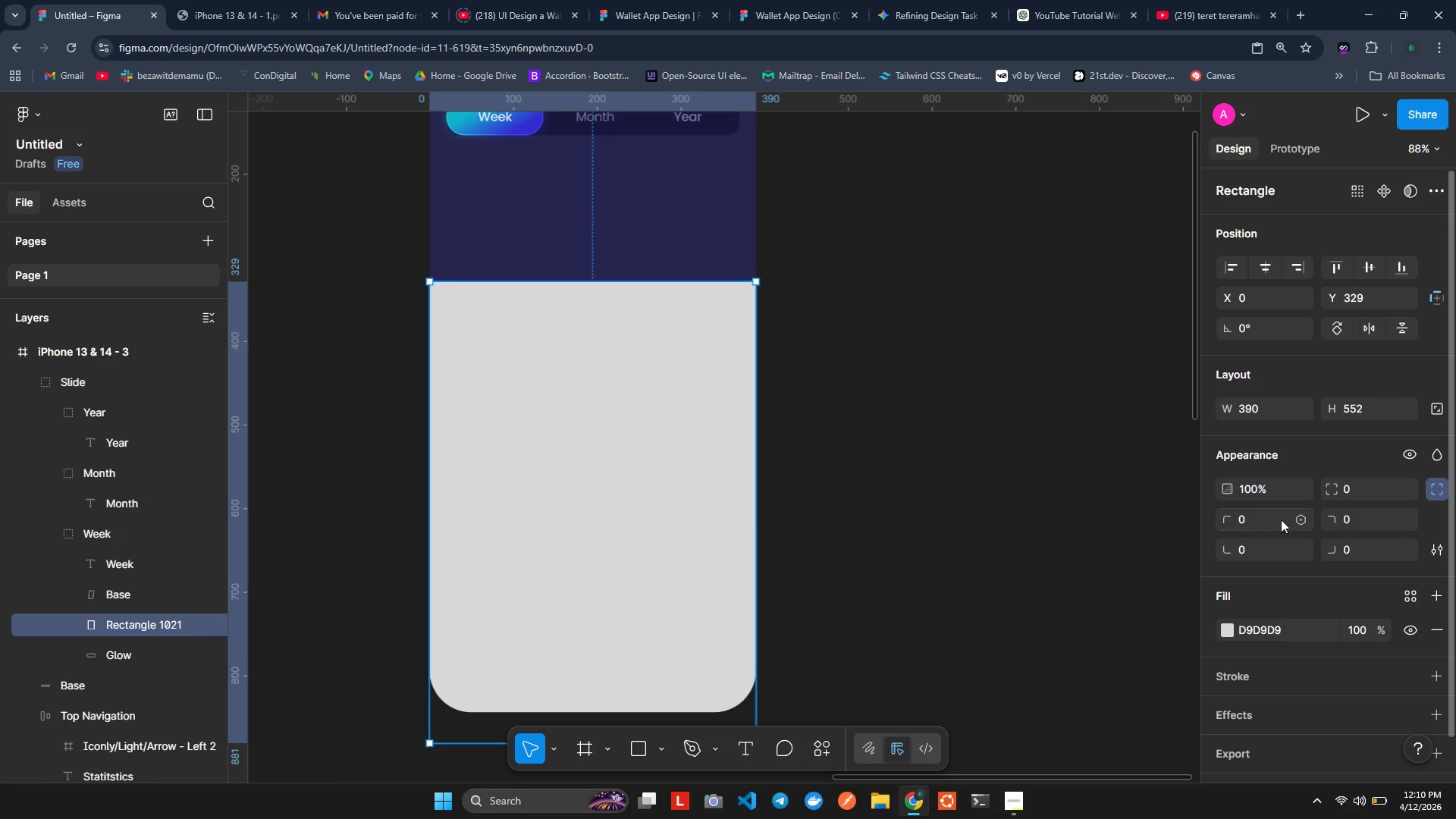 
left_click([1280, 520])
 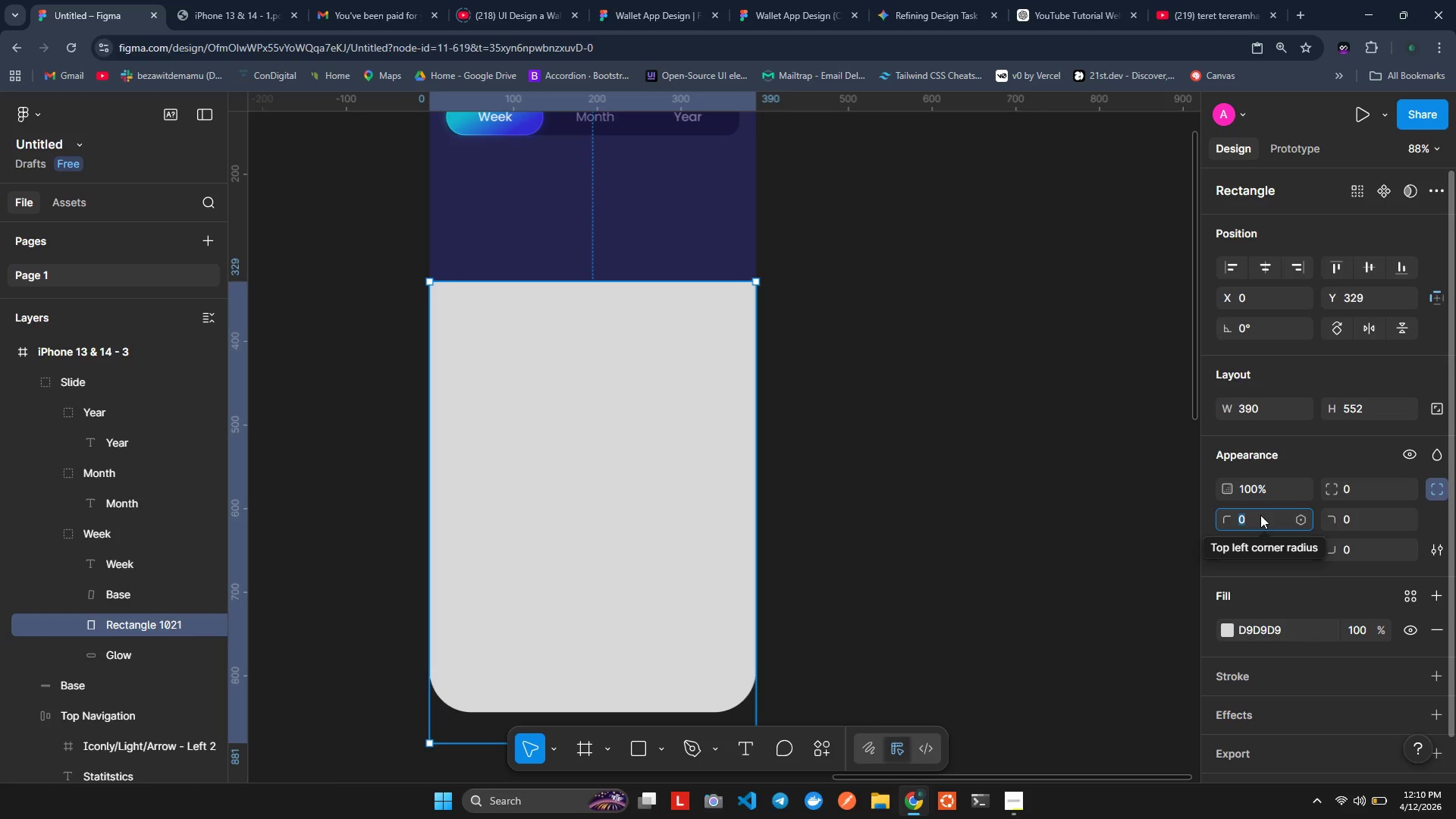 
type(30)
 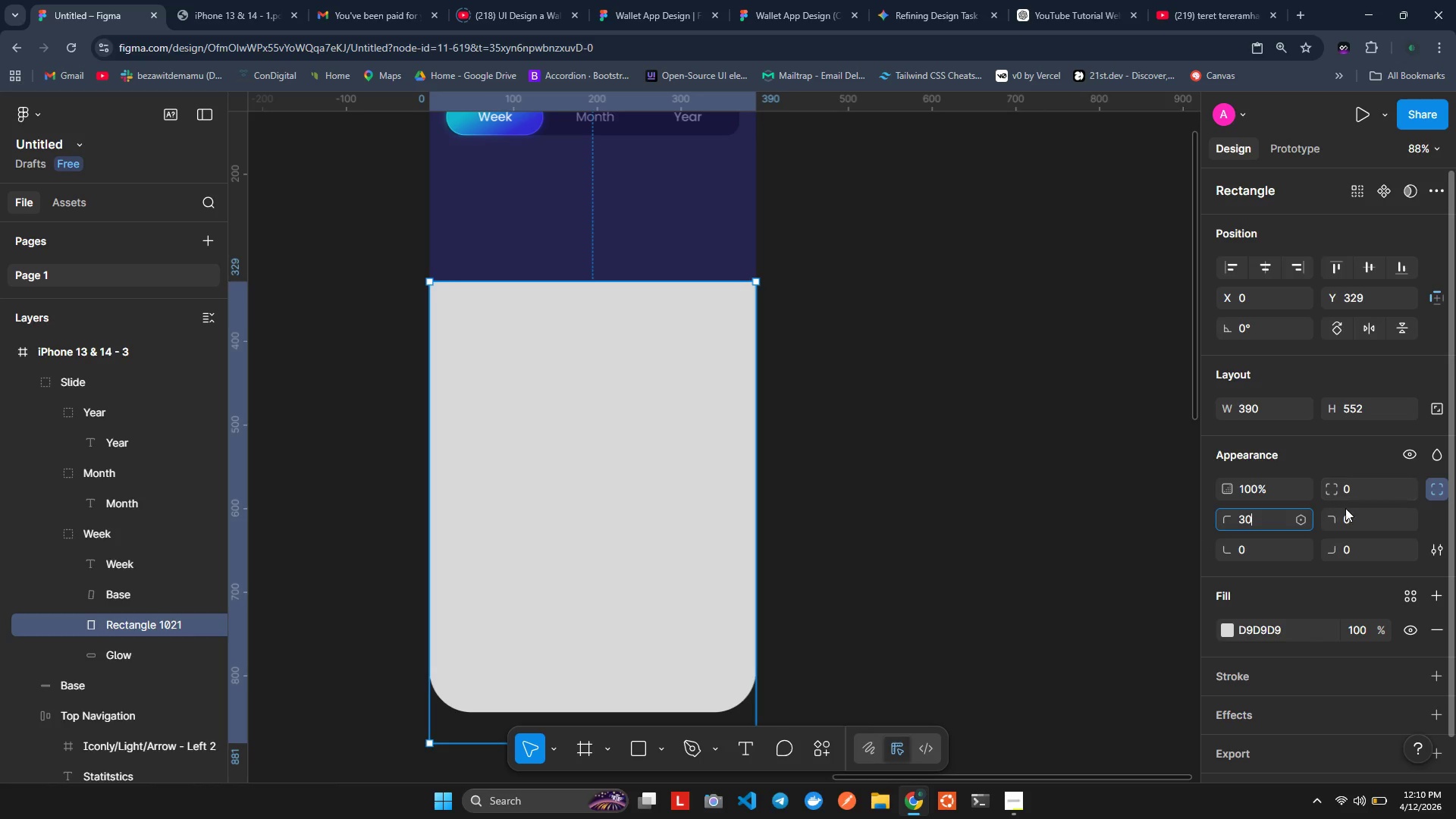 
left_click([1362, 524])
 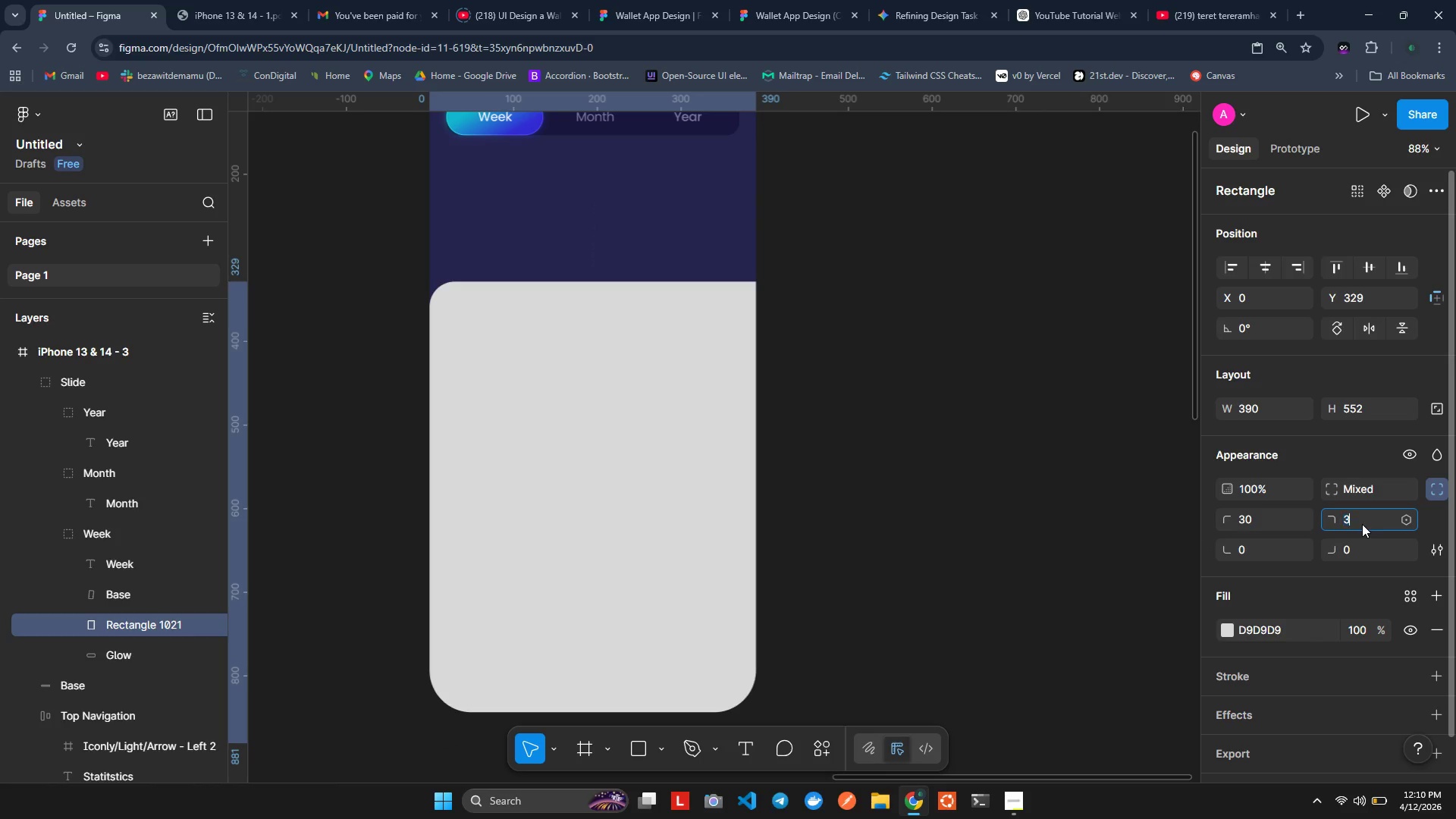 
type(30)
 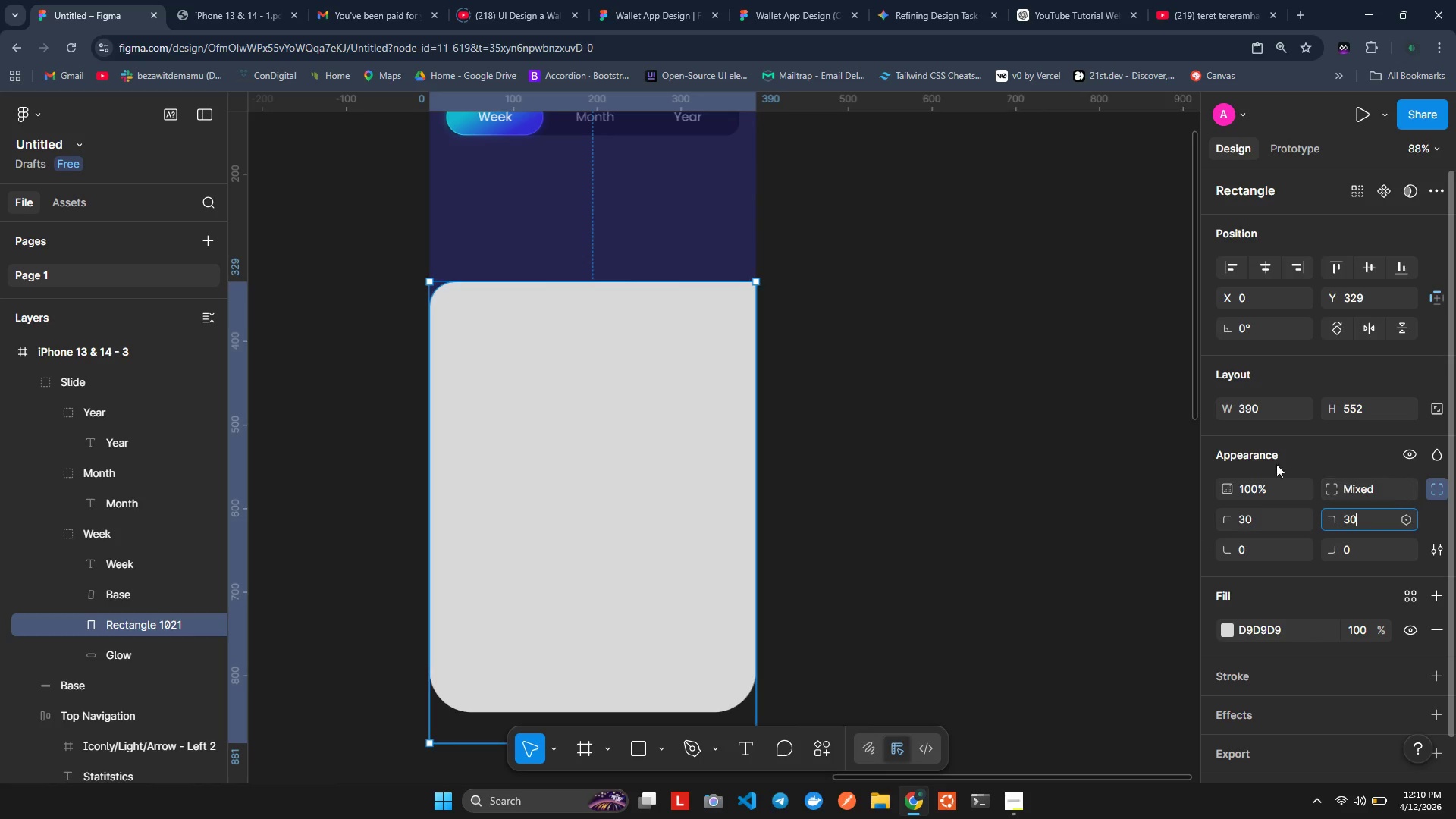 
left_click([1046, 432])
 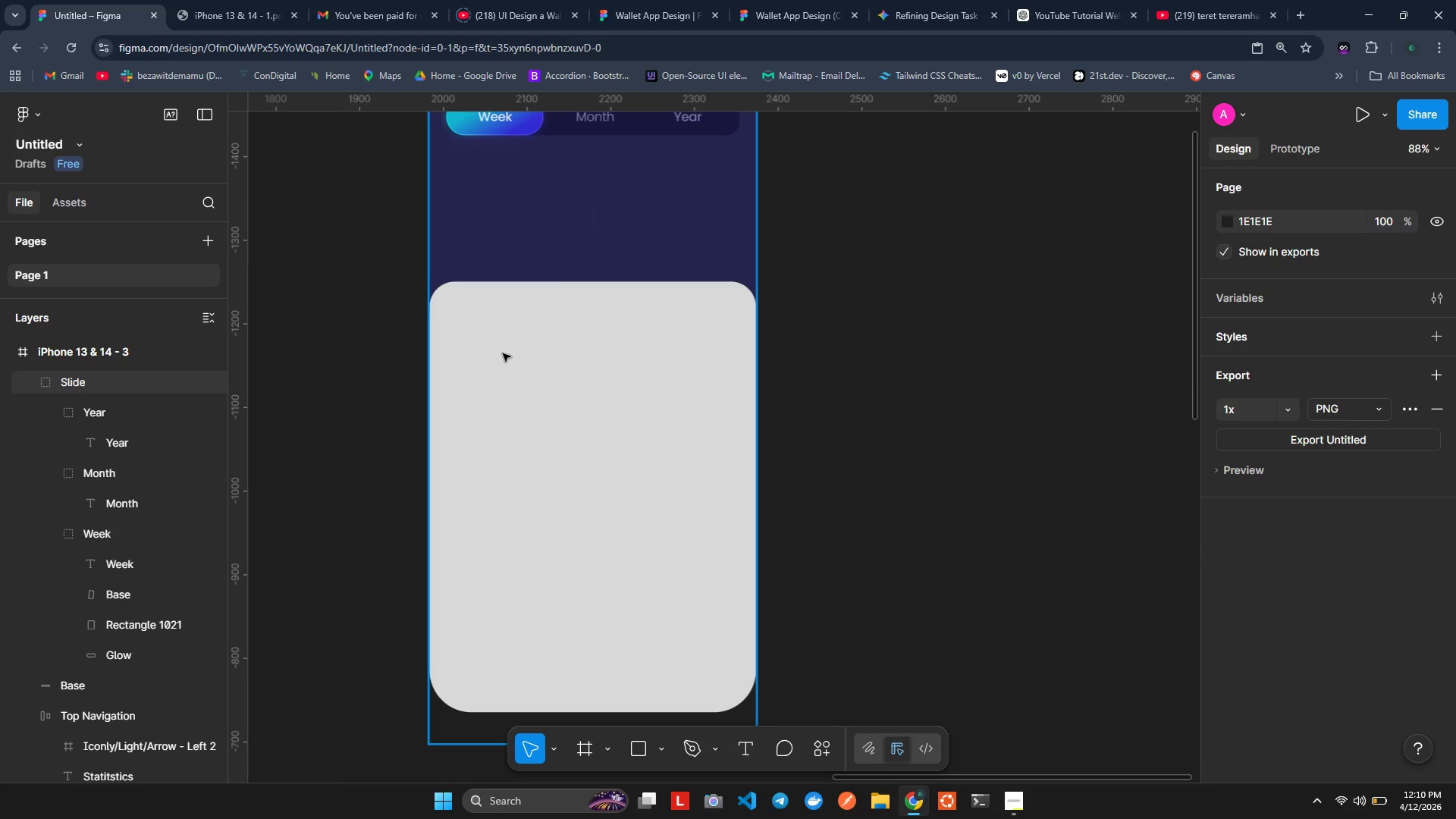 
wait(7.27)
 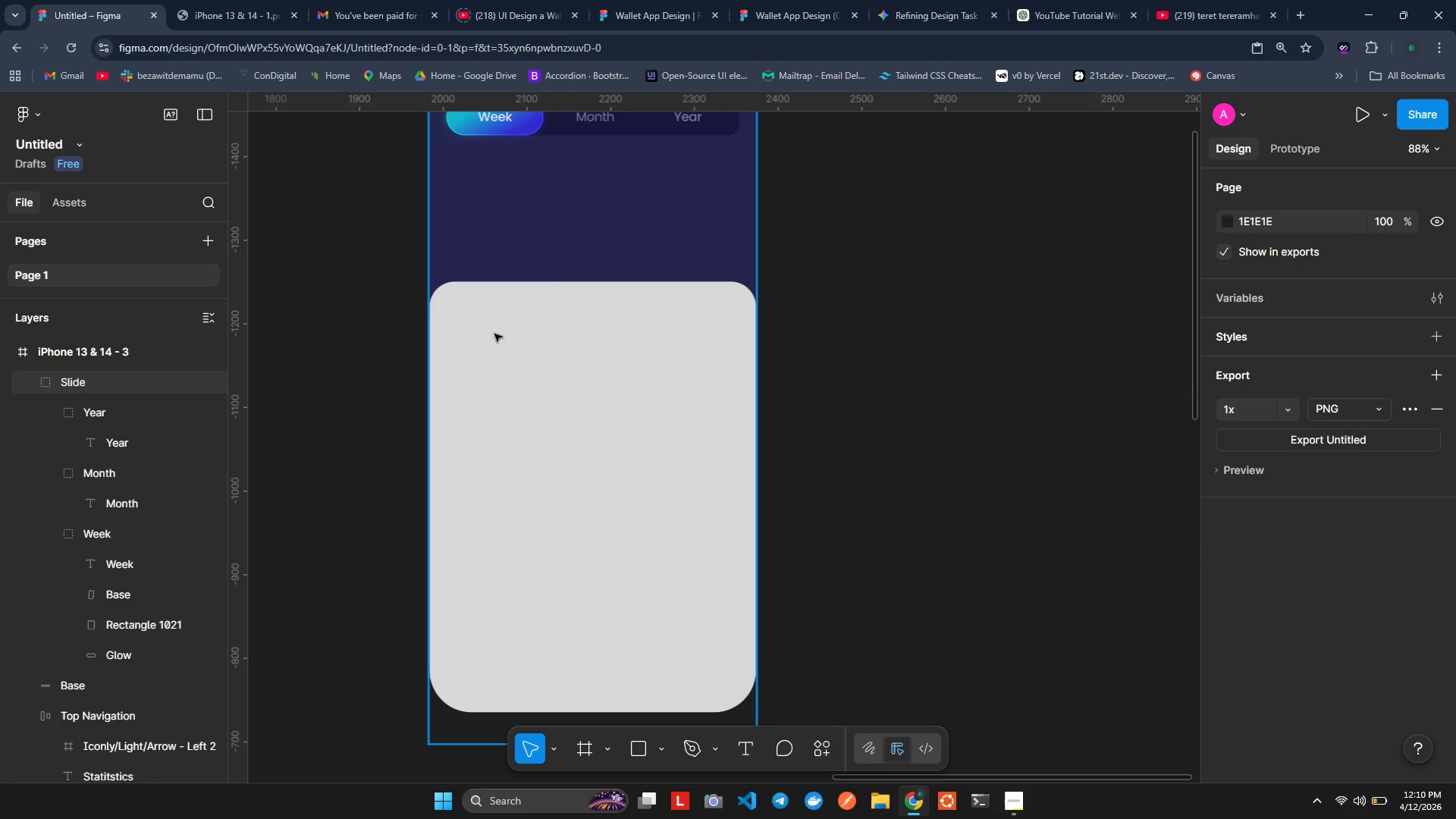 
left_click([592, 397])
 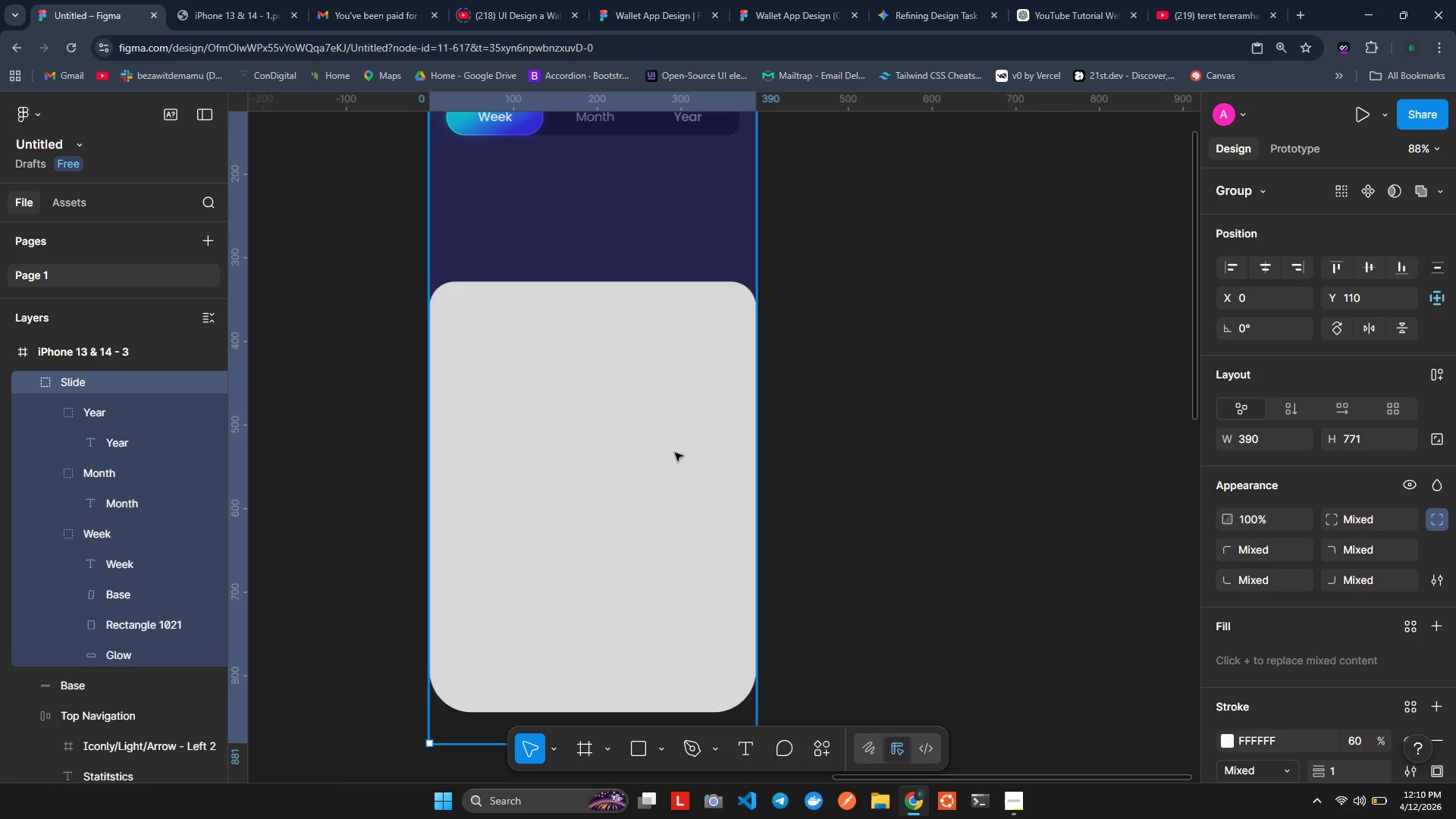 
double_click([675, 453])
 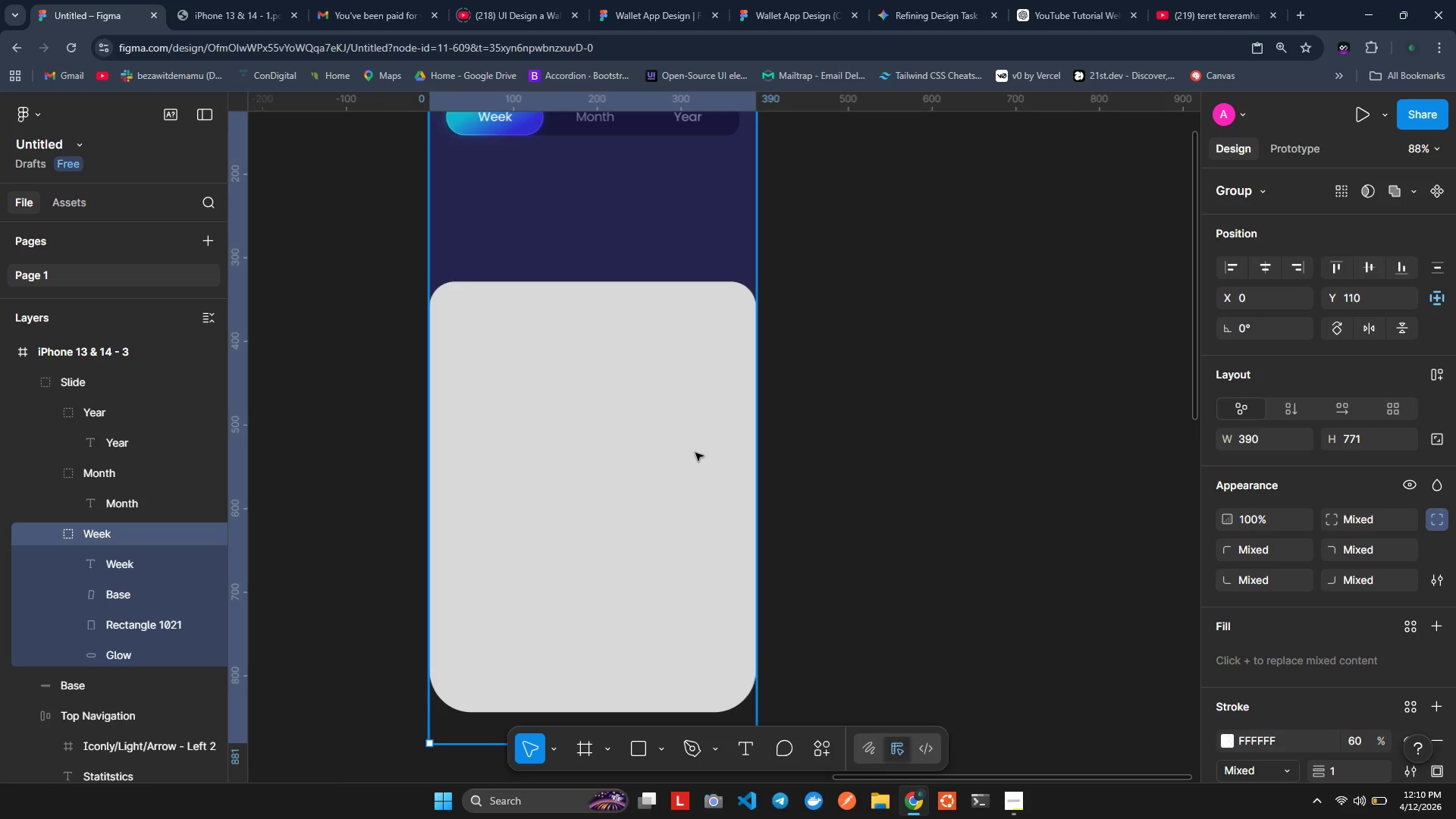 
double_click([695, 453])
 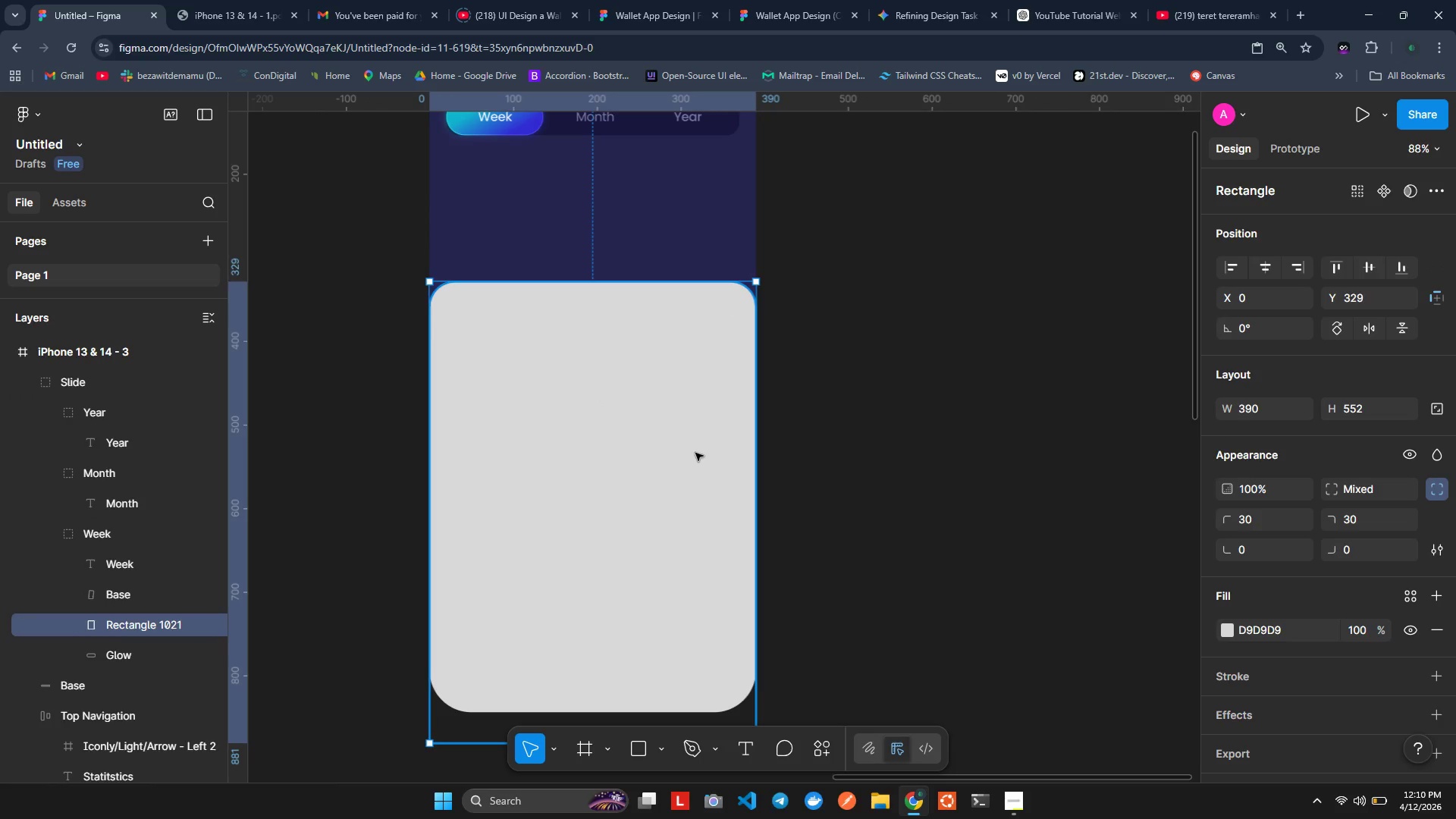 
triple_click([695, 453])
 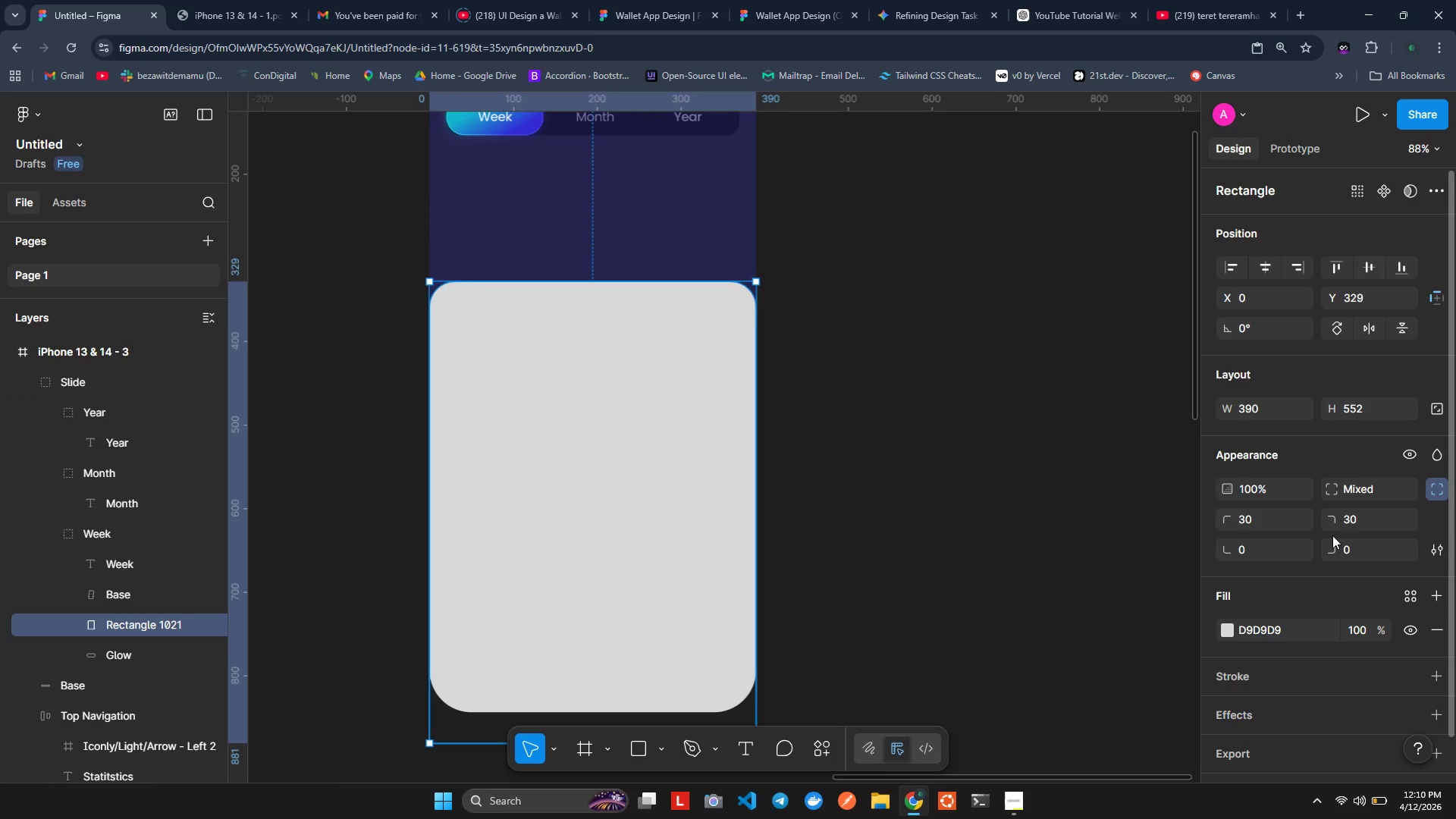 
scroll: coordinate [1332, 537], scroll_direction: down, amount: 1.0
 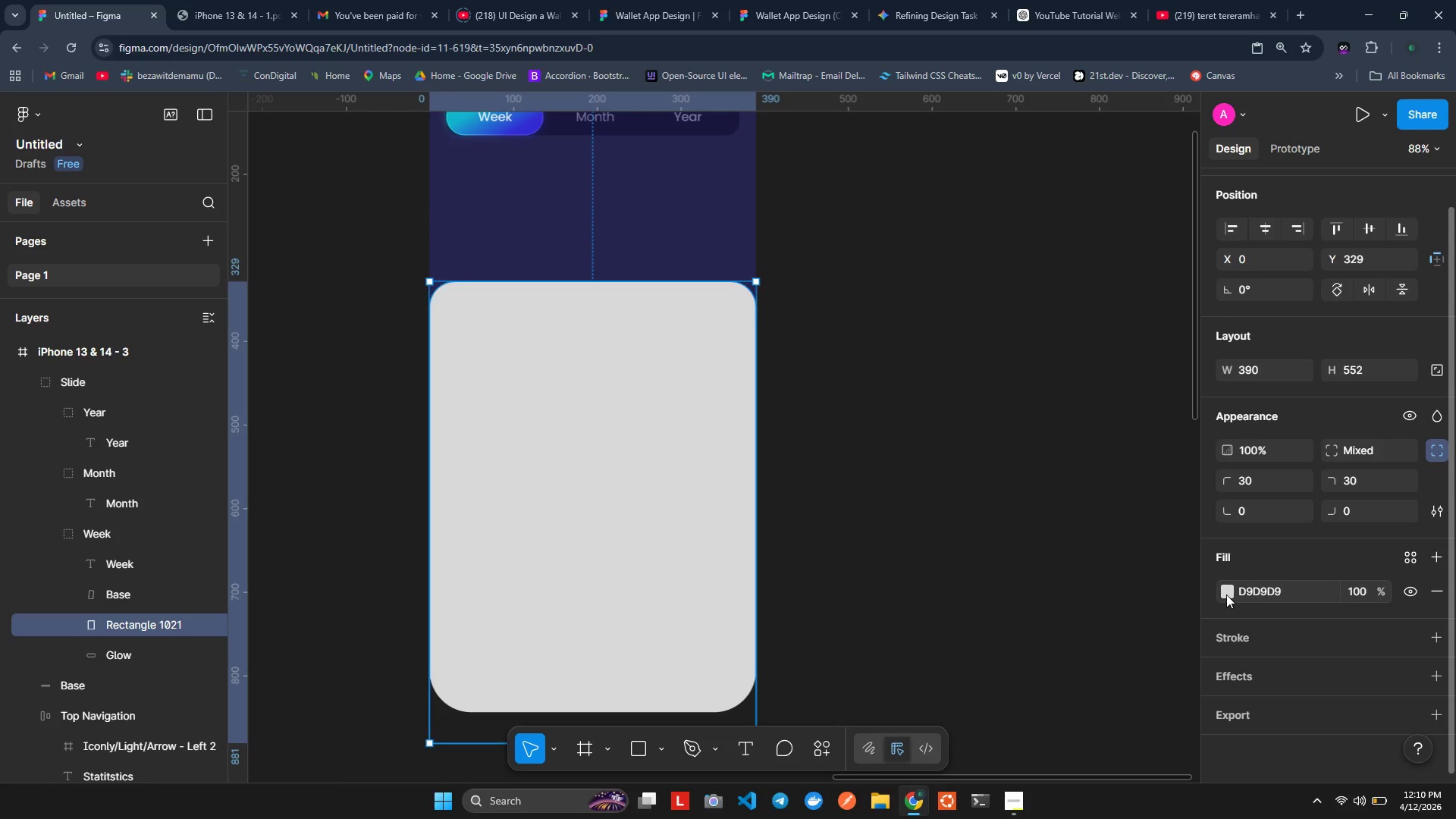 
left_click([1226, 595])
 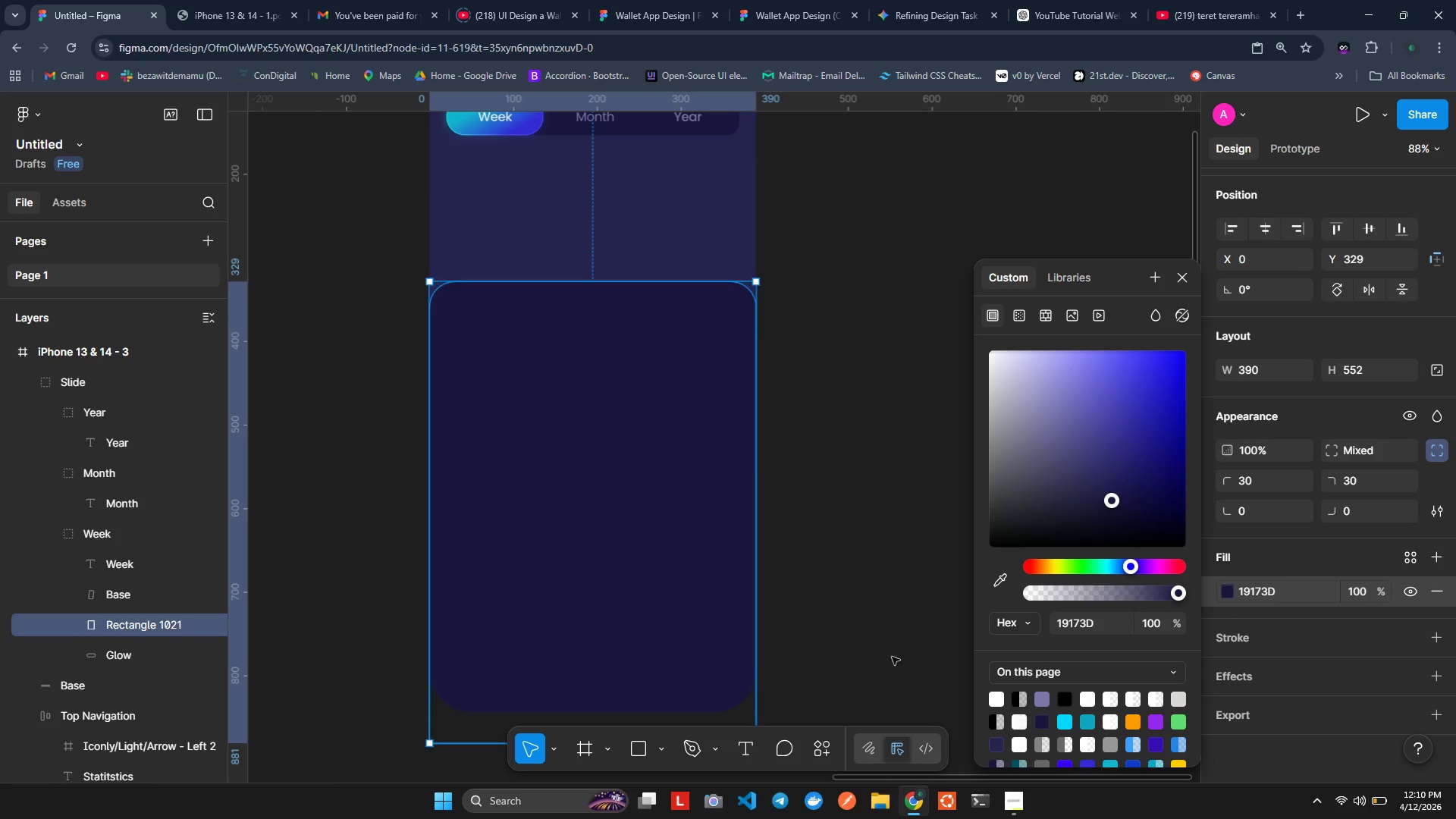 
left_click([996, 307])
 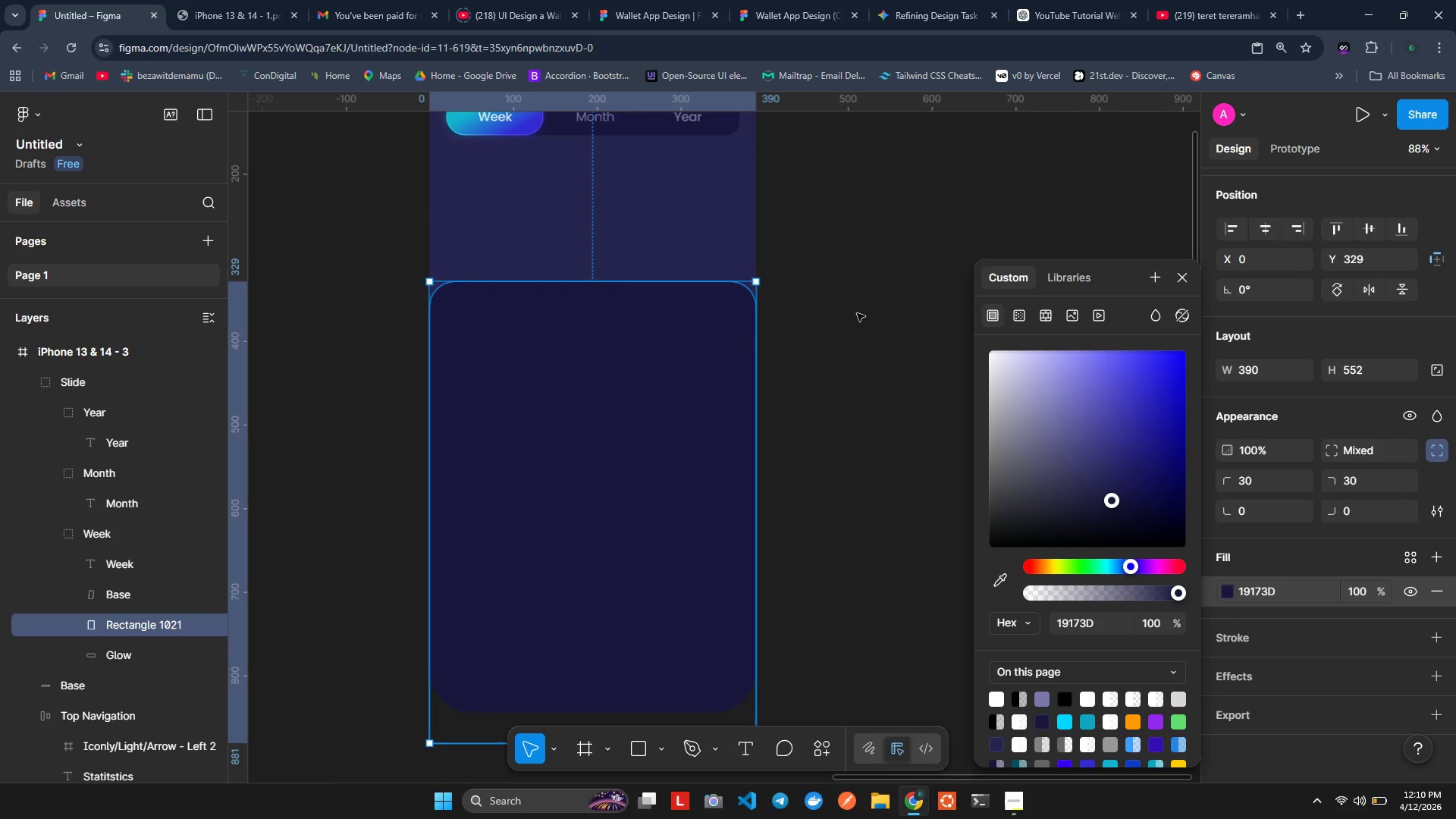 
left_click([857, 313])
 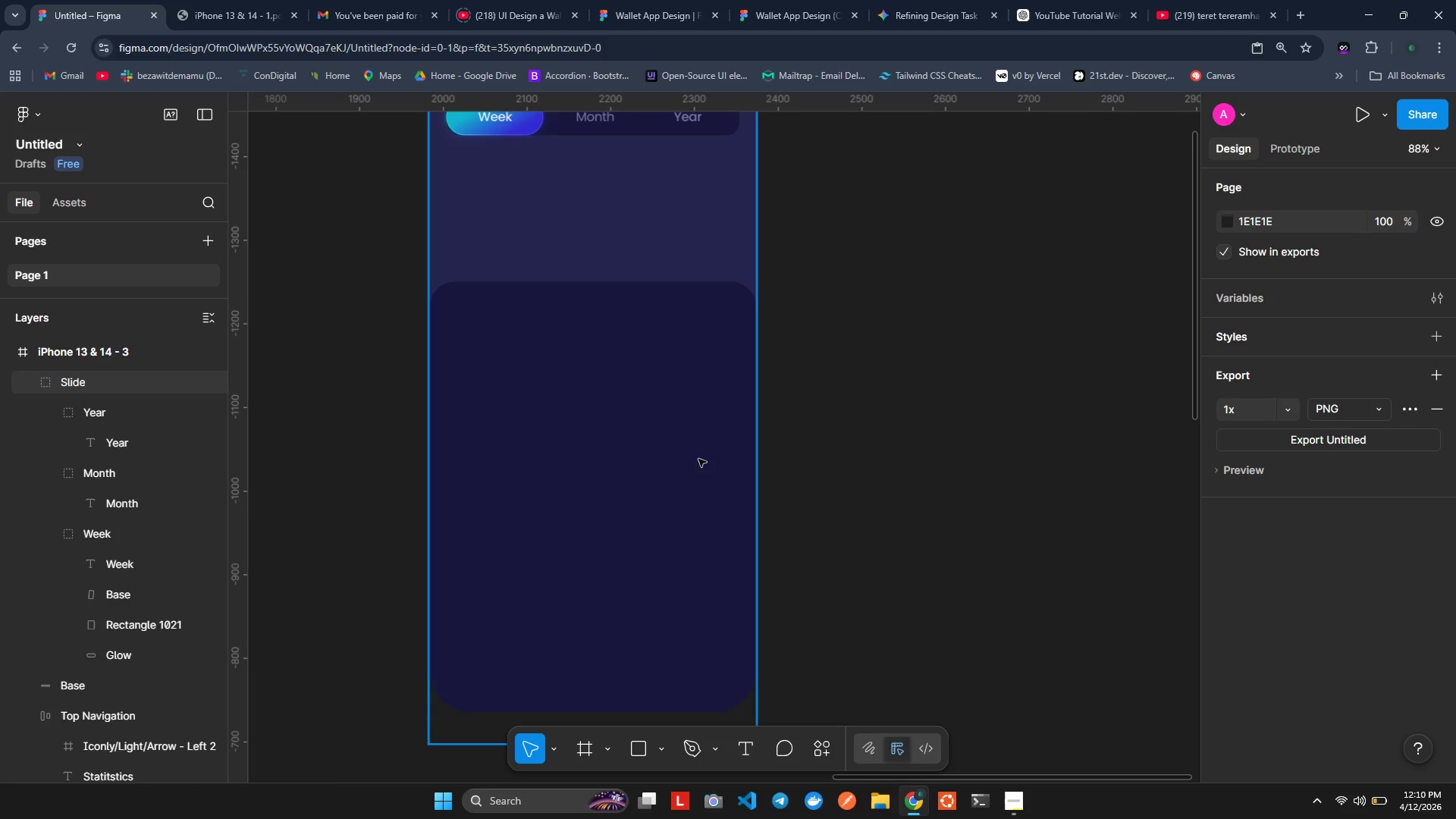 
left_click([624, 491])
 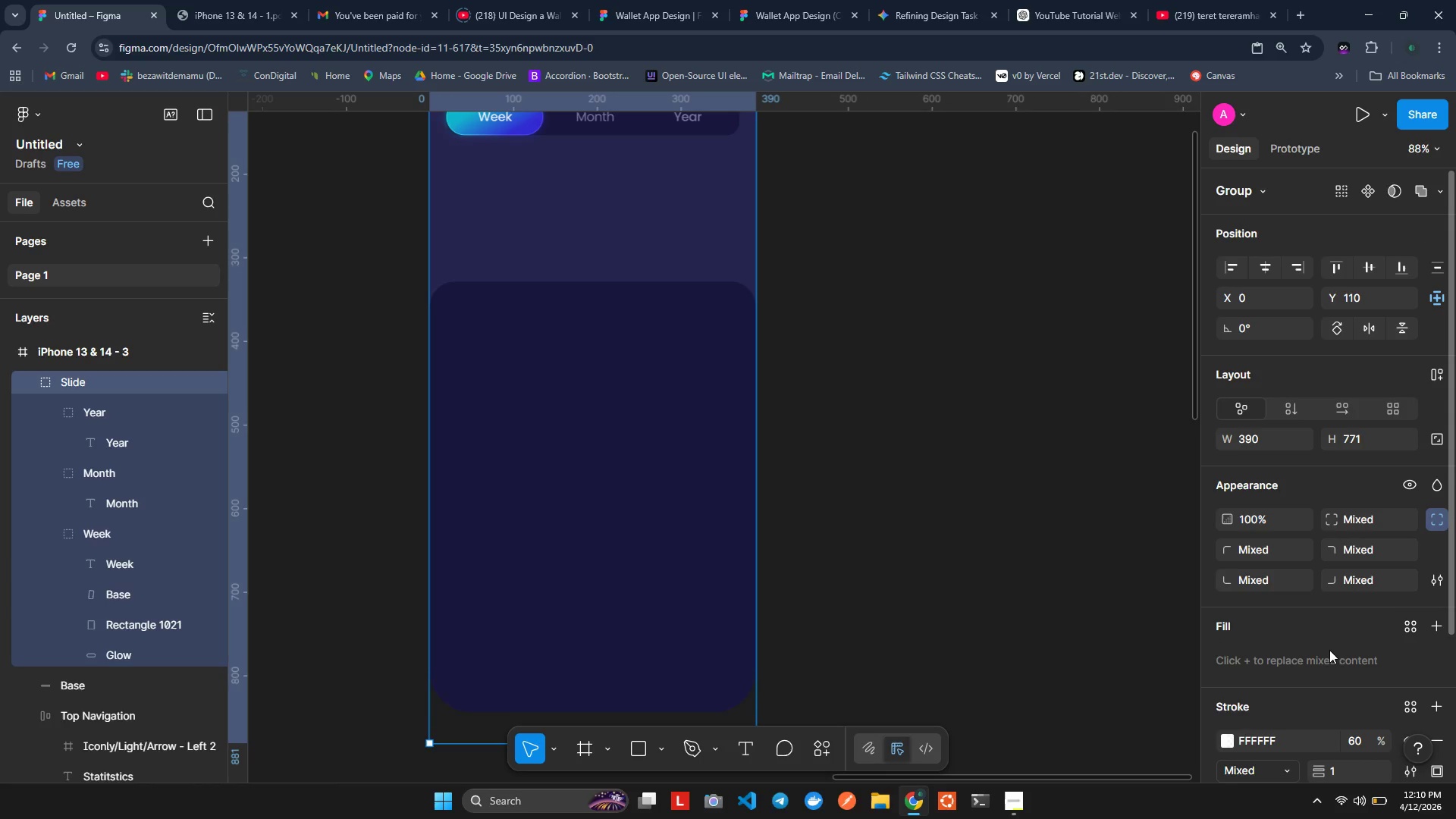 
scroll: coordinate [1336, 659], scroll_direction: down, amount: 2.0
 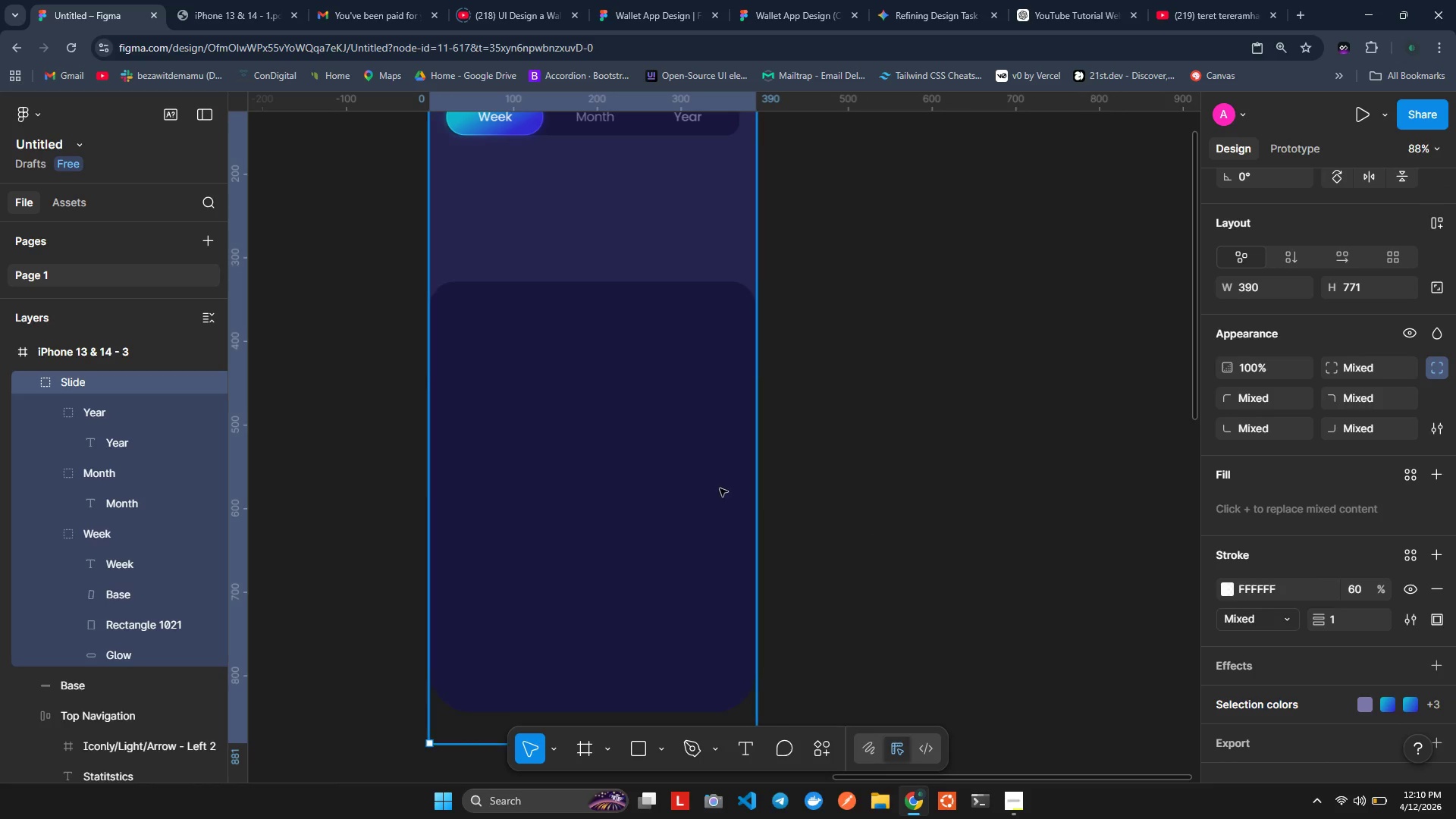 
double_click([581, 432])
 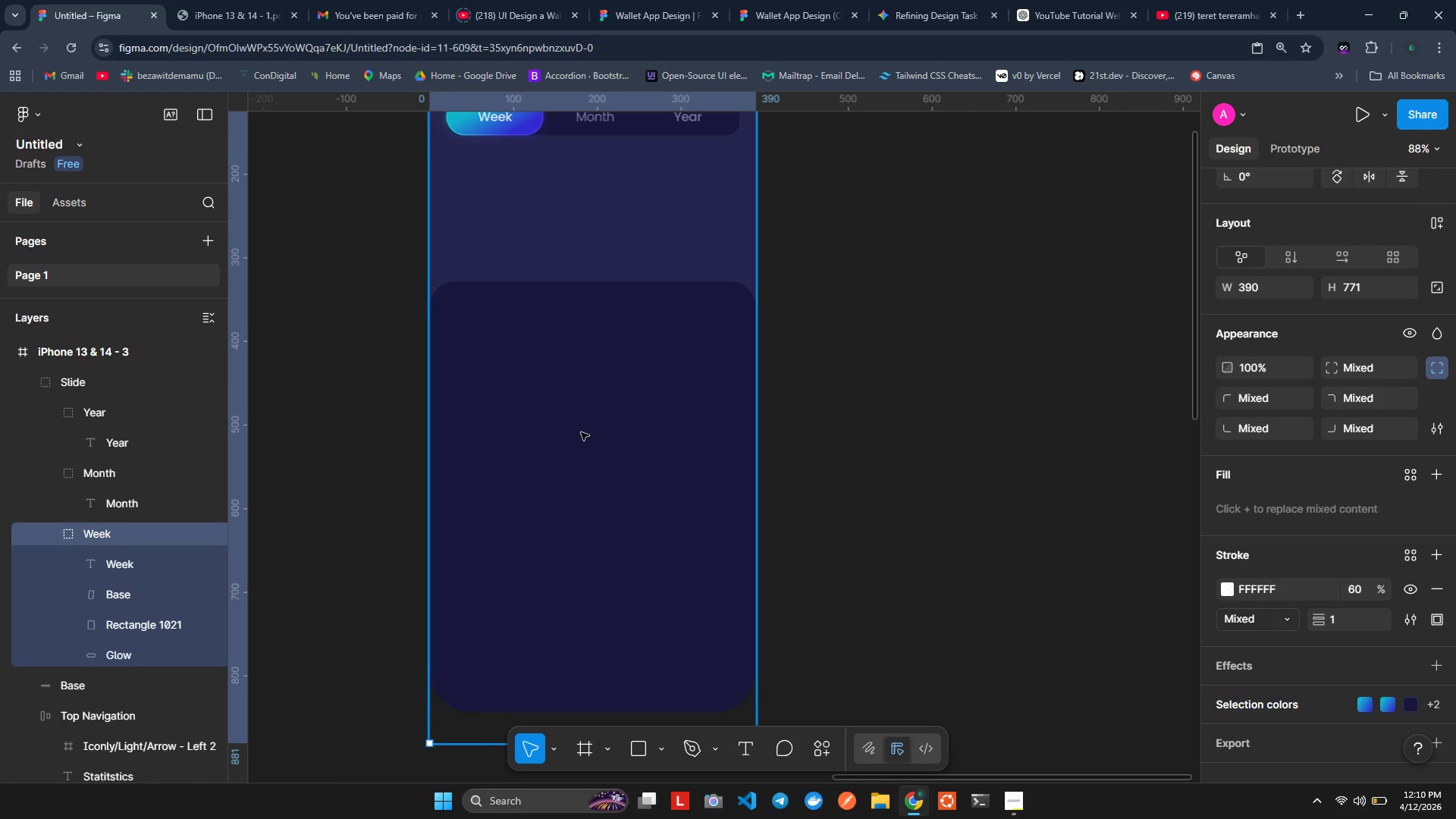 
triple_click([581, 432])
 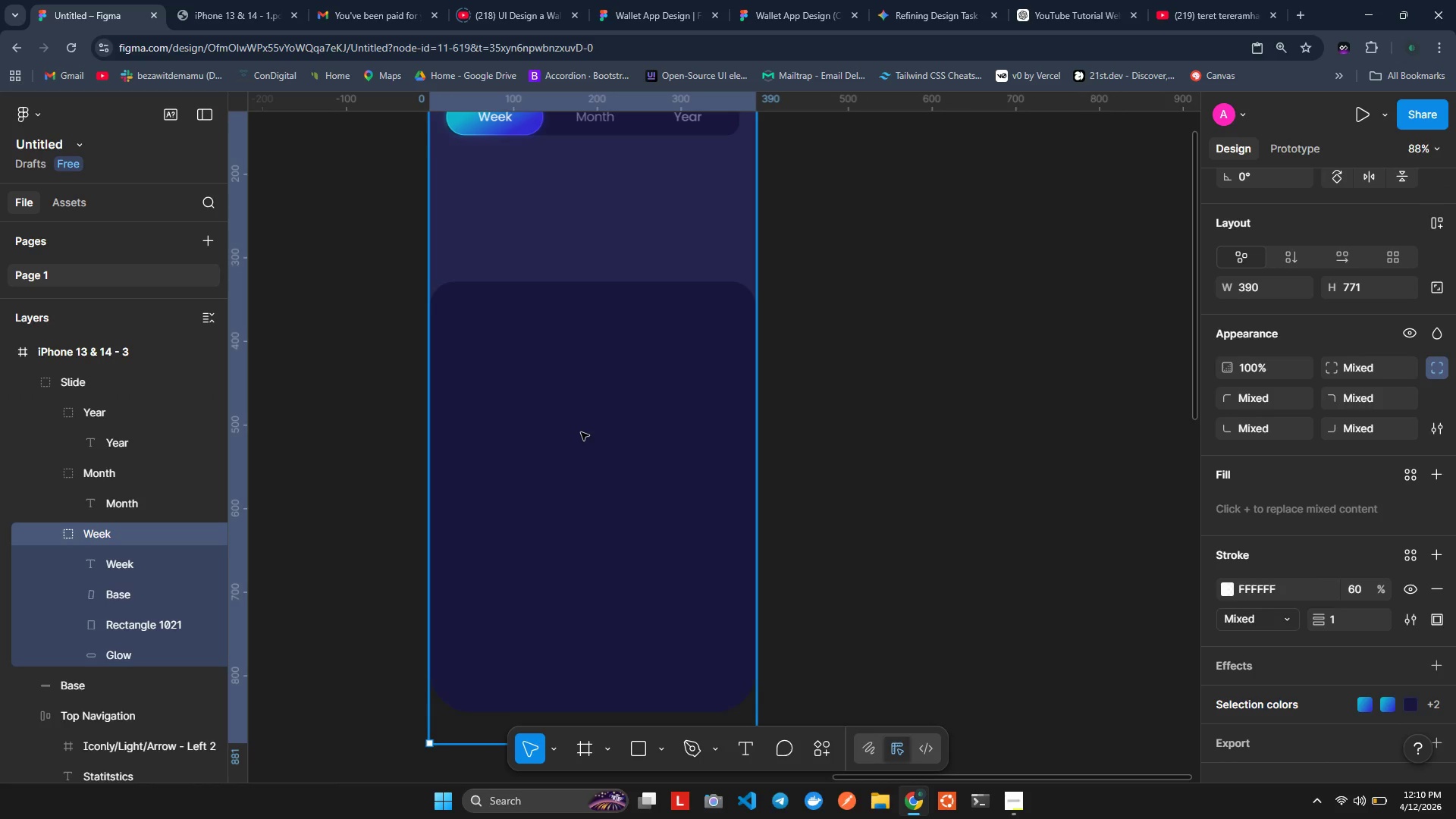 
triple_click([581, 432])
 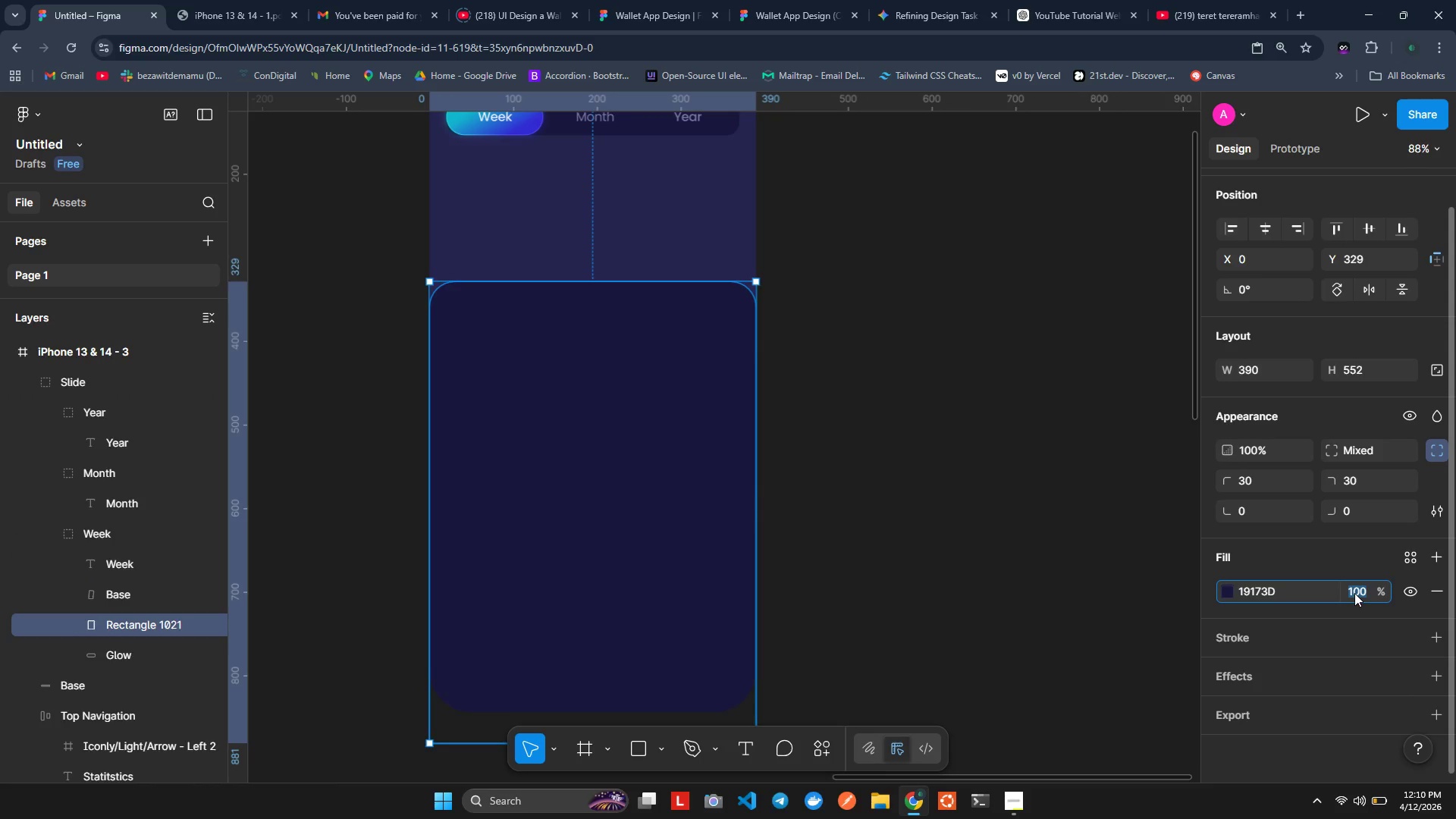 
type(60)
 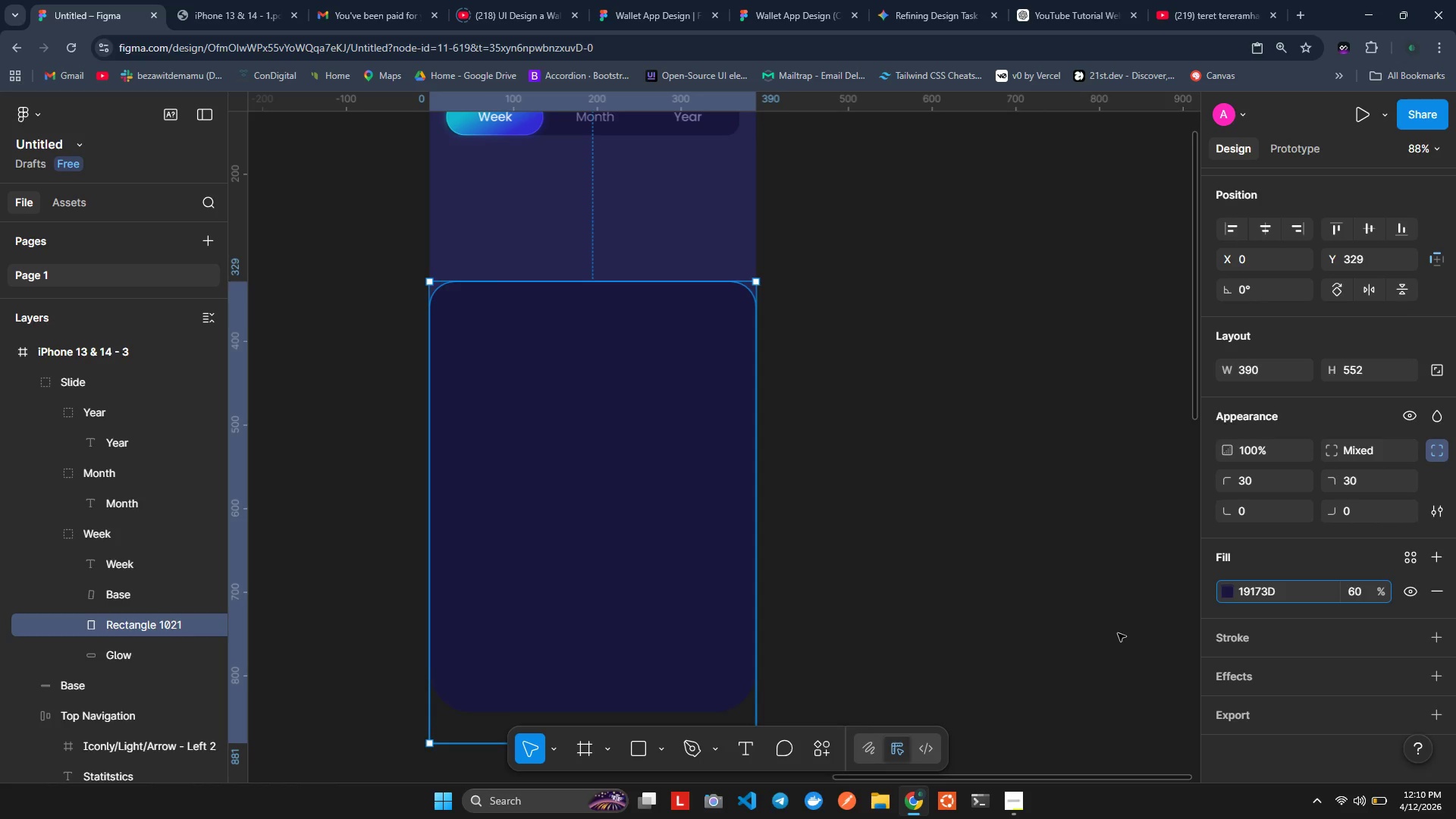 
left_click([1070, 636])
 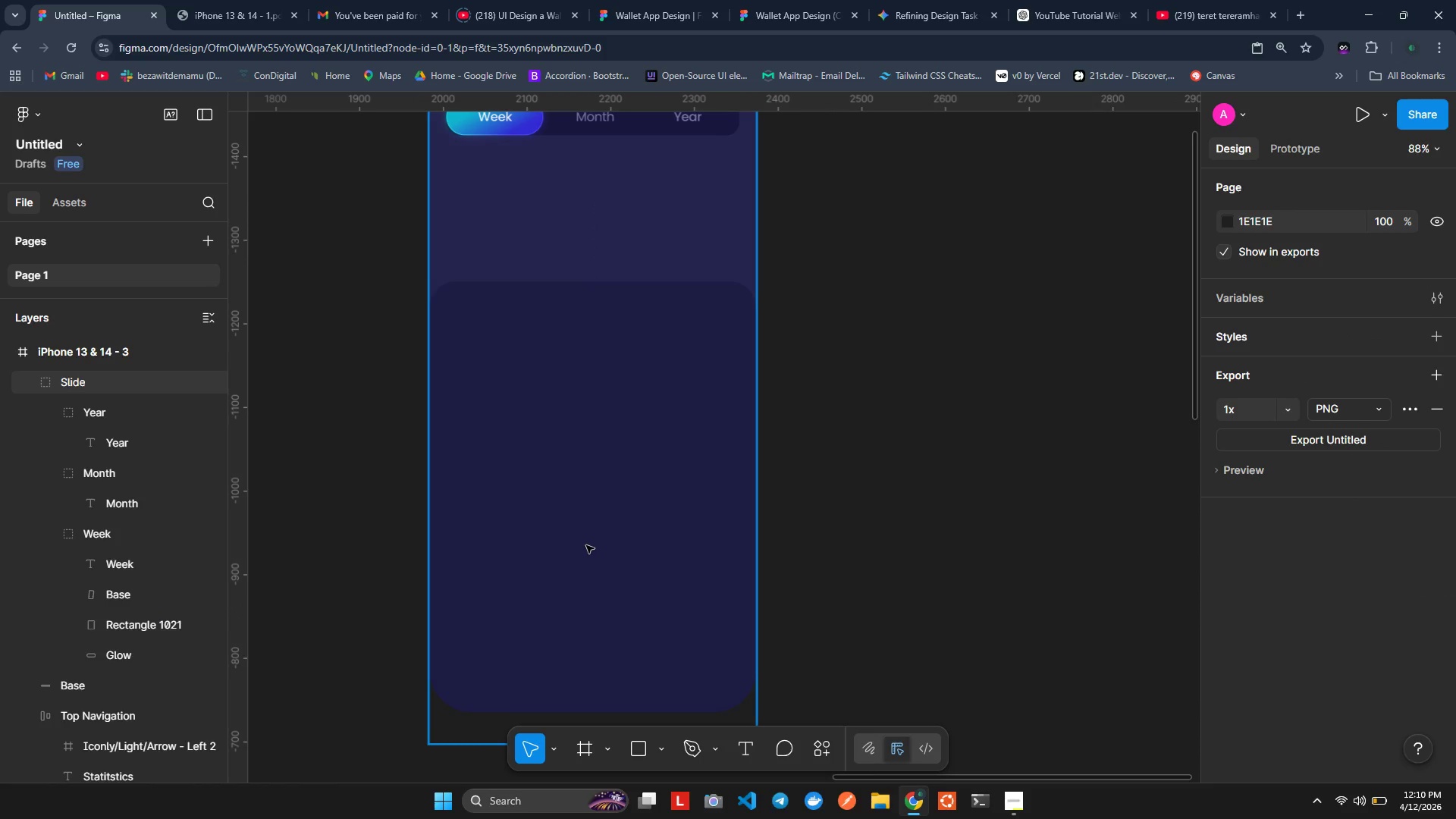 
double_click([586, 545])
 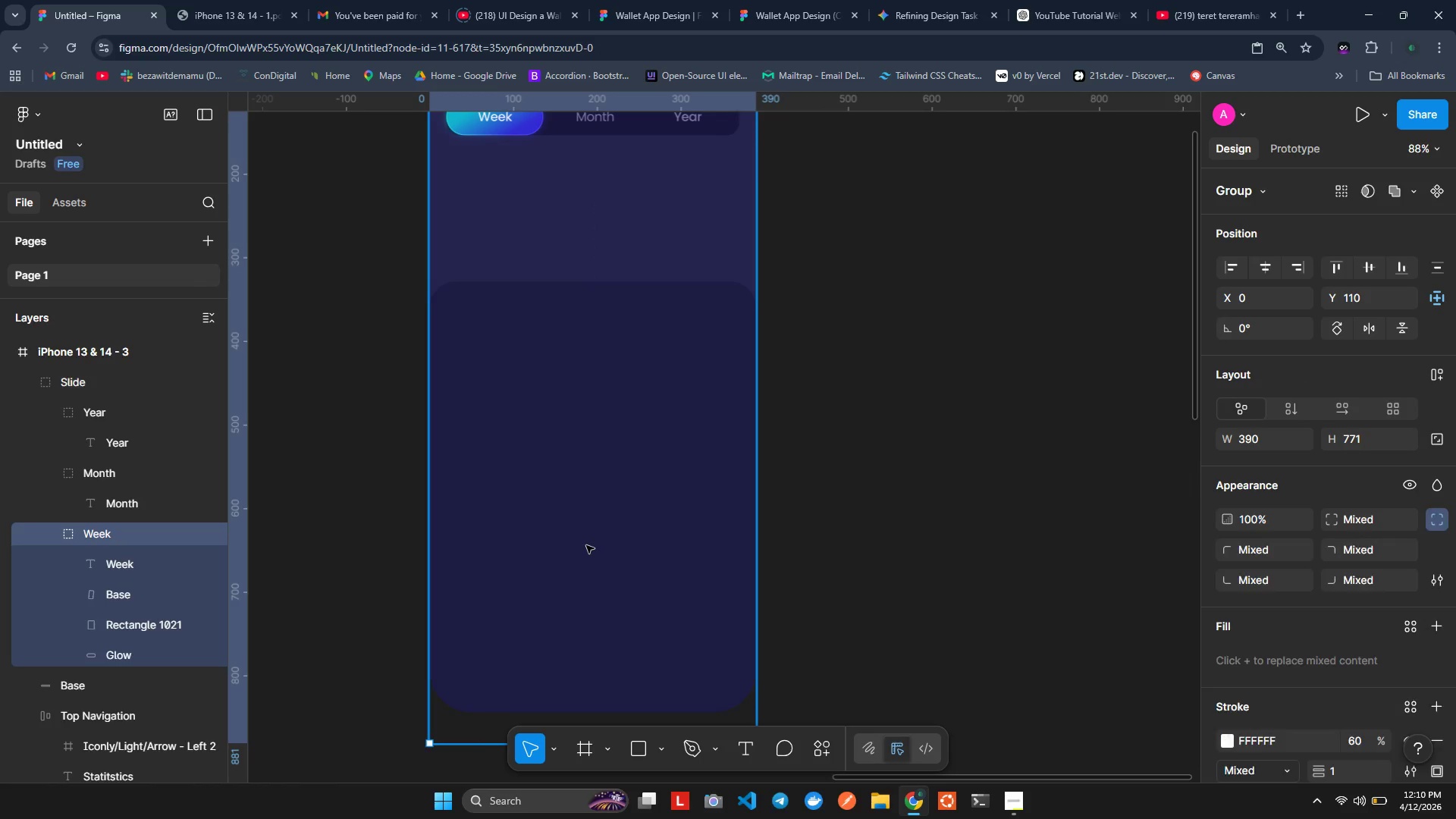 
triple_click([586, 545])
 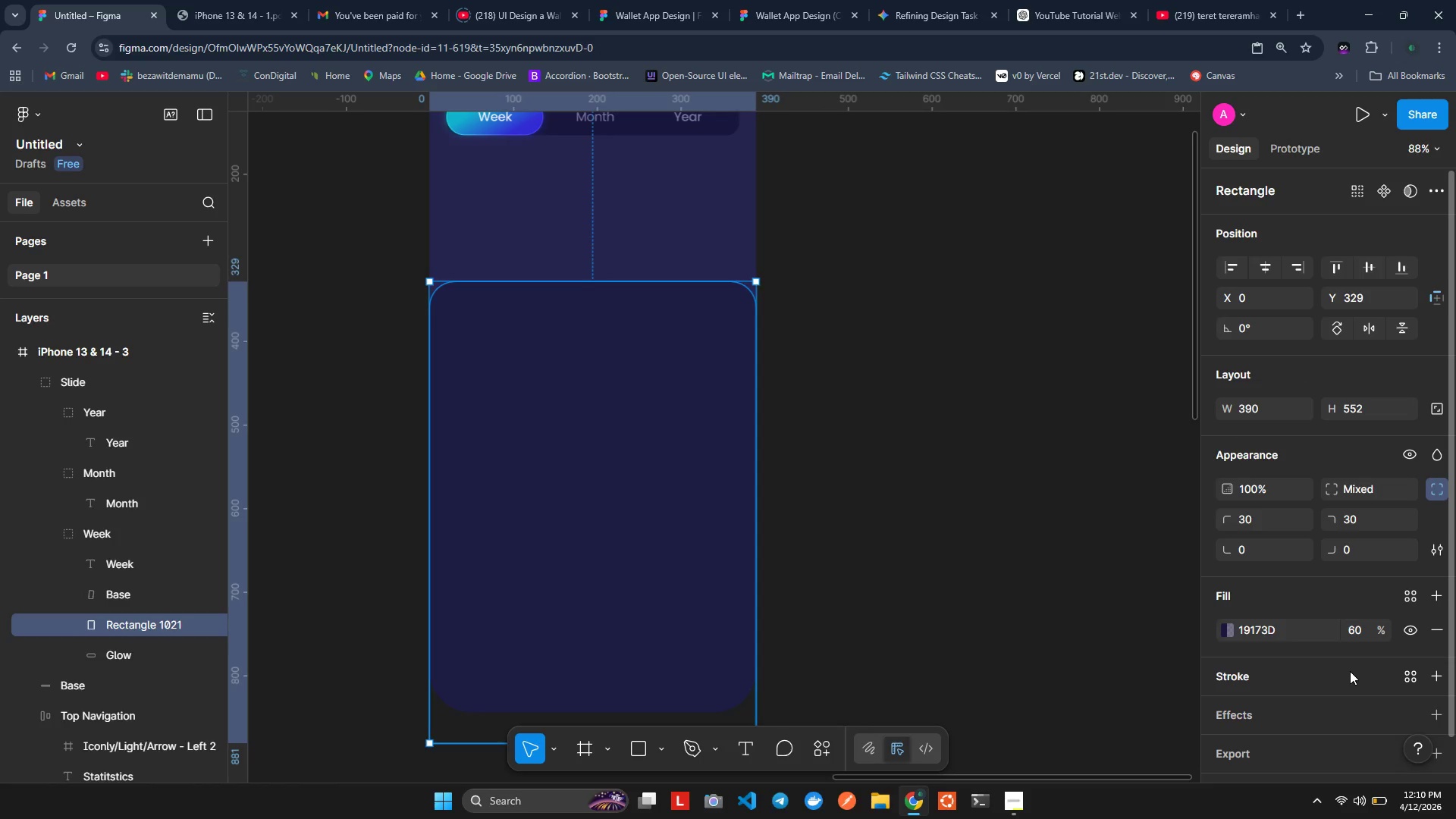 
scroll: coordinate [1351, 676], scroll_direction: down, amount: 2.0
 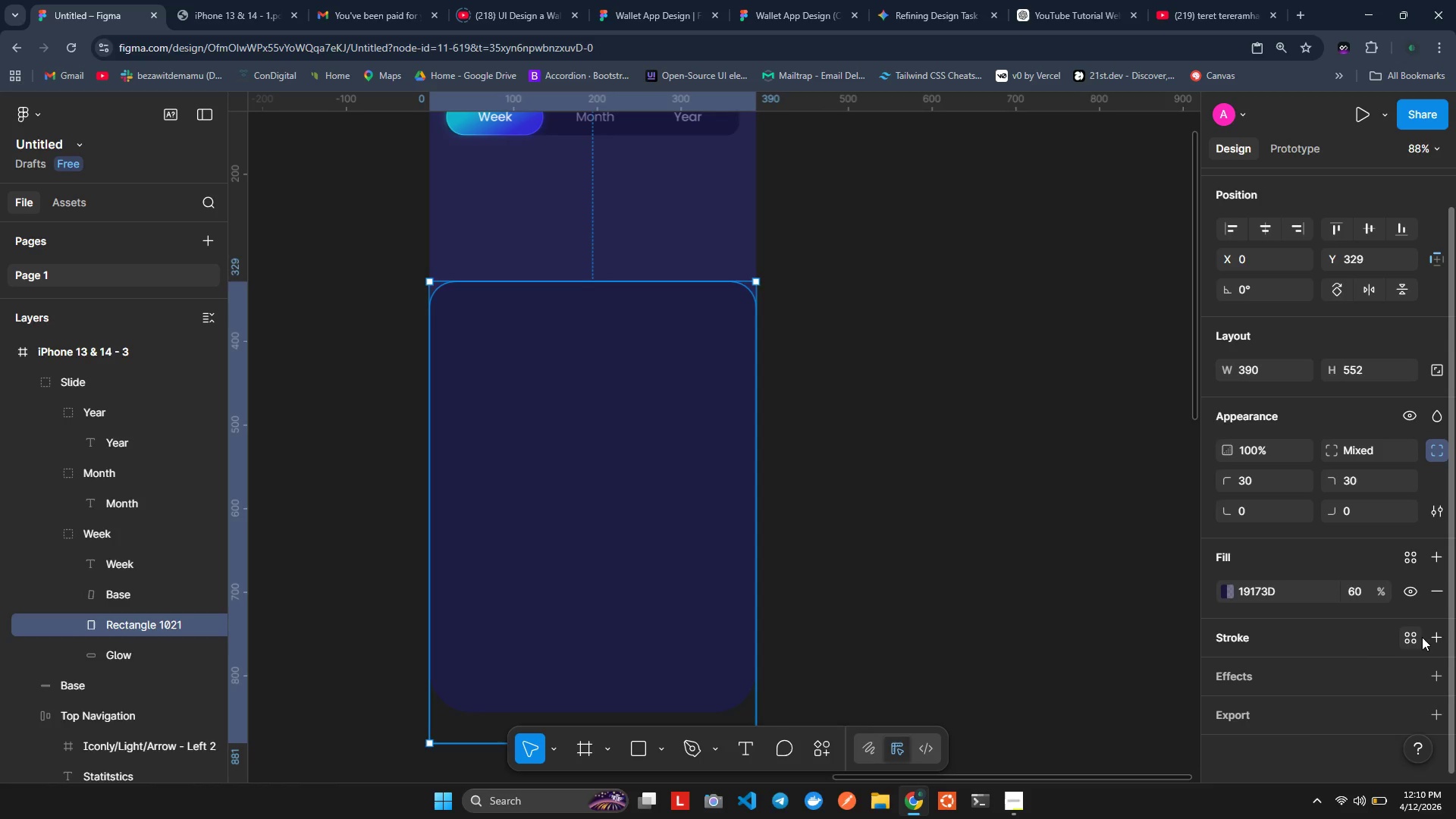 
left_click([1430, 636])
 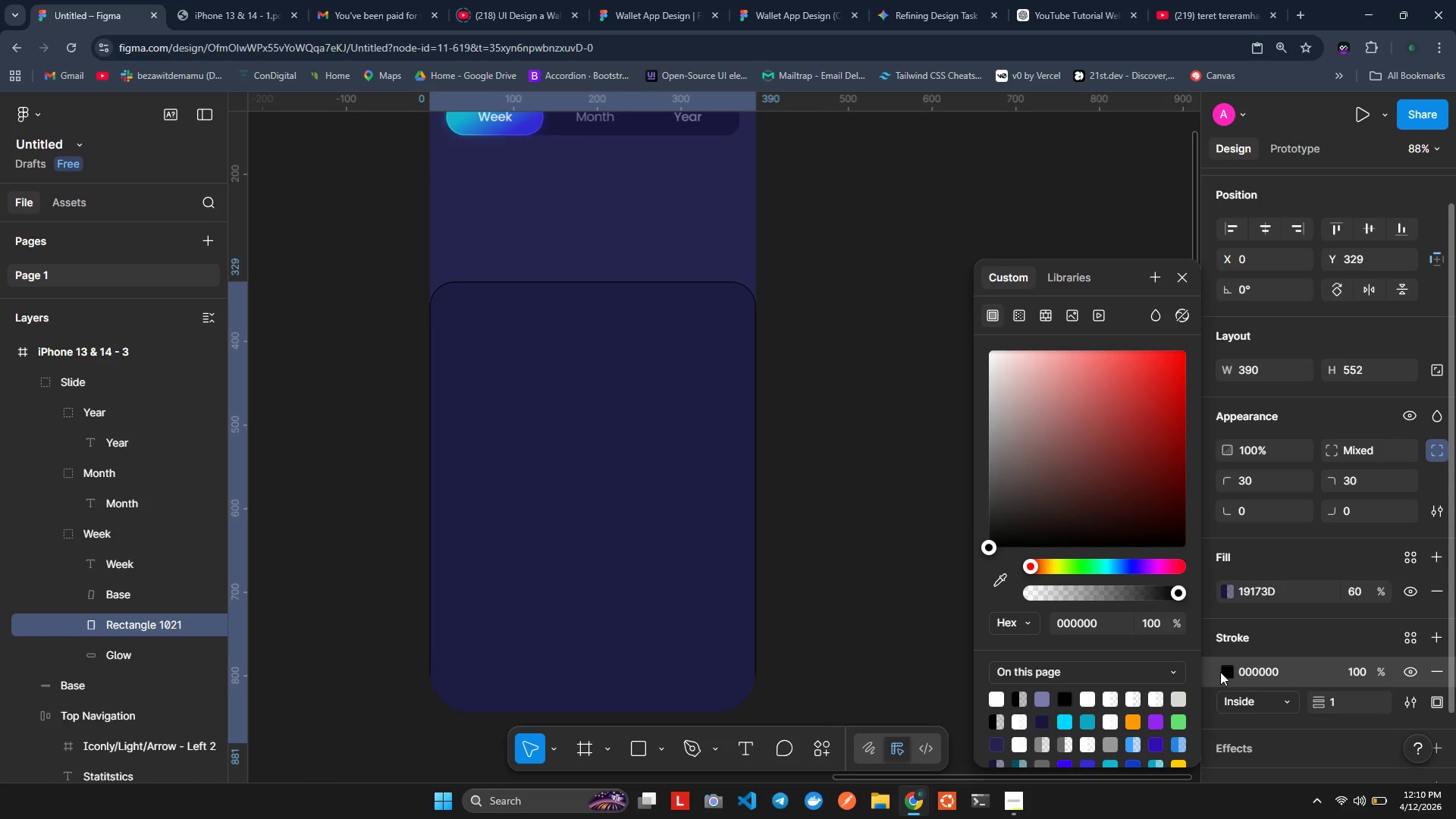 
left_click([1220, 671])
 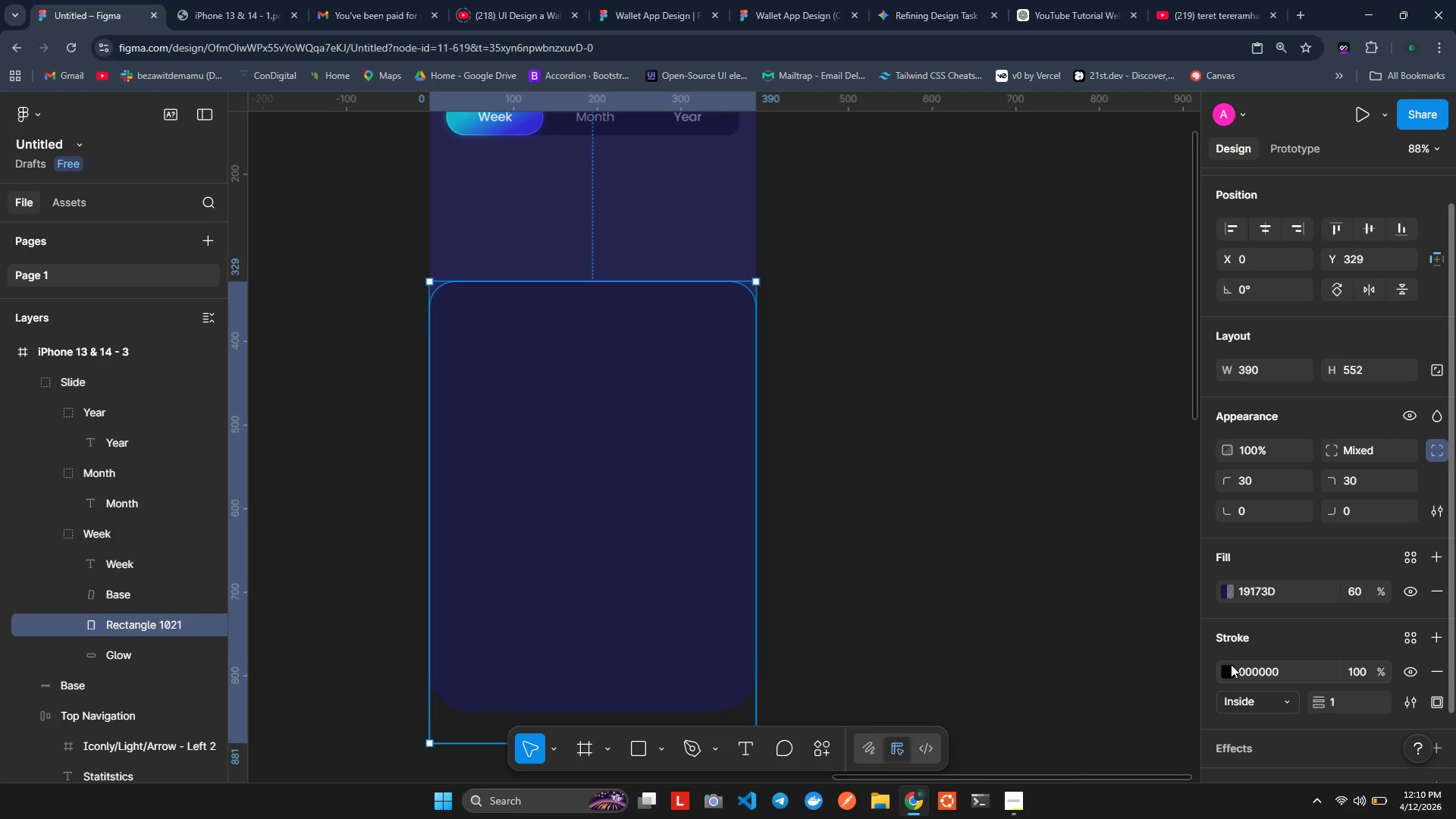 
double_click([1231, 667])
 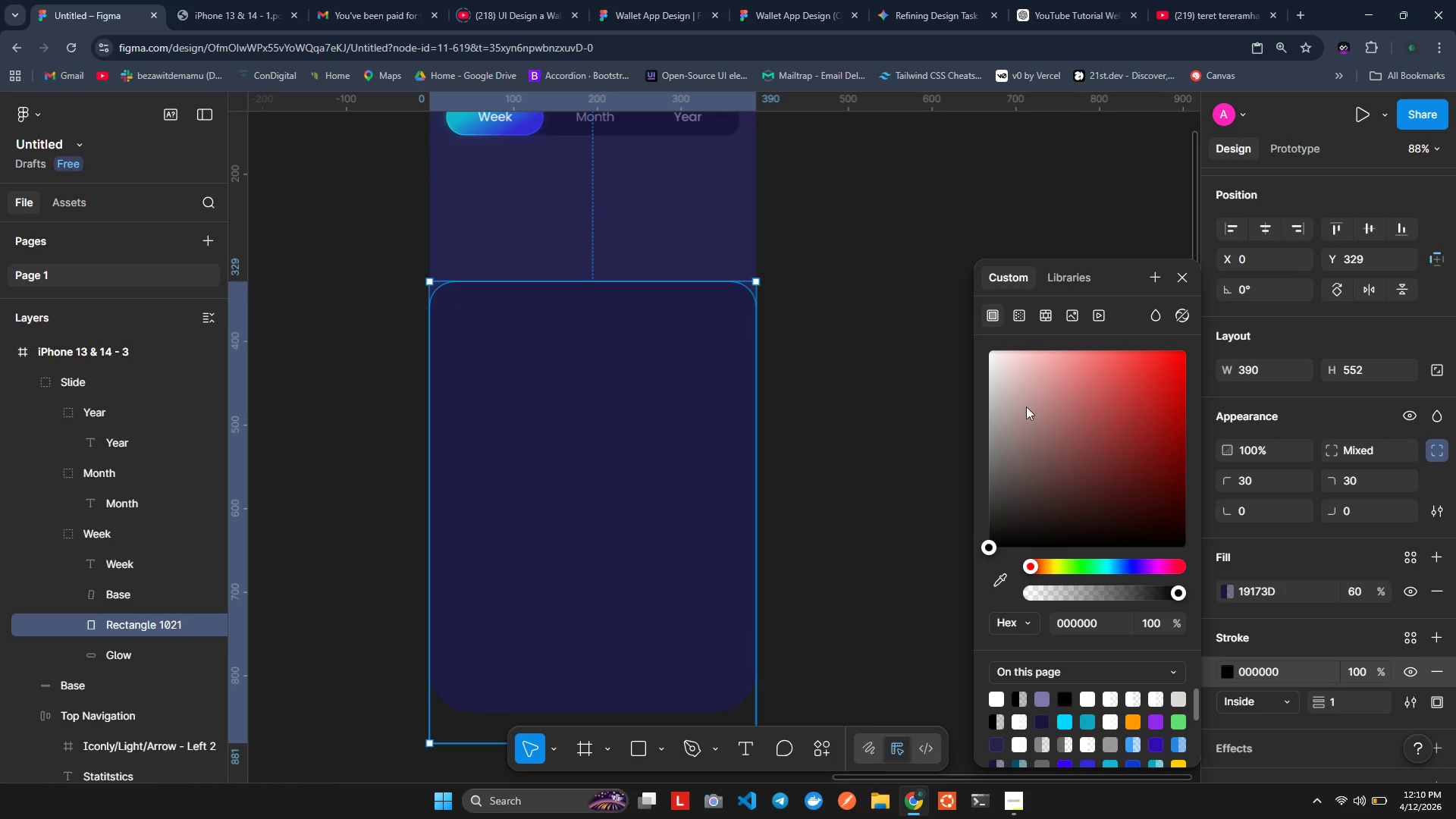 
left_click_drag(start_coordinate=[1022, 403], to_coordinate=[952, 315])
 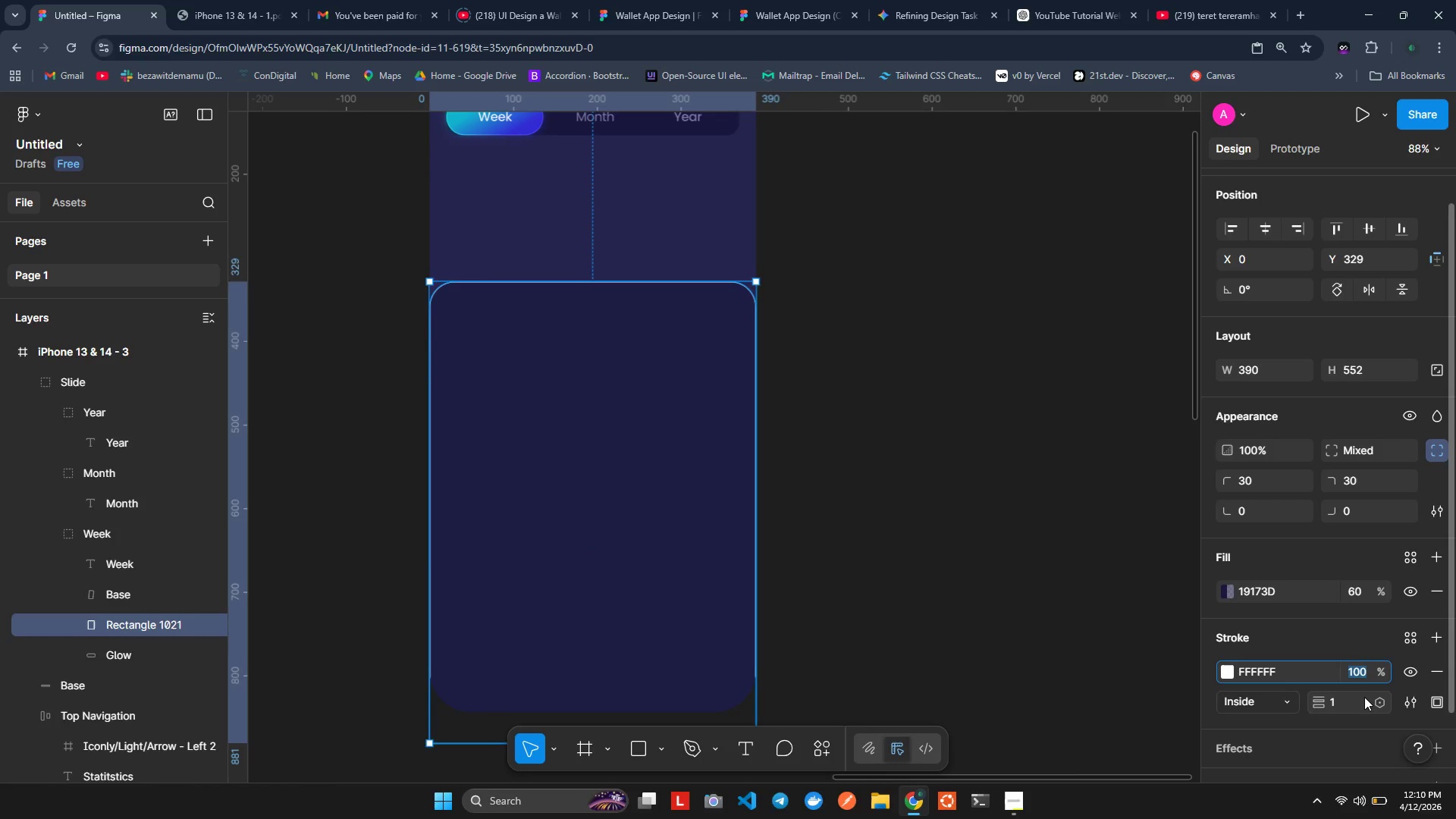 
type(50)
 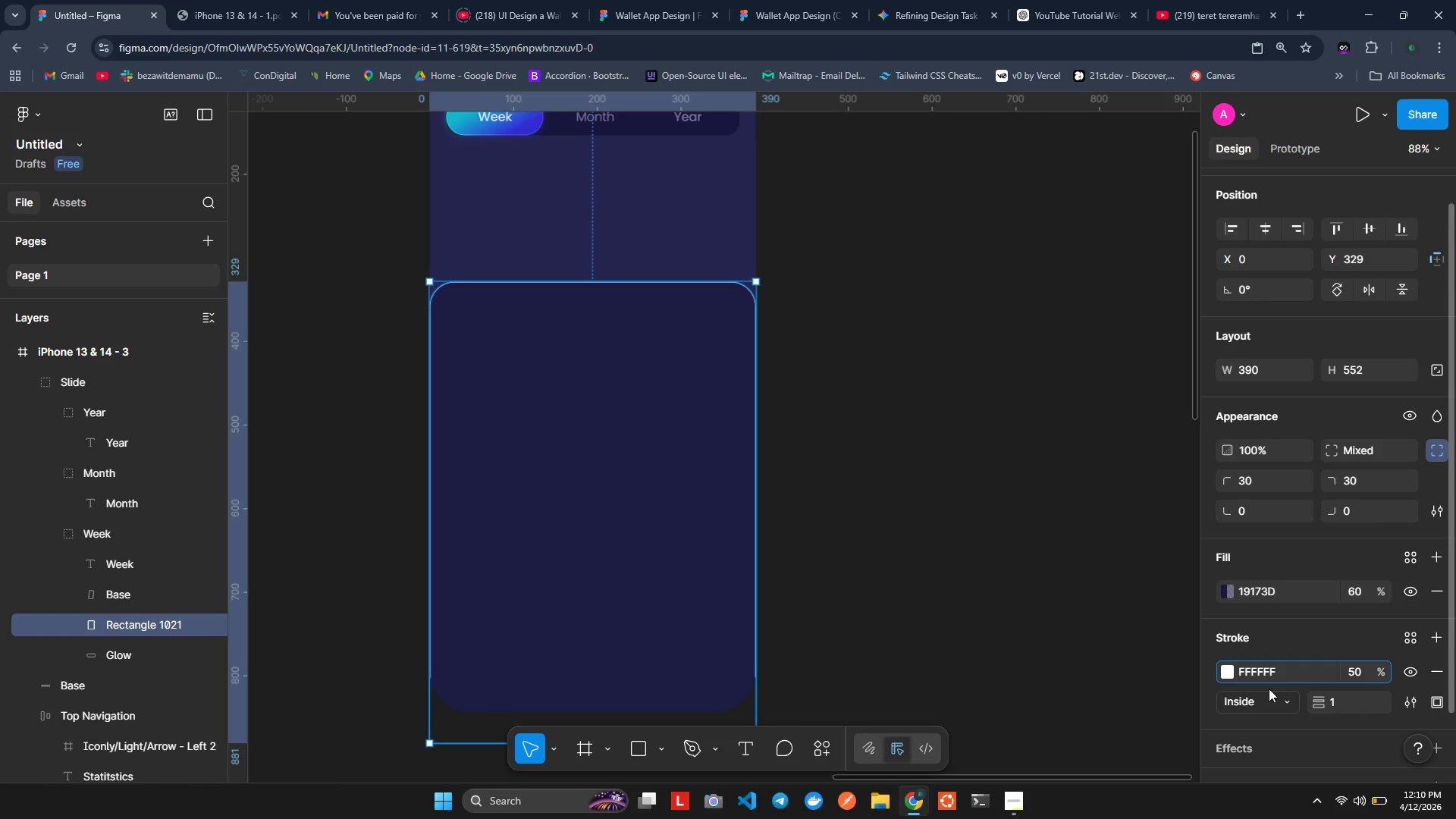 
left_click([1232, 668])
 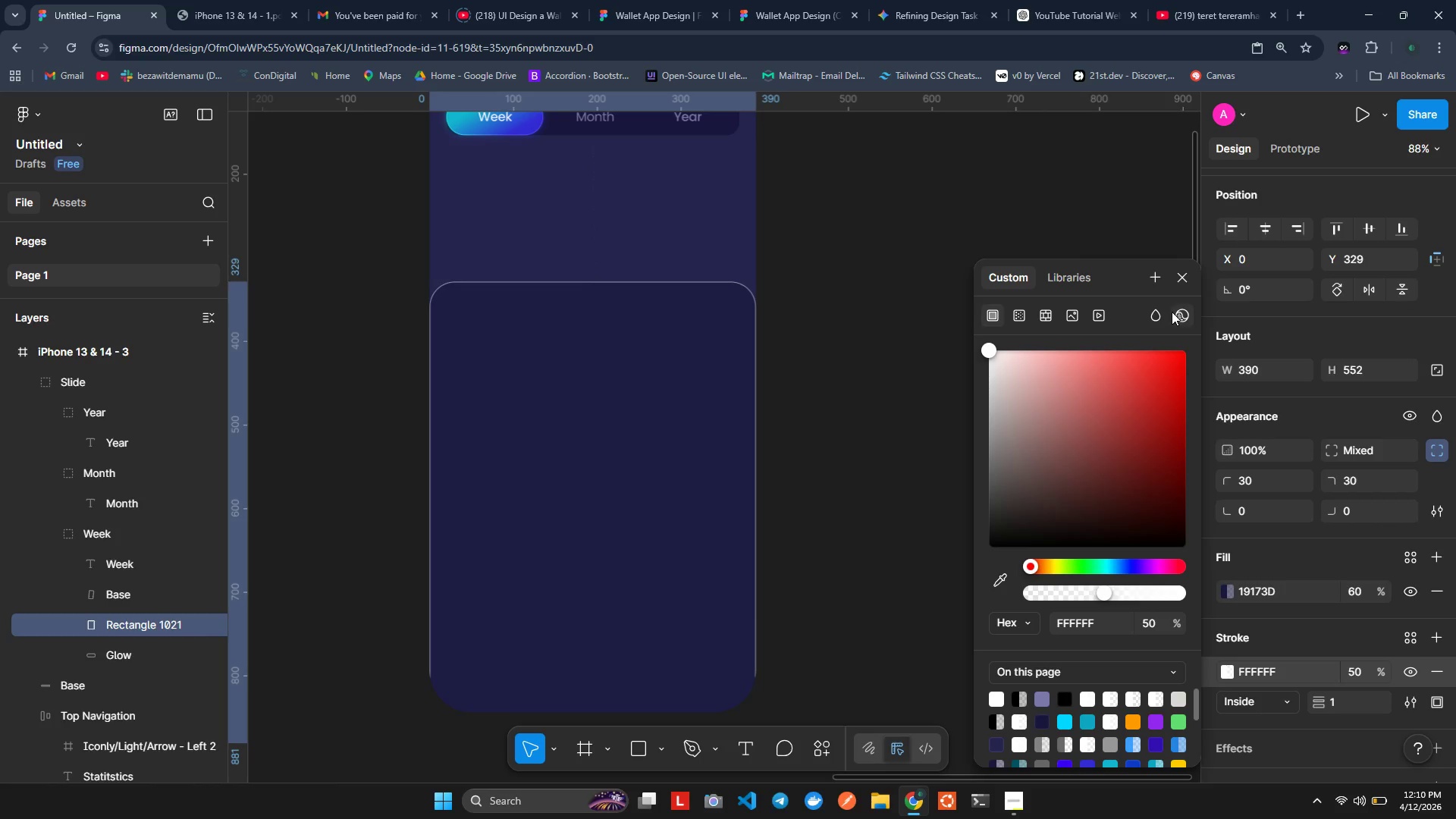 
left_click([1155, 312])
 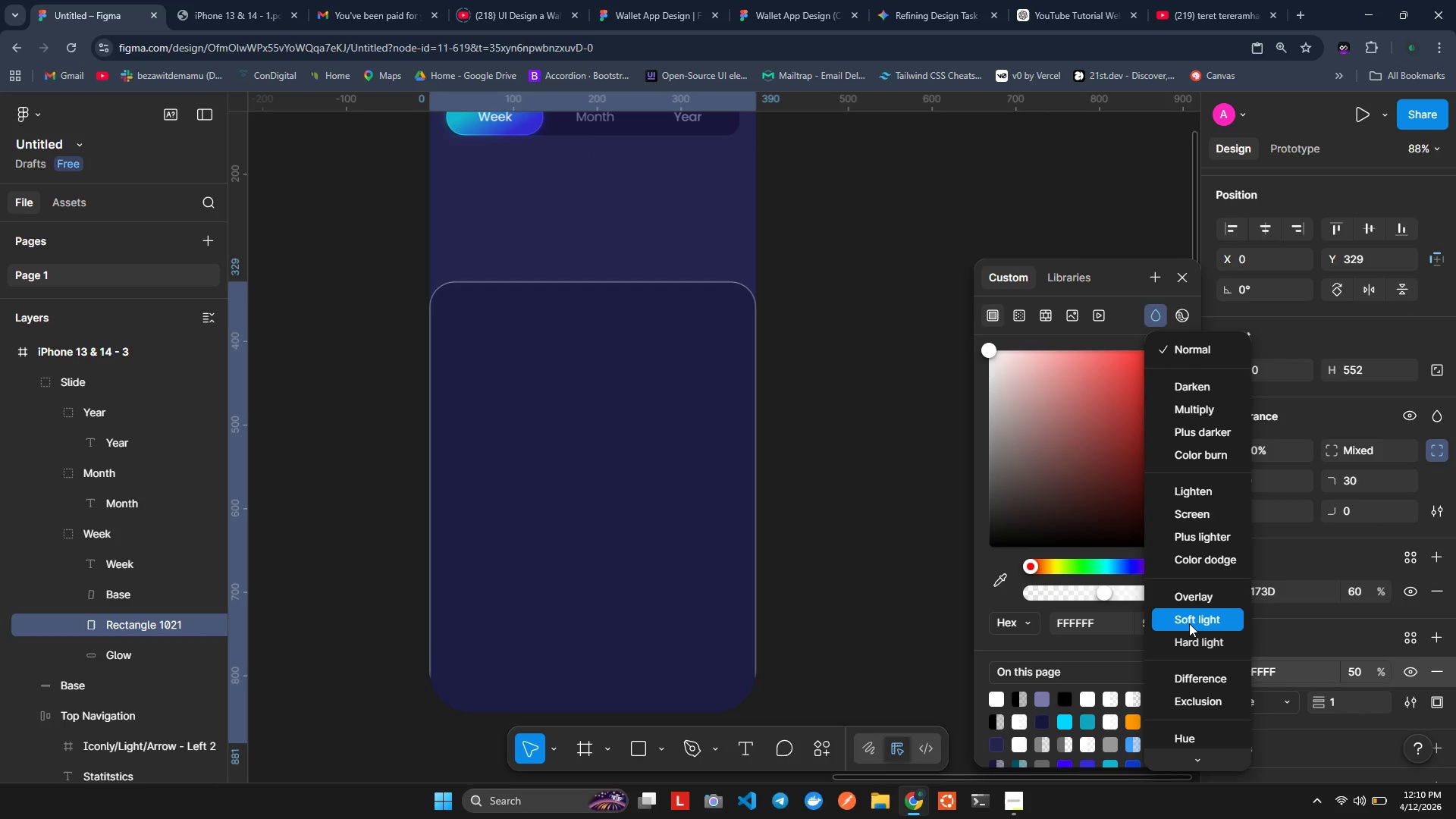 
left_click([1186, 595])
 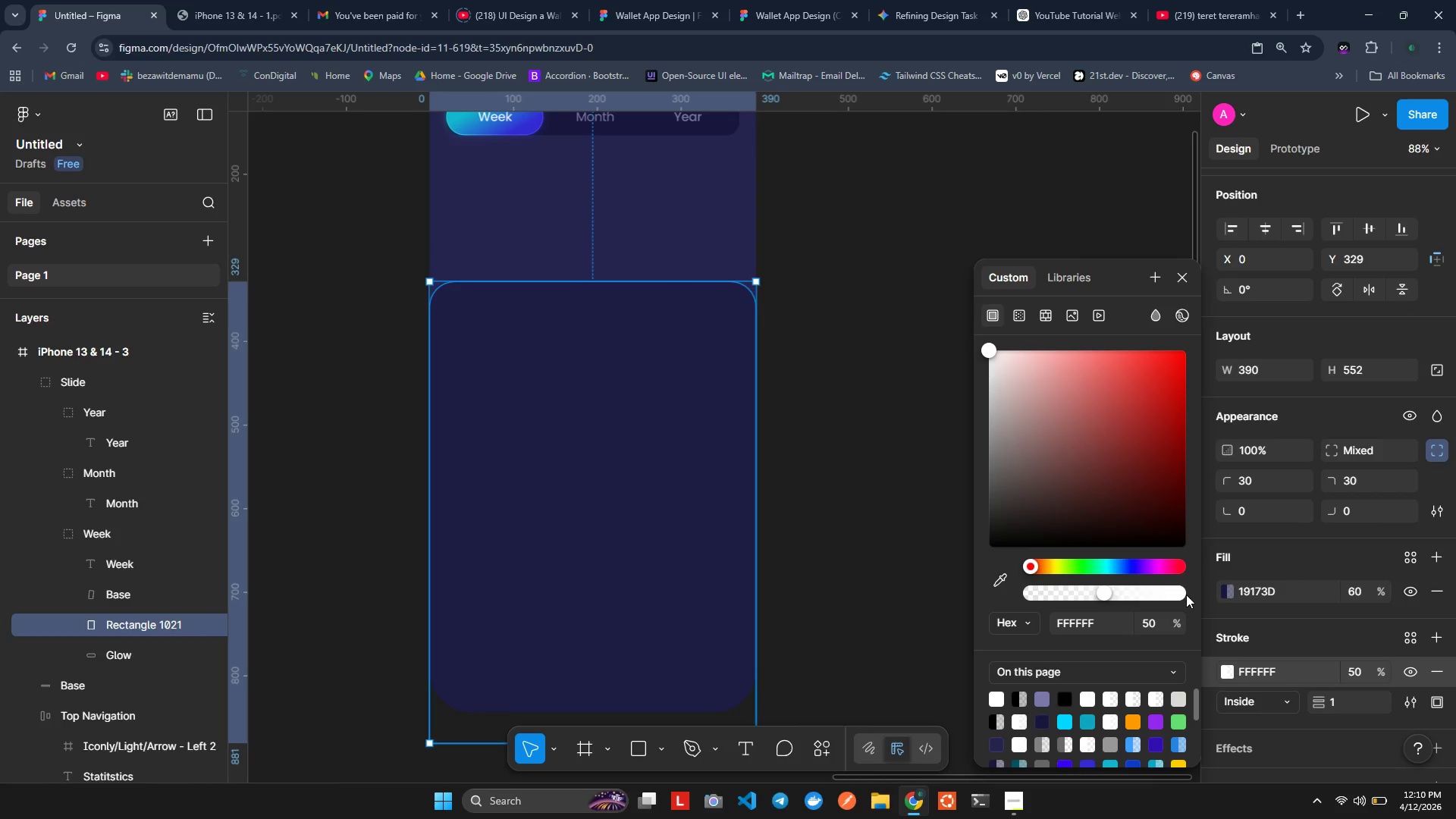 
wait(8.19)
 